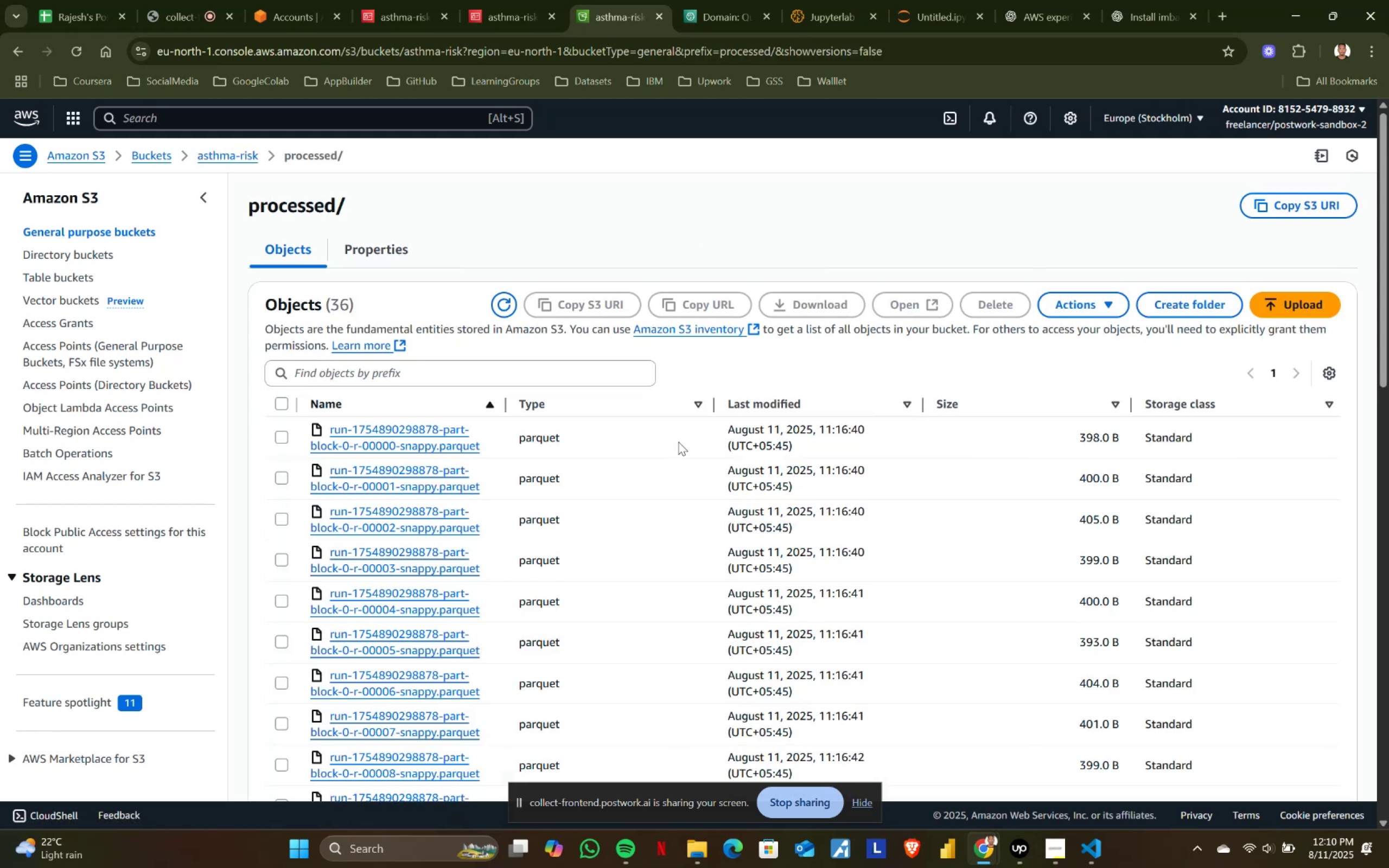 
scroll: coordinate [445, 457], scroll_direction: down, amount: 15.0
 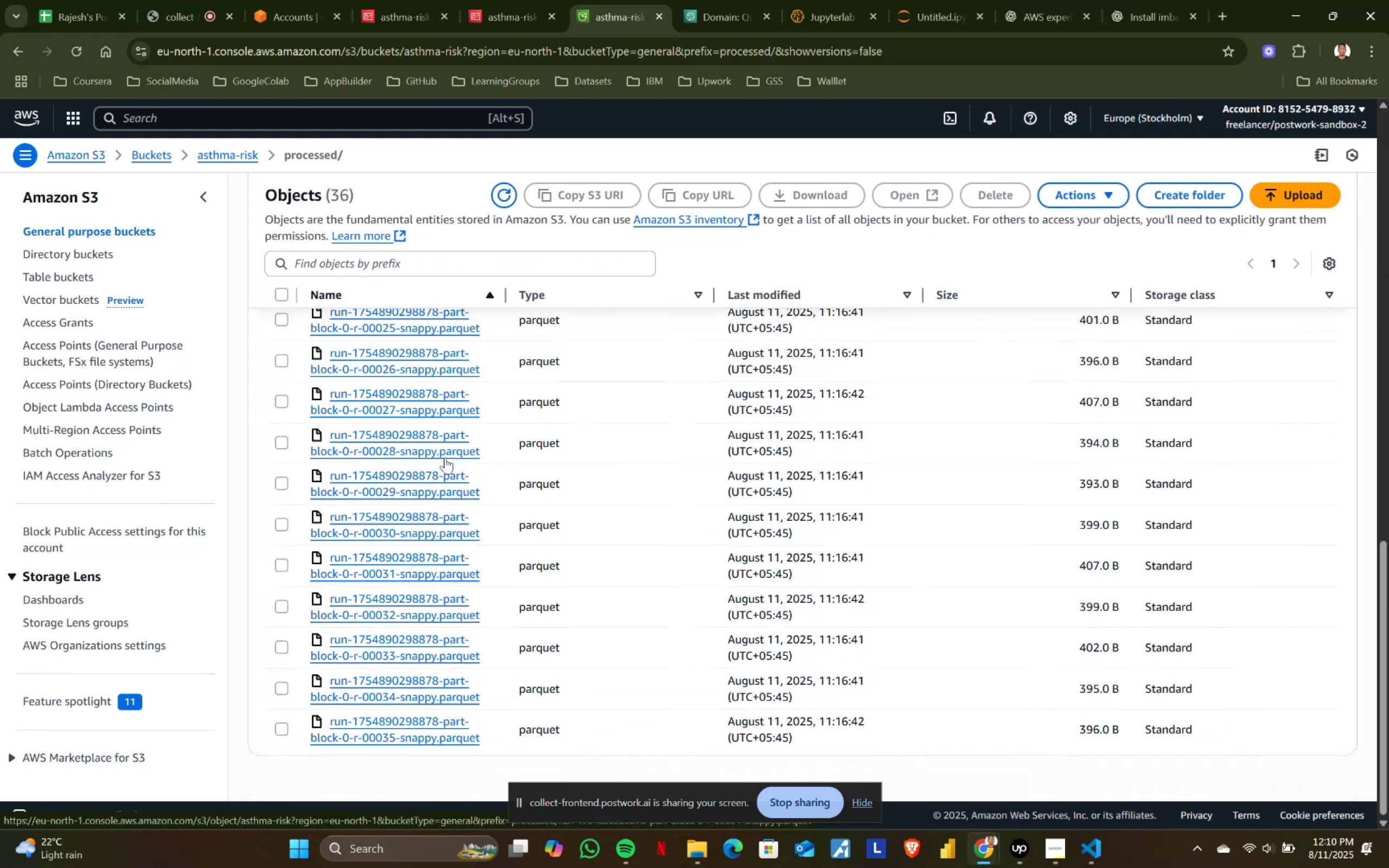 
scroll: coordinate [445, 457], scroll_direction: up, amount: 17.0
 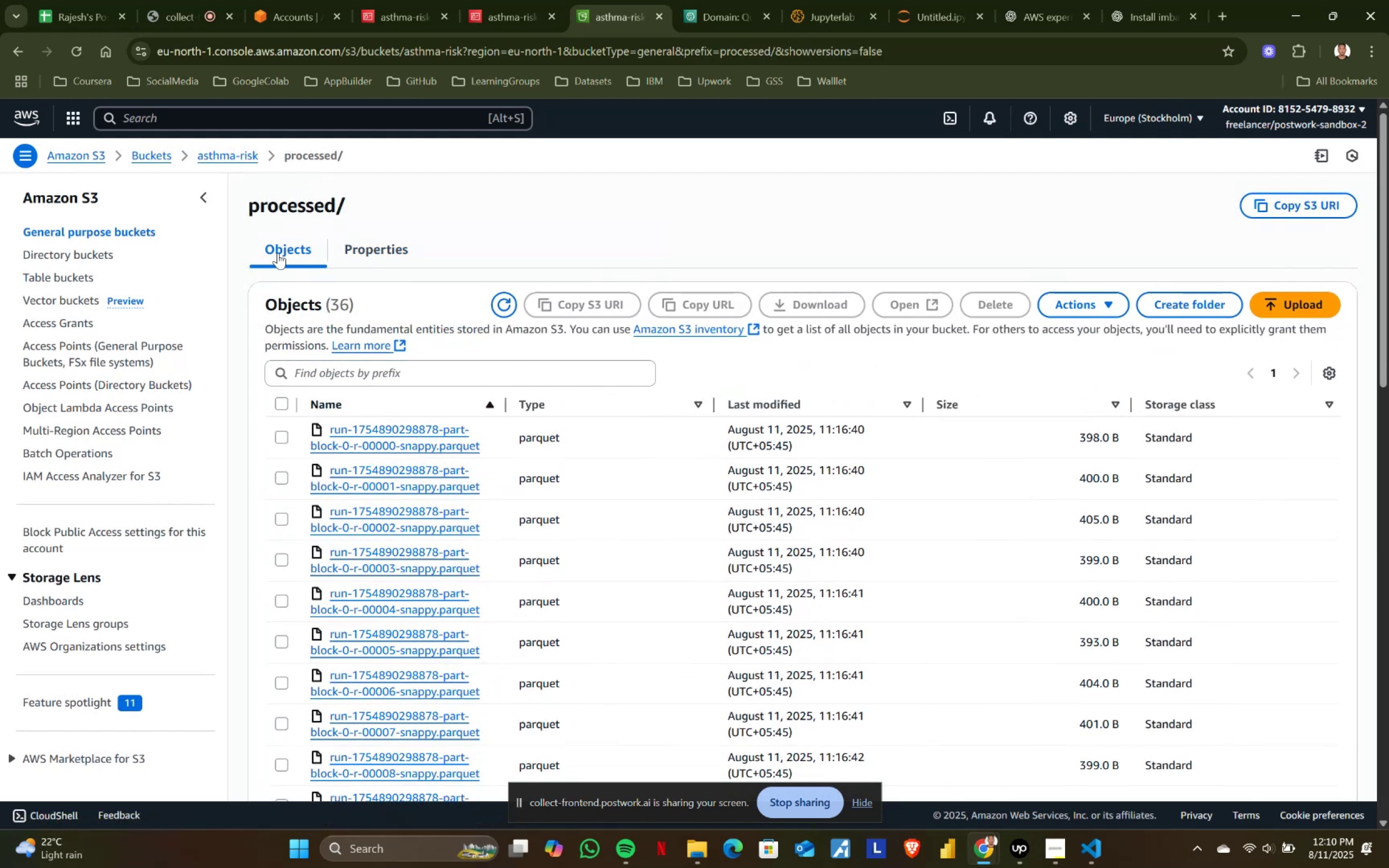 
left_click([278, 203])
 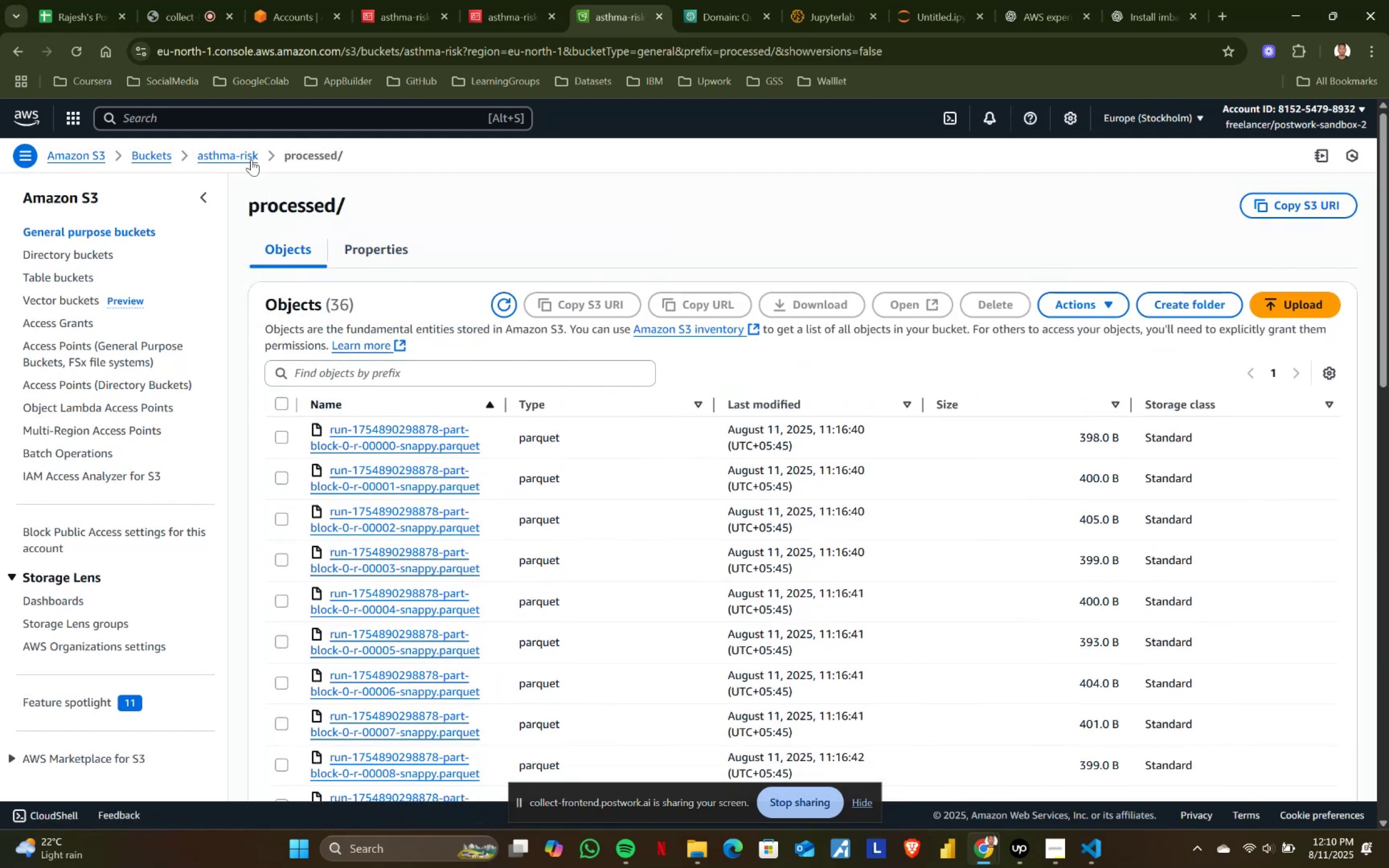 
left_click([237, 154])
 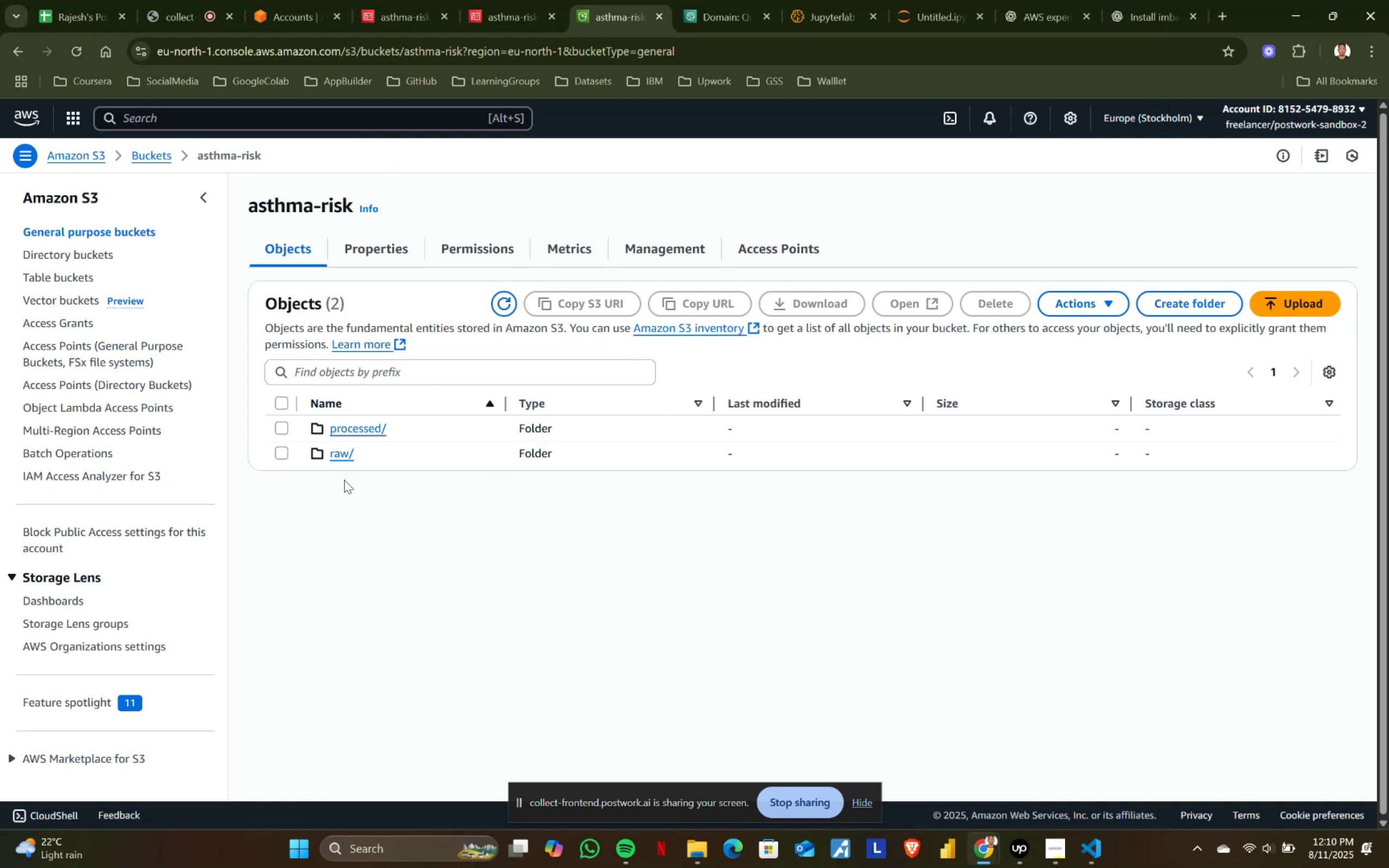 
left_click([345, 450])
 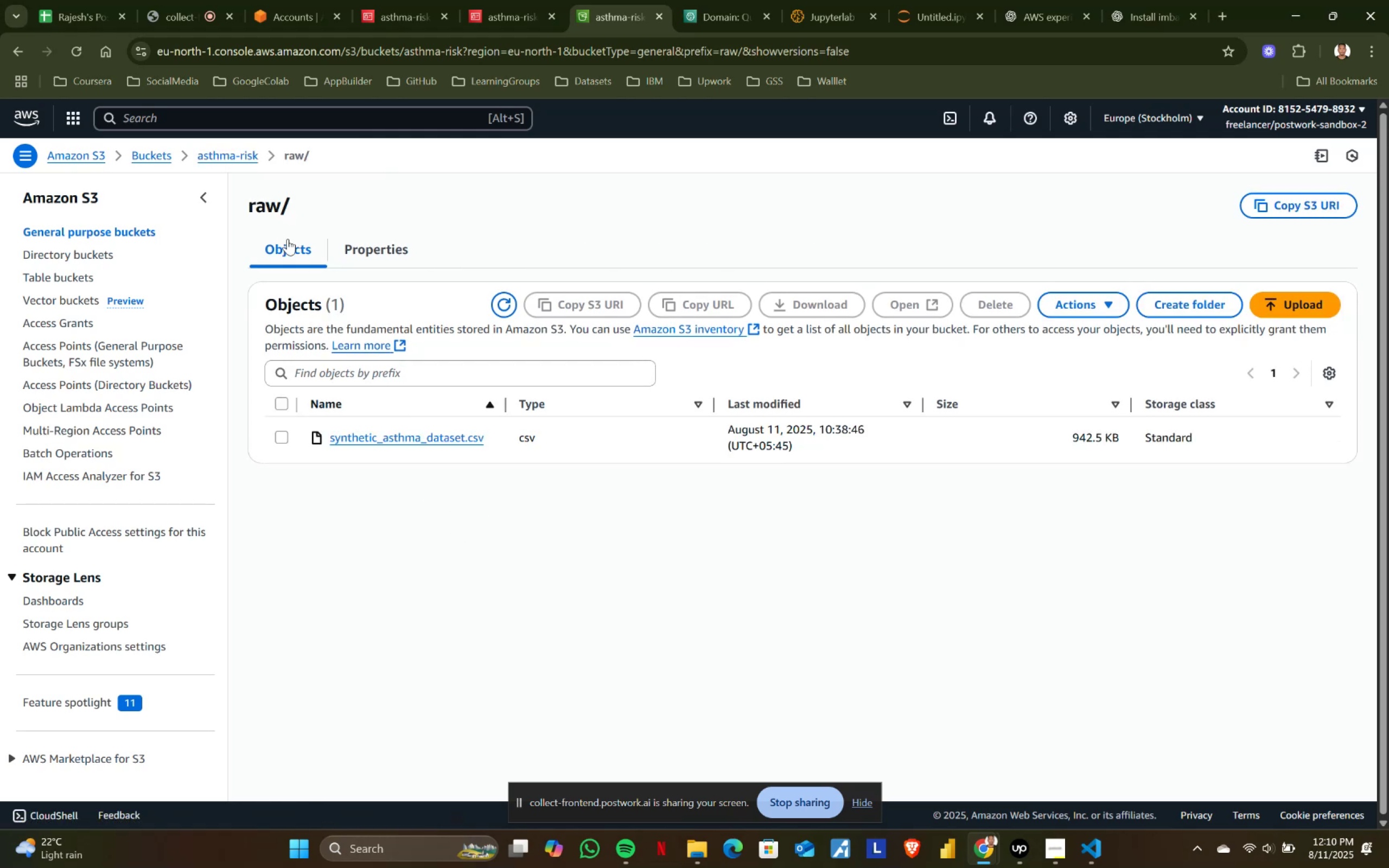 
left_click([238, 155])
 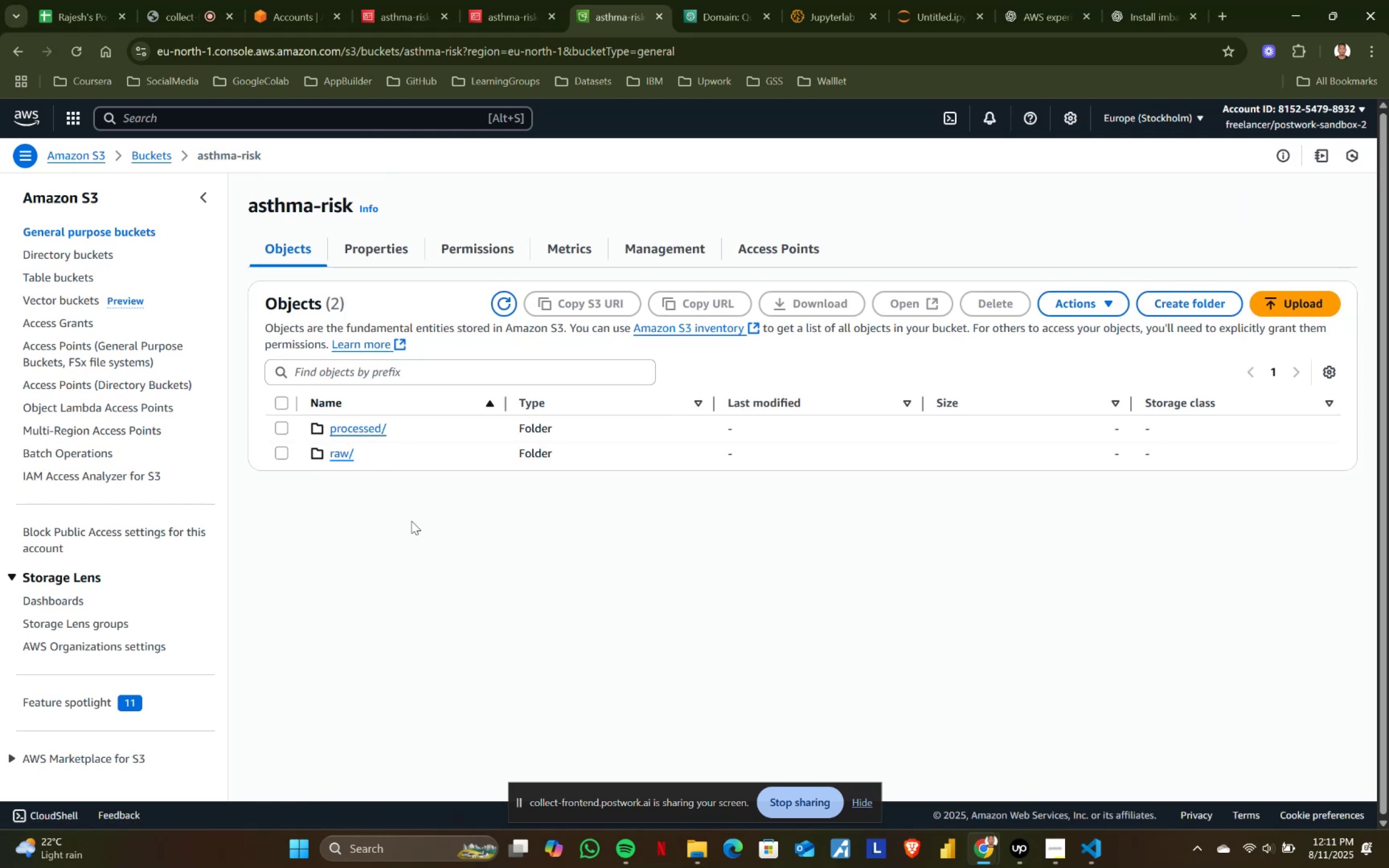 
left_click([413, 526])
 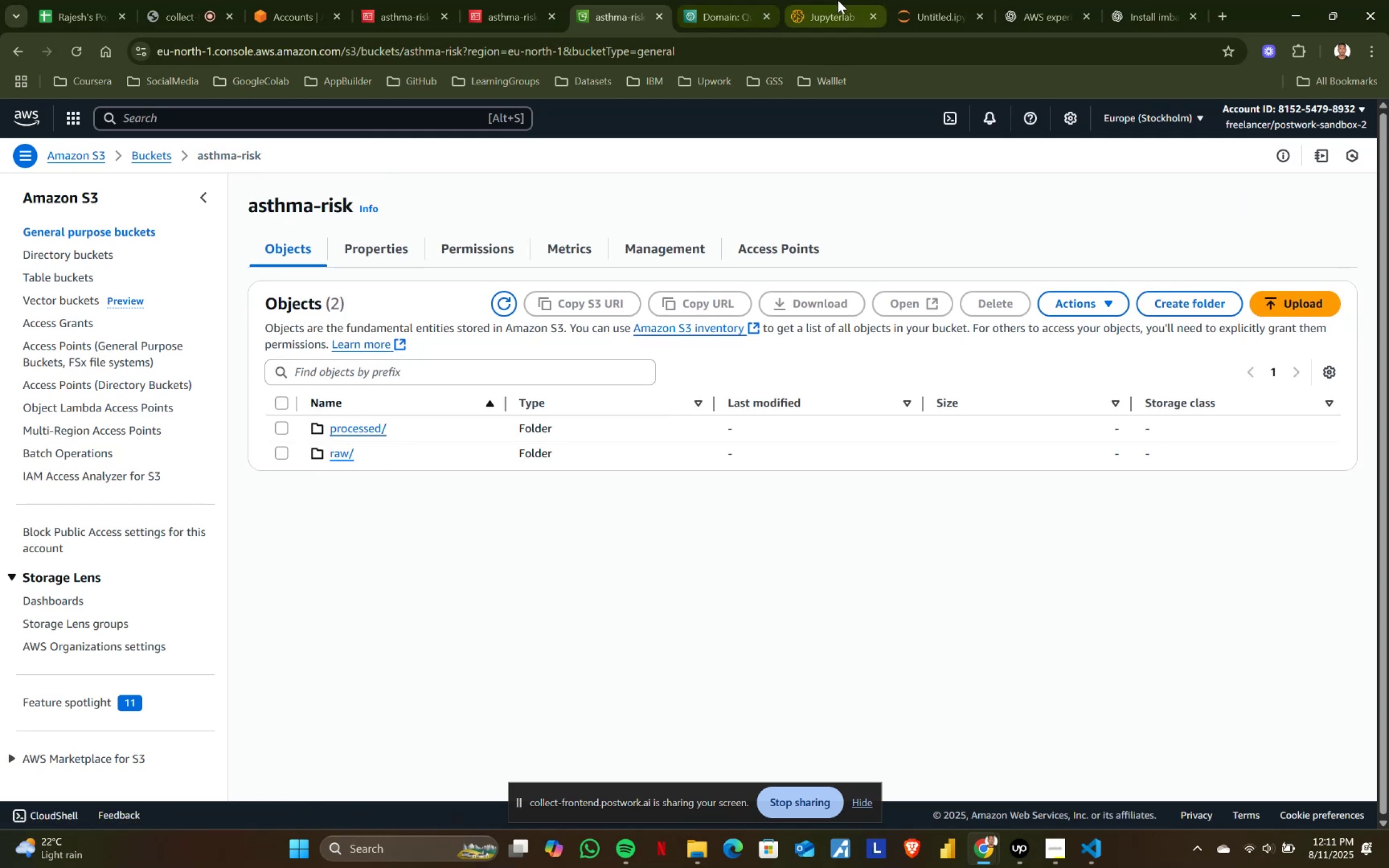 
left_click([901, 0])
 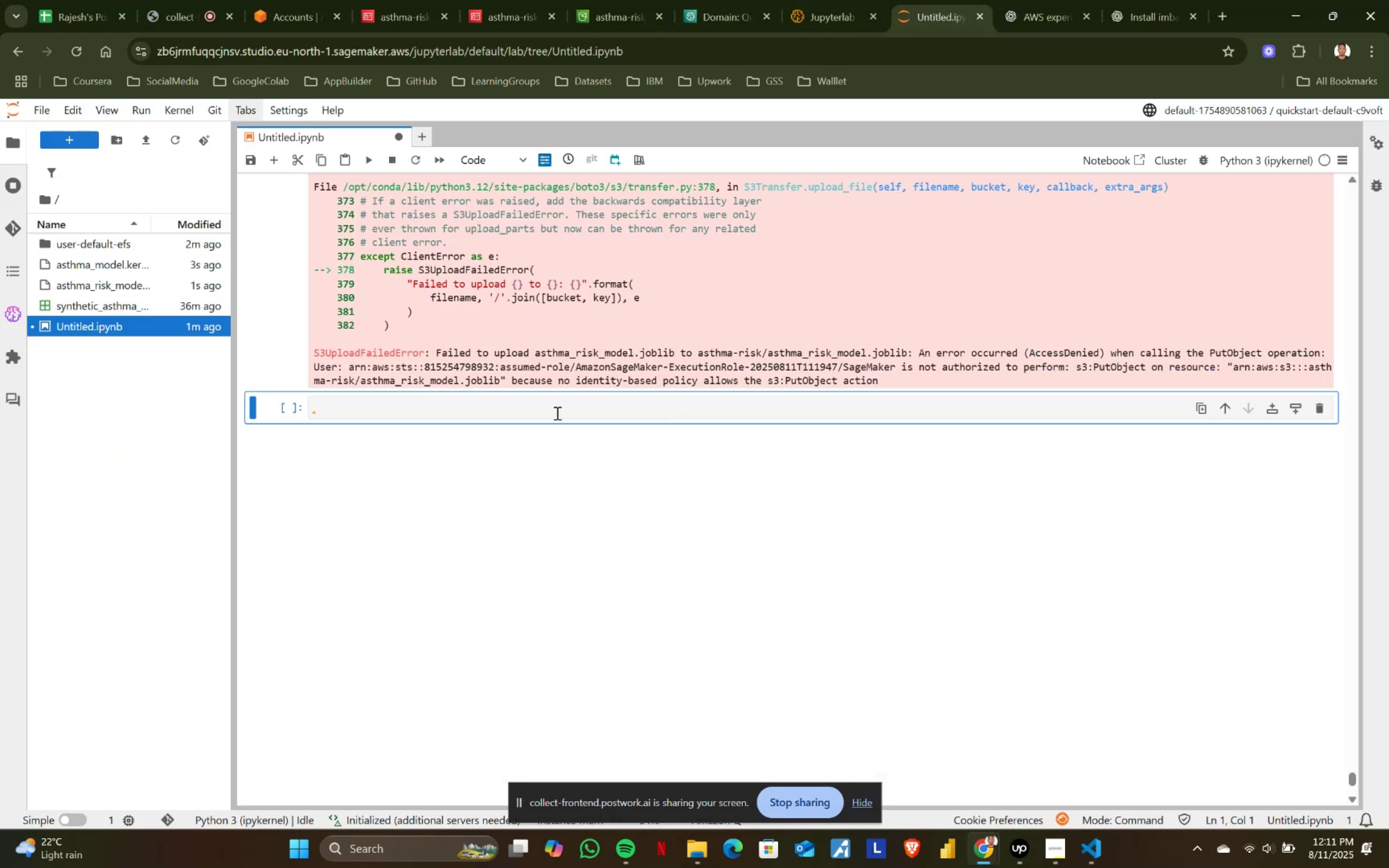 
scroll: coordinate [546, 474], scroll_direction: up, amount: 11.0
 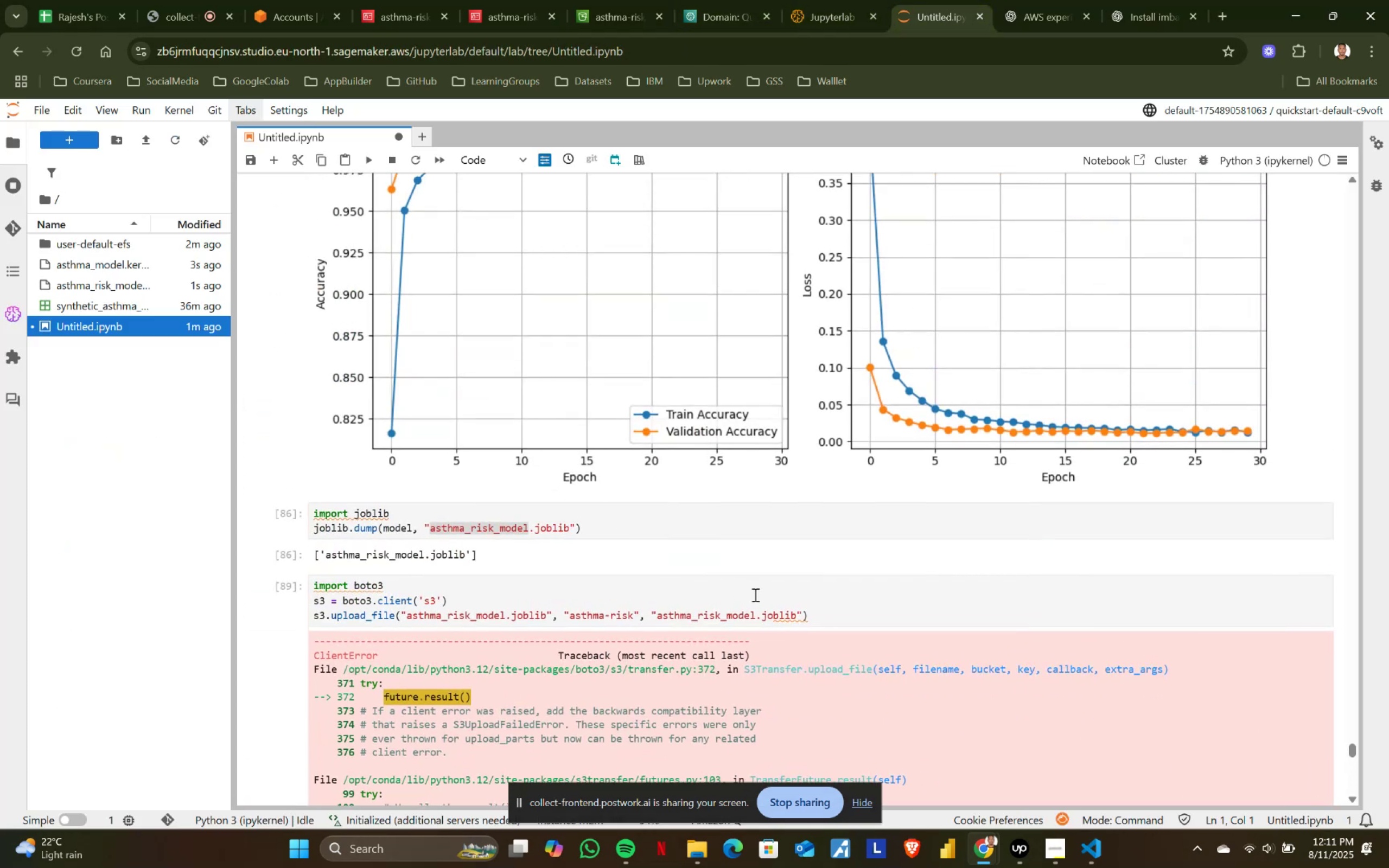 
left_click([924, 600])
 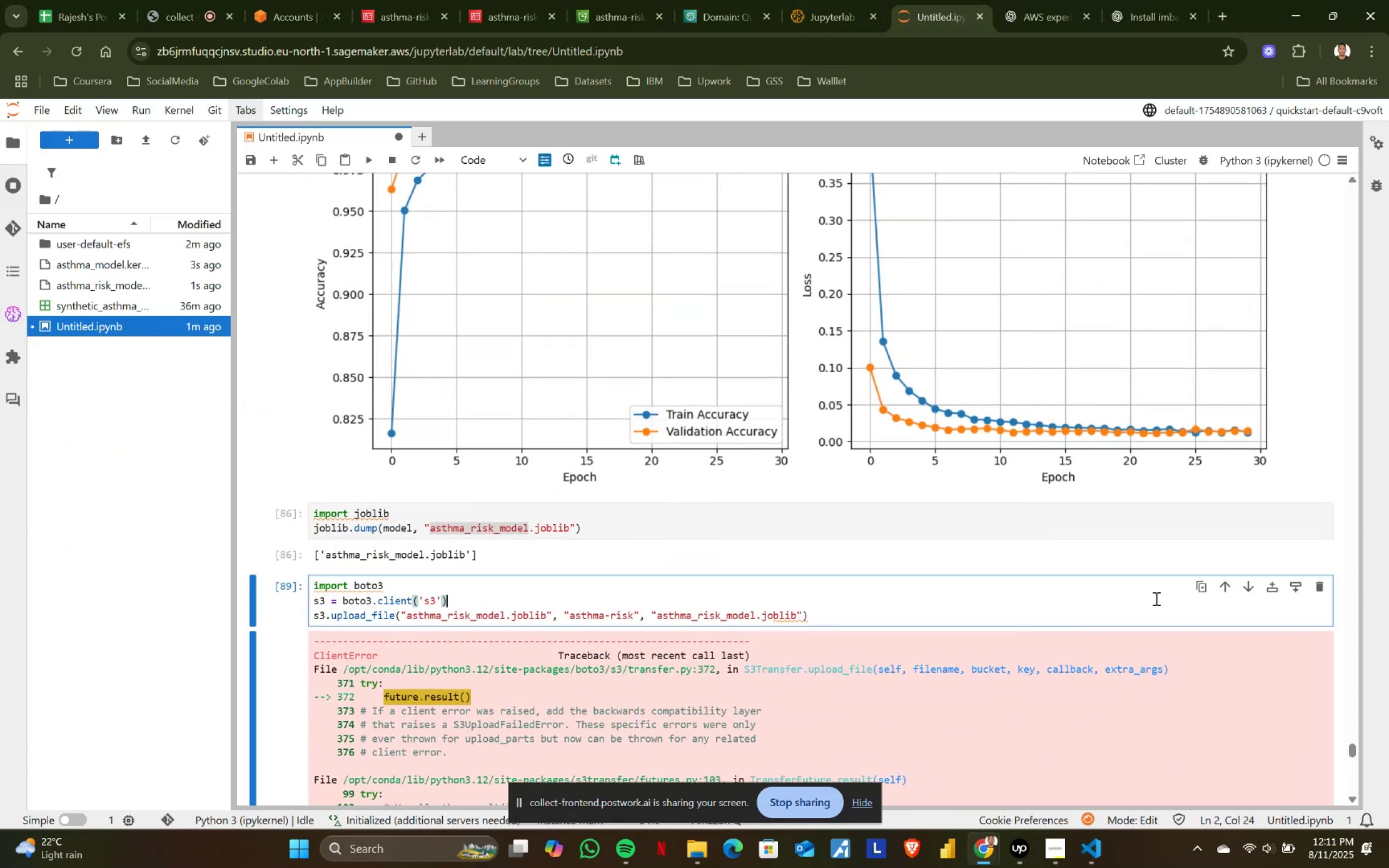 
left_click([1317, 587])
 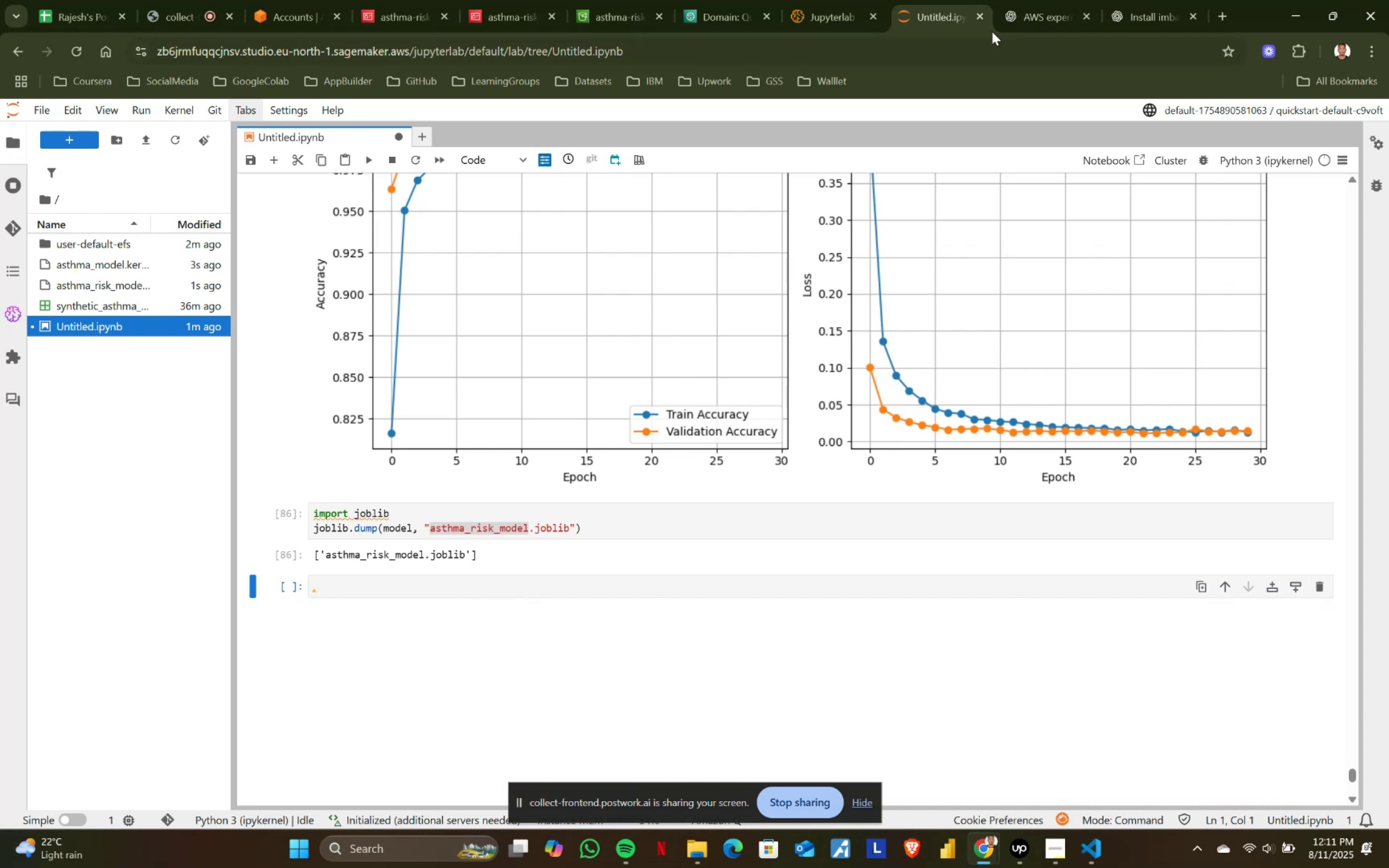 
left_click([1031, 10])
 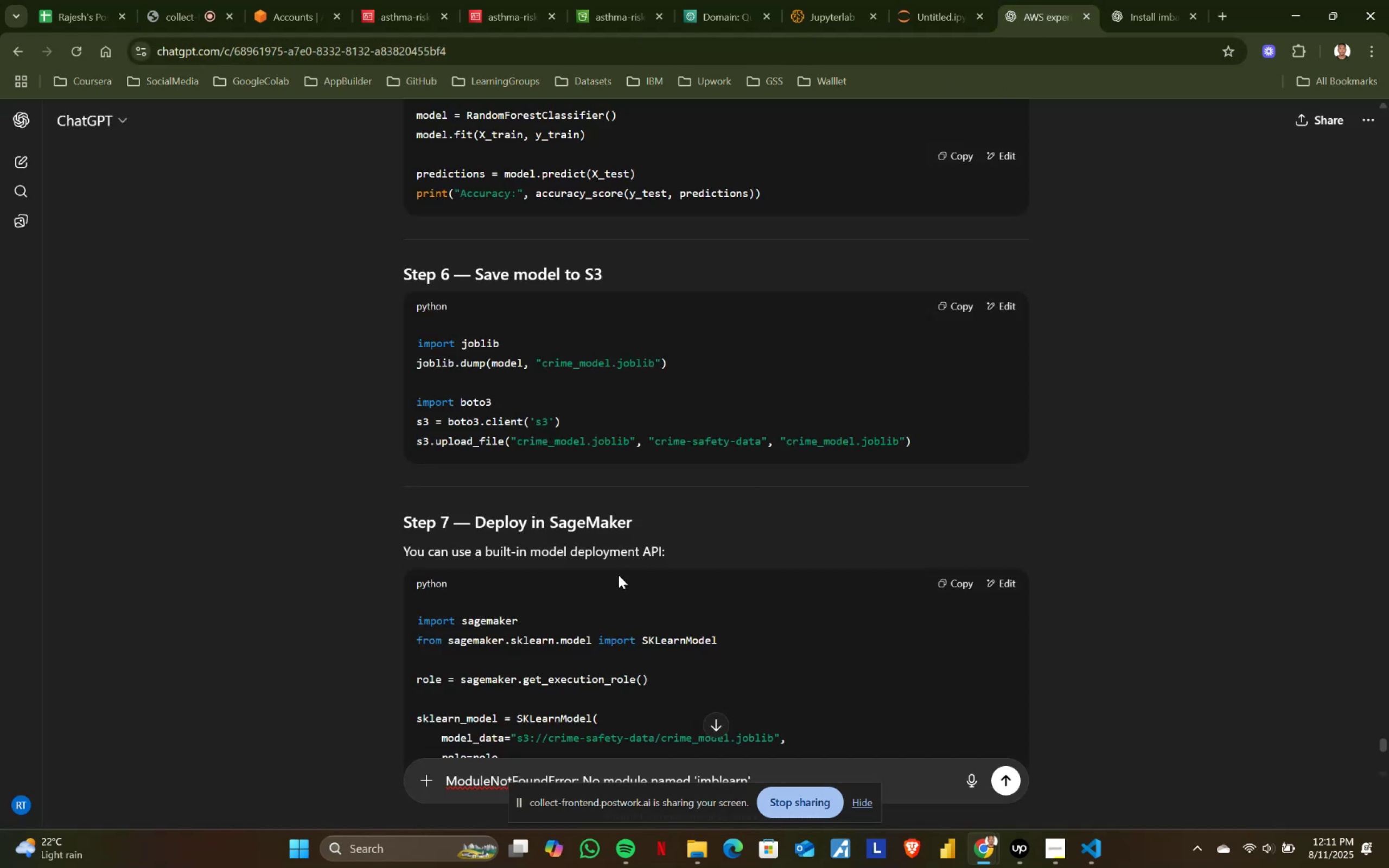 
scroll: coordinate [614, 567], scroll_direction: down, amount: 7.0
 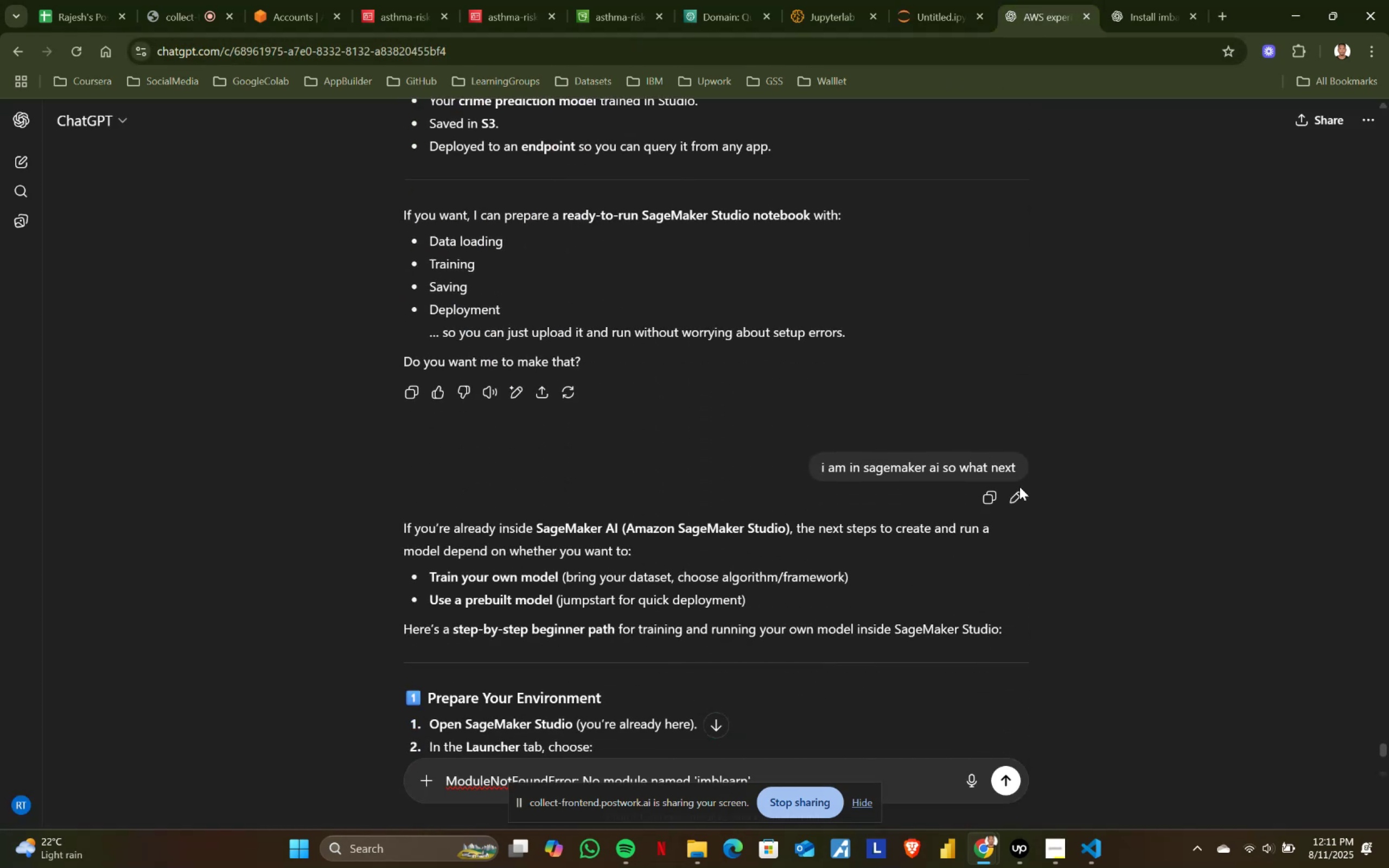 
left_click([1021, 492])
 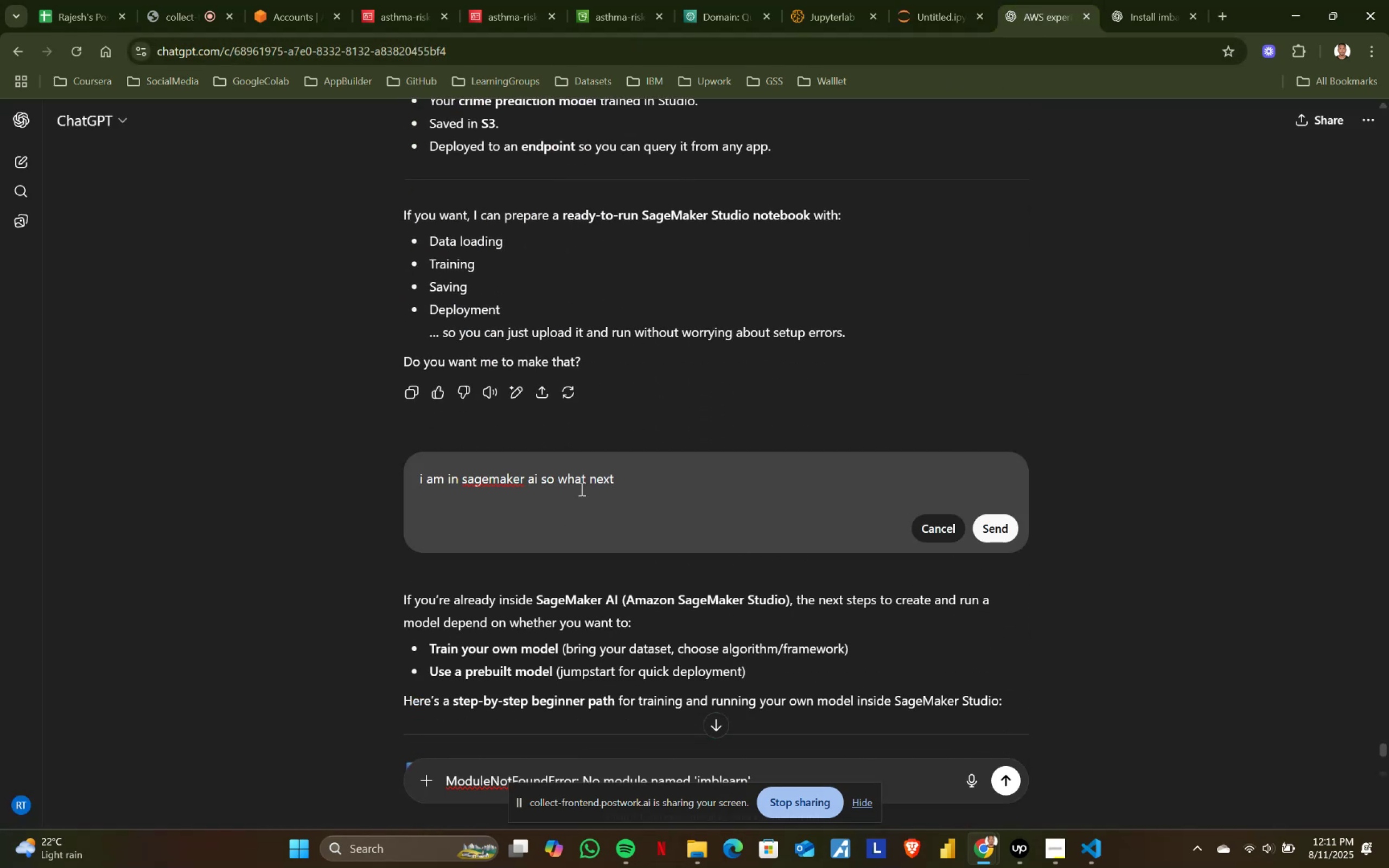 
left_click_drag(start_coordinate=[652, 484], to_coordinate=[334, 481])
 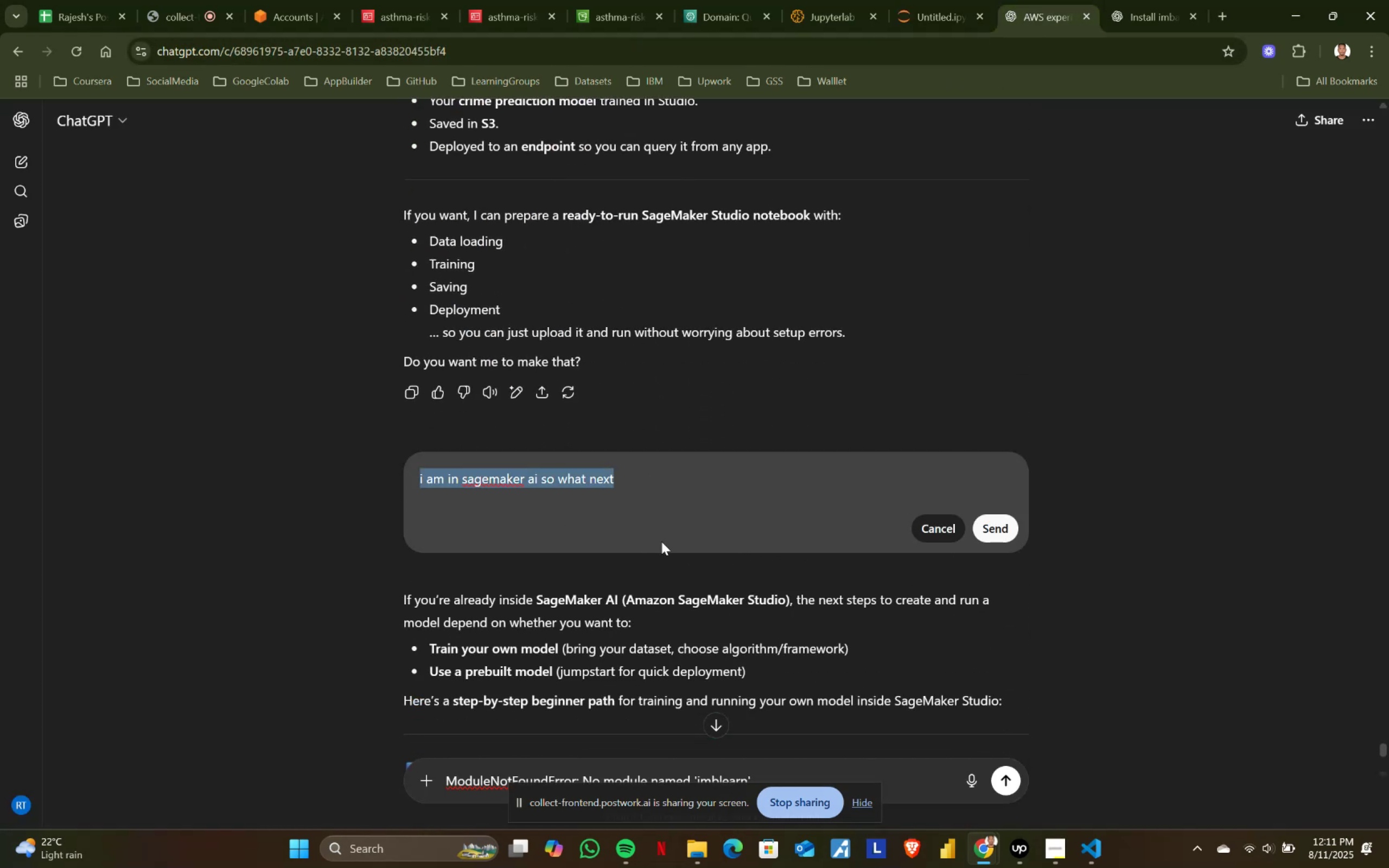 
type(do)
key(Backspace)
key(Backspace)
key(Backspace)
type(can i save the model in notebook ans )
key(Backspace)
key(Backspace)
type(d access it to )
 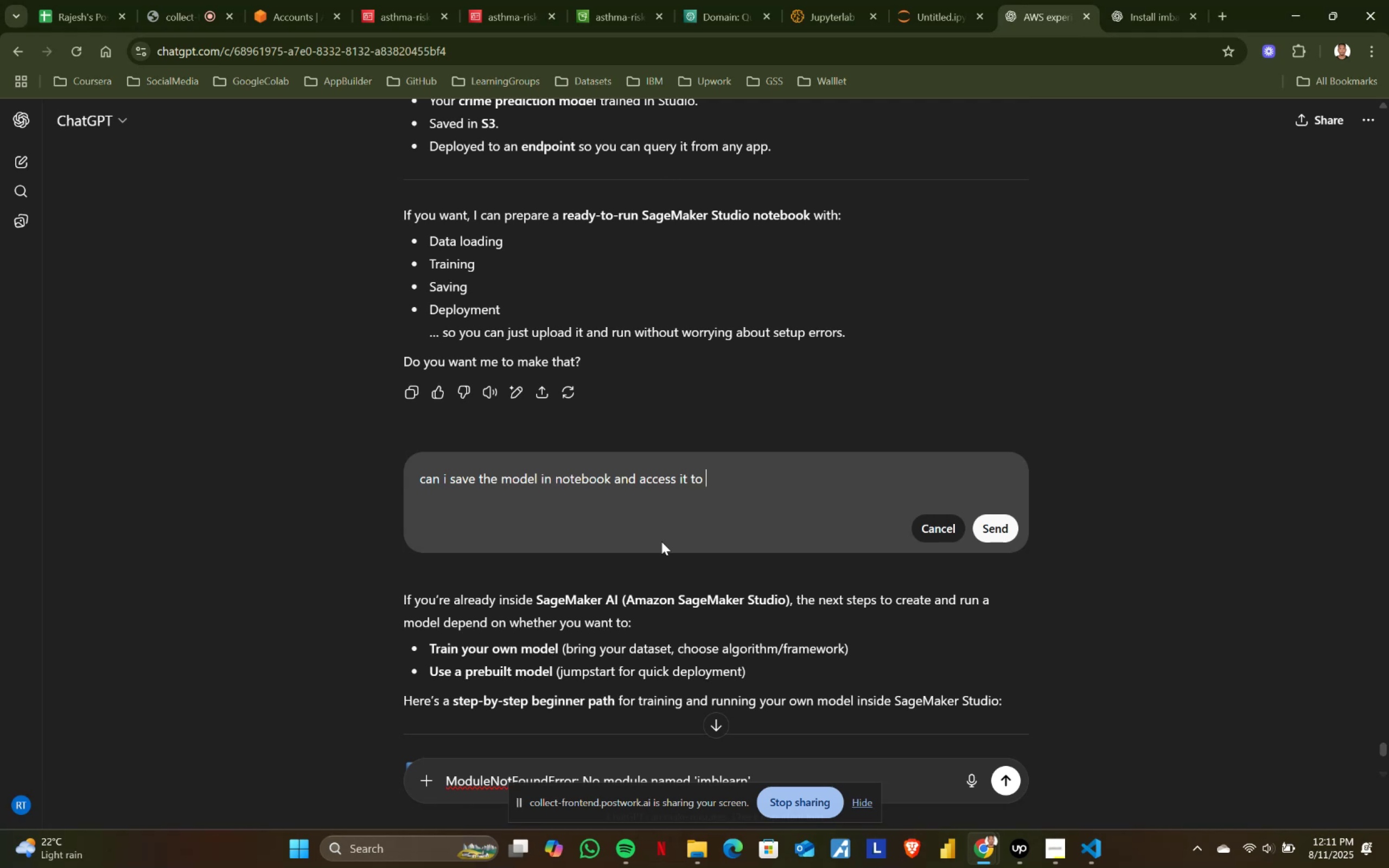 
wait(12.77)
 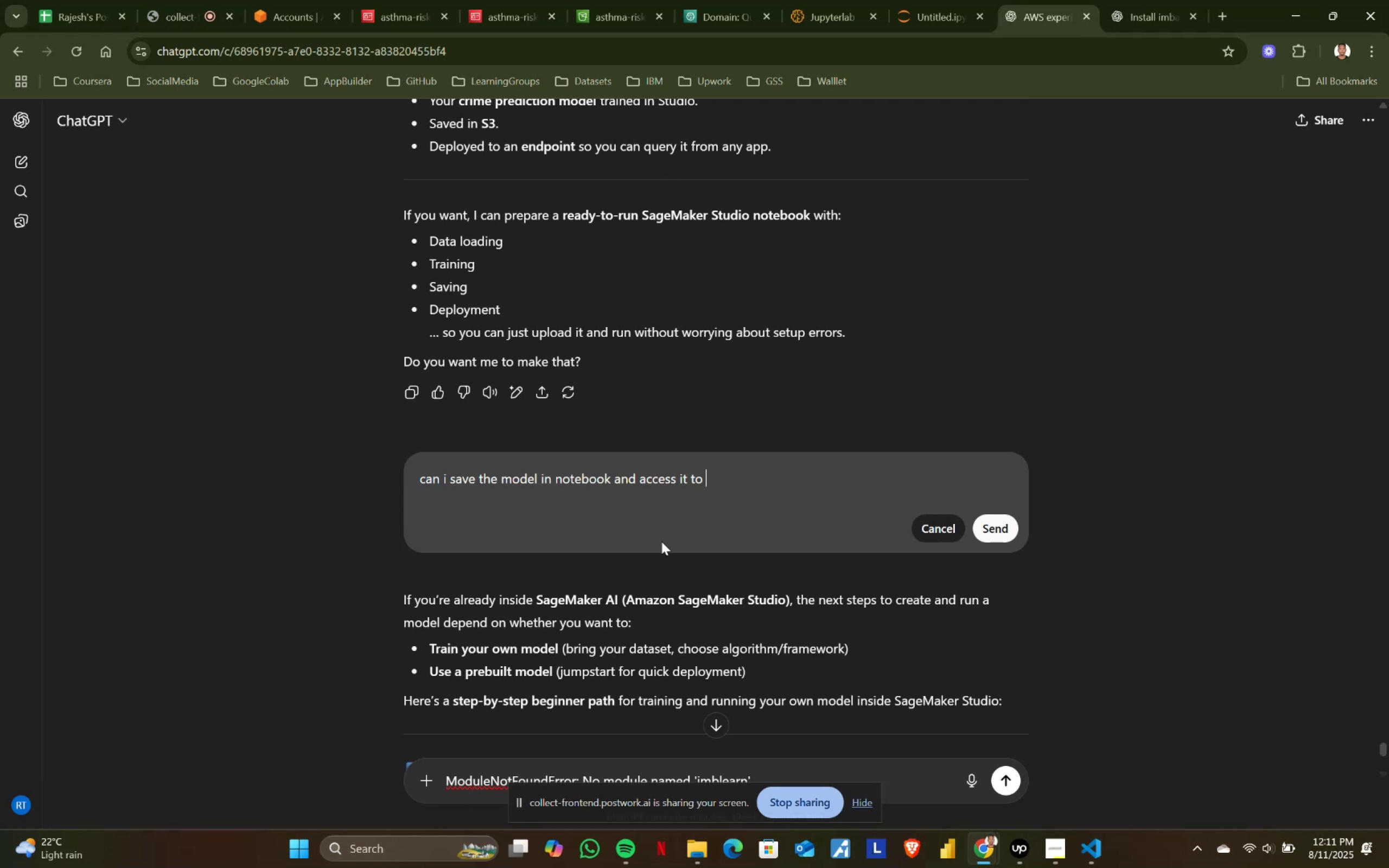 
left_click([579, 0])
 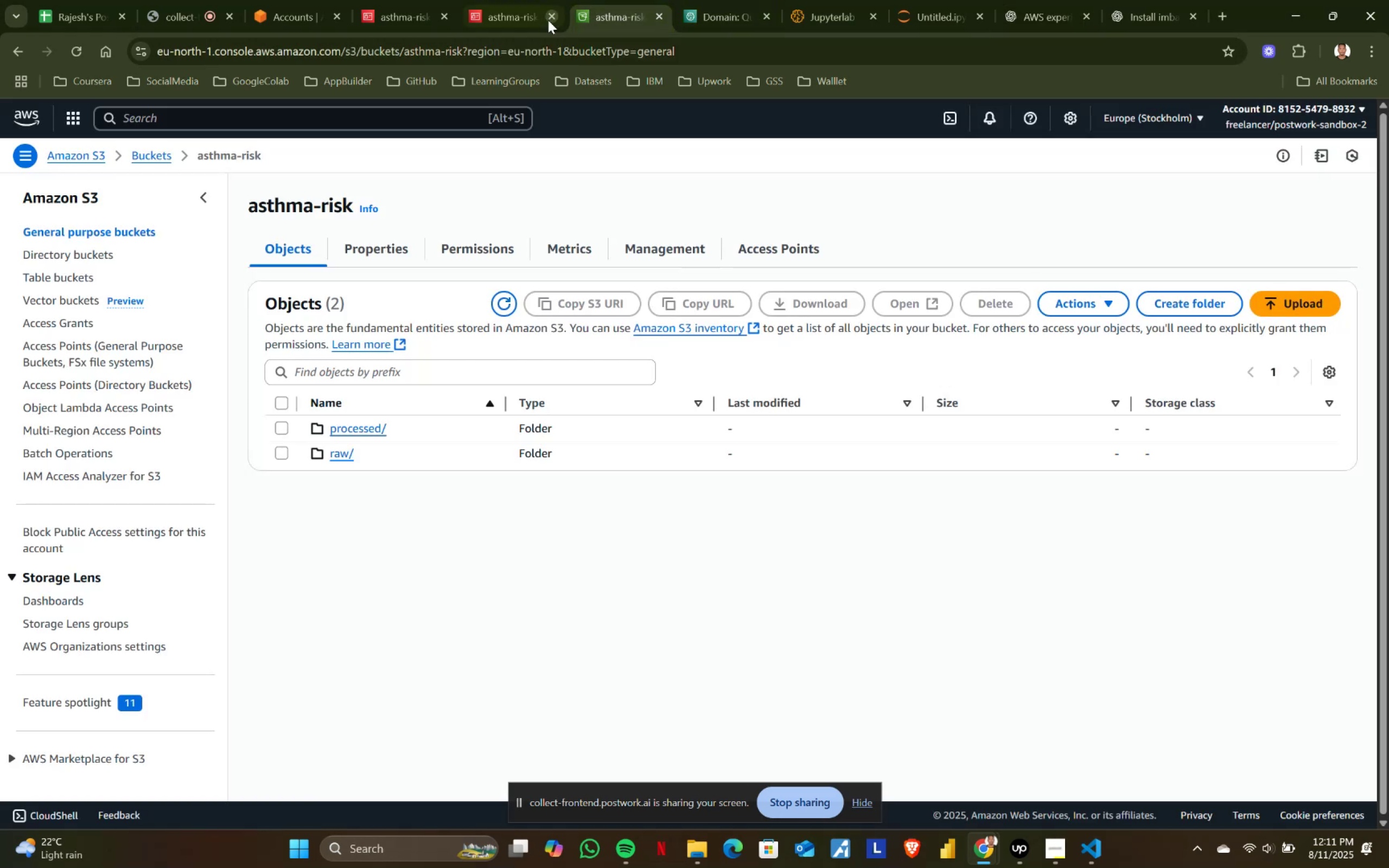 
left_click([513, 4])
 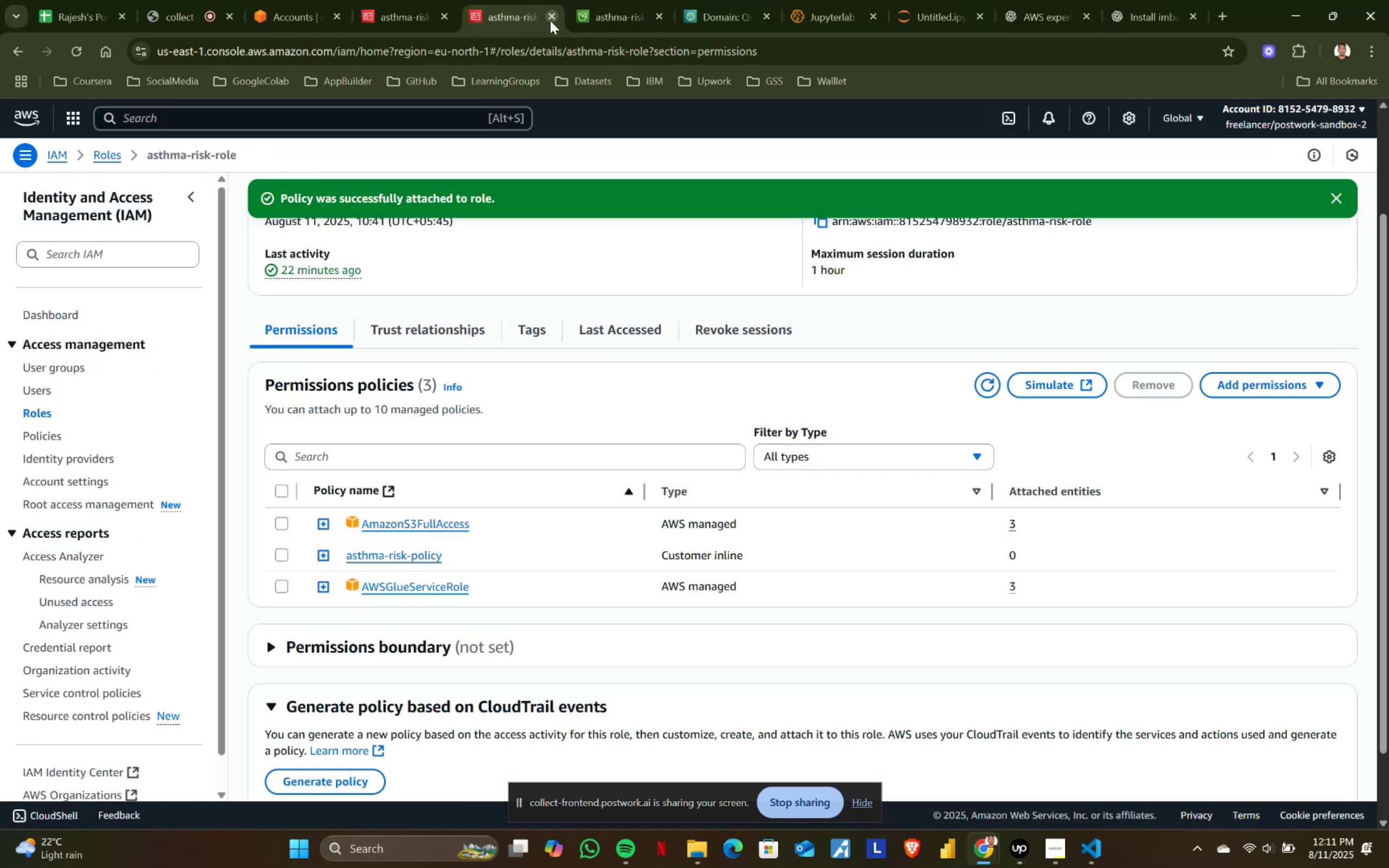 
left_click([550, 16])
 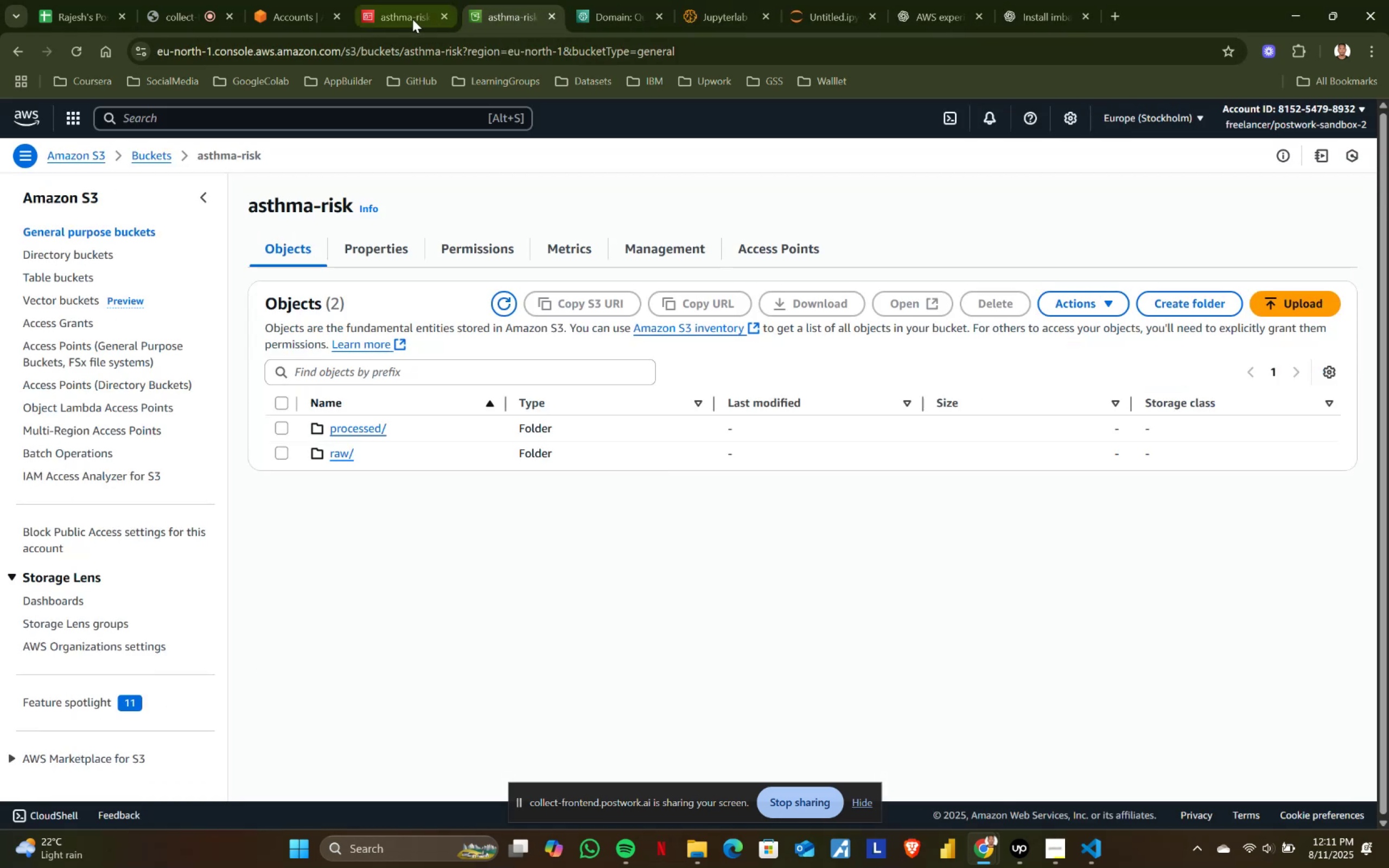 
double_click([401, 19])
 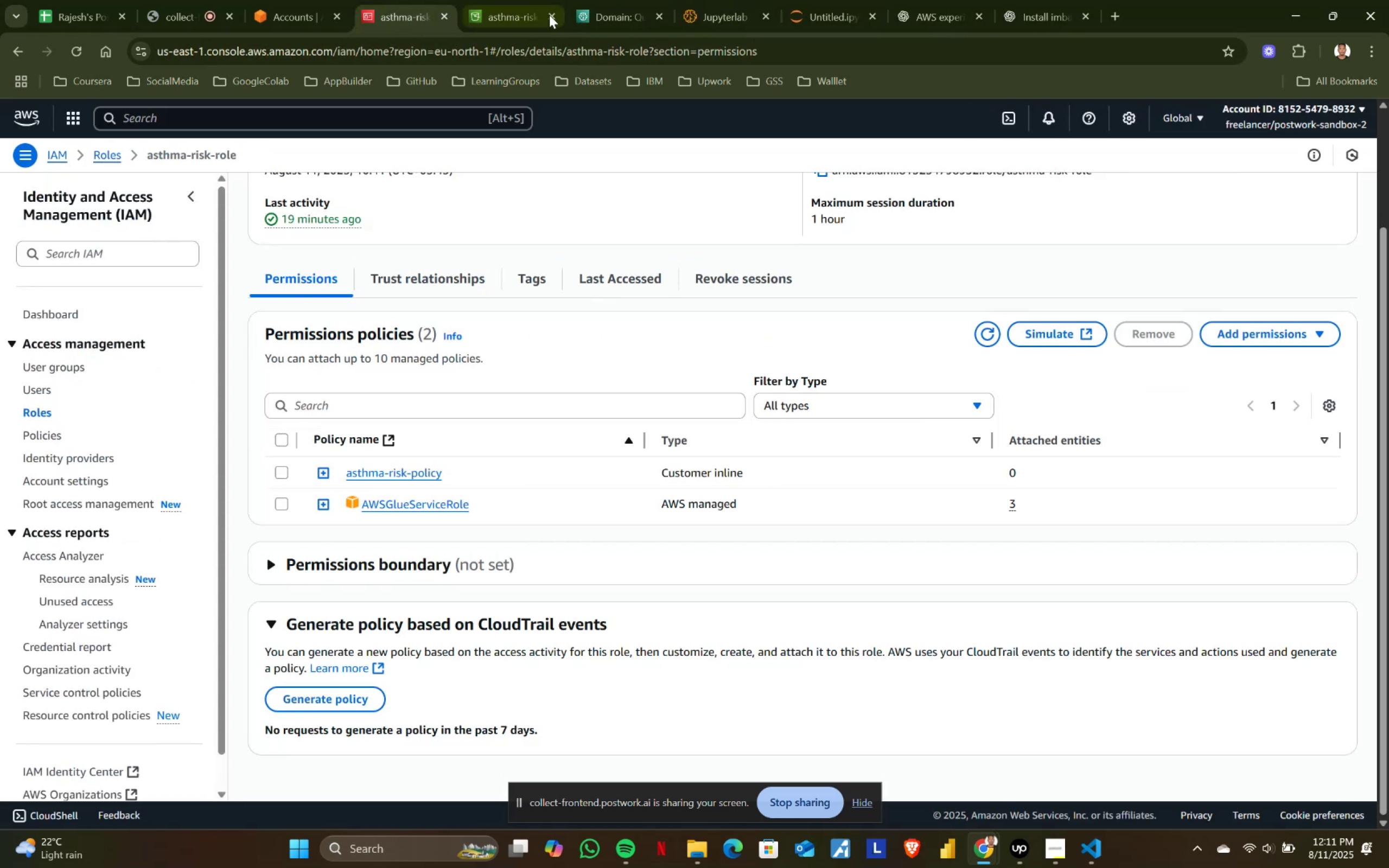 
left_click([646, 12])
 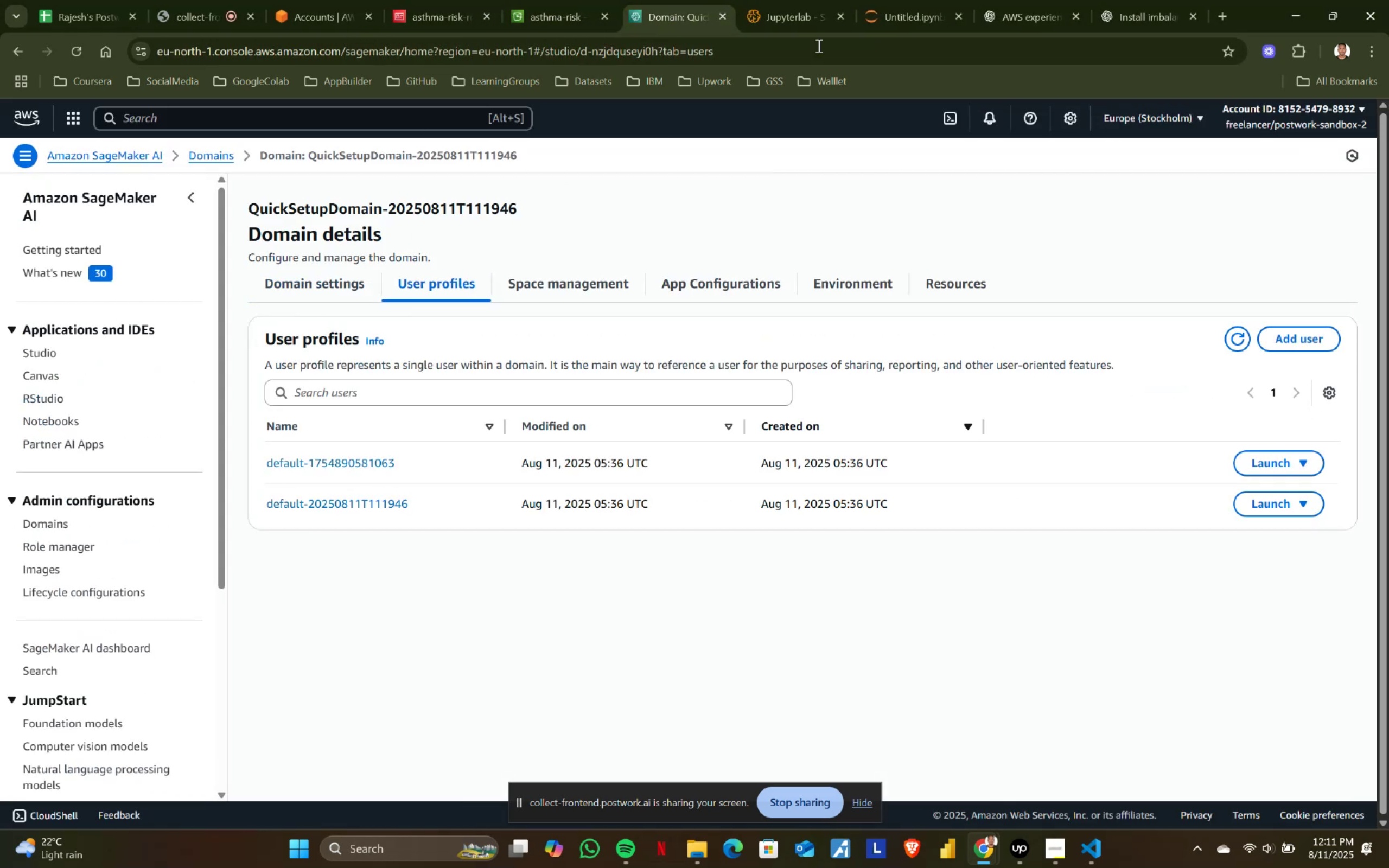 
left_click([801, 0])
 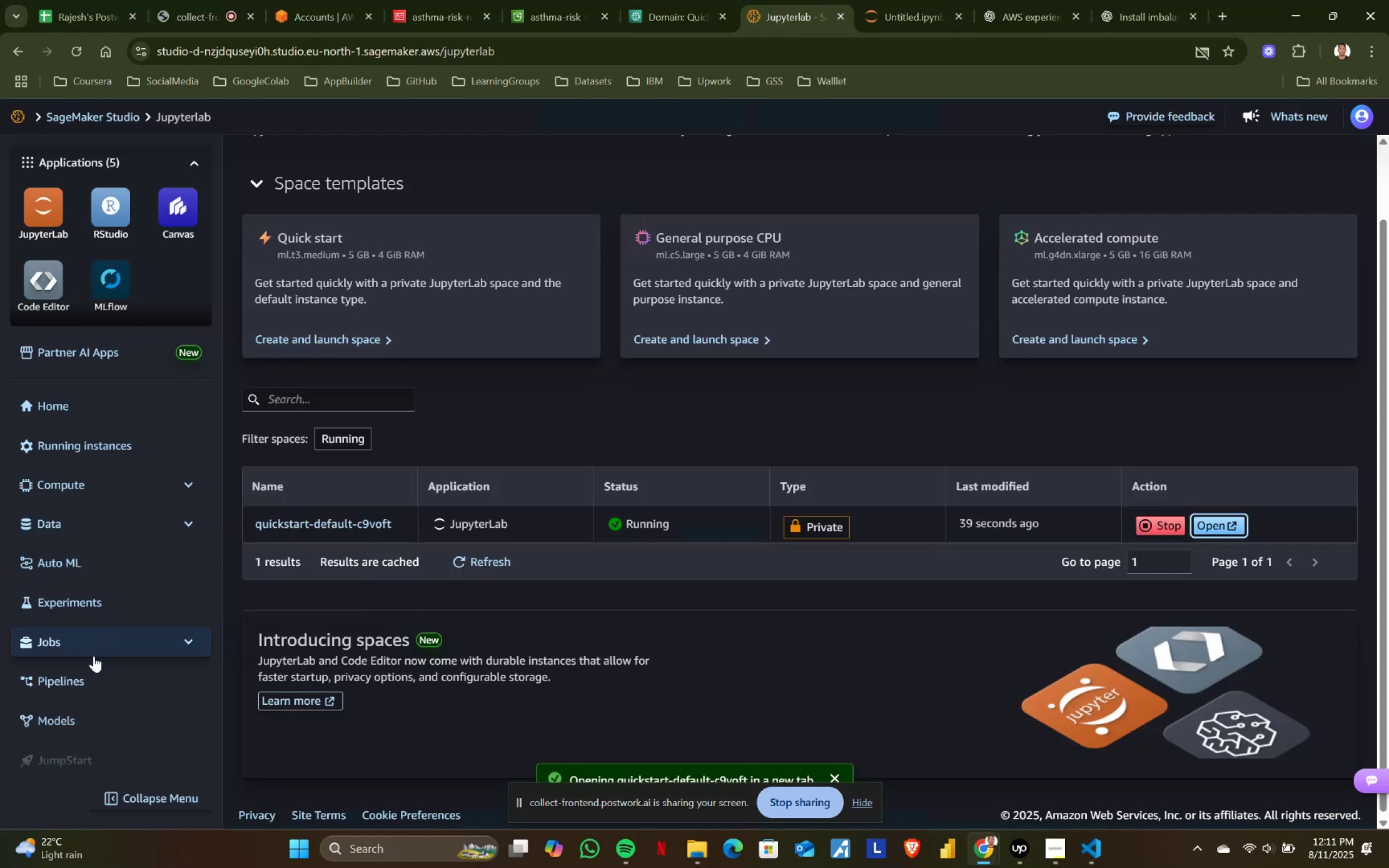 
left_click([94, 653])
 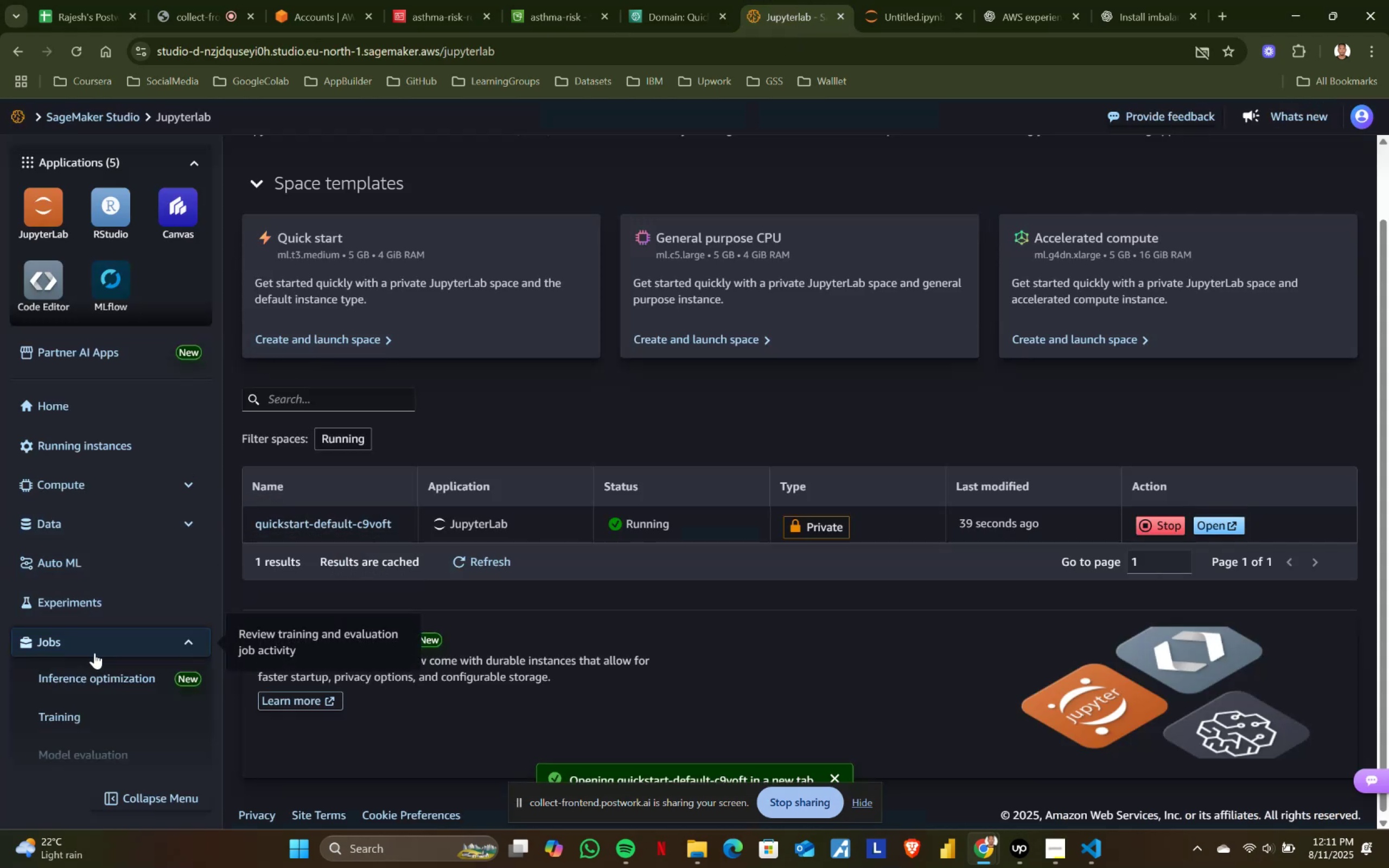 
left_click([94, 653])
 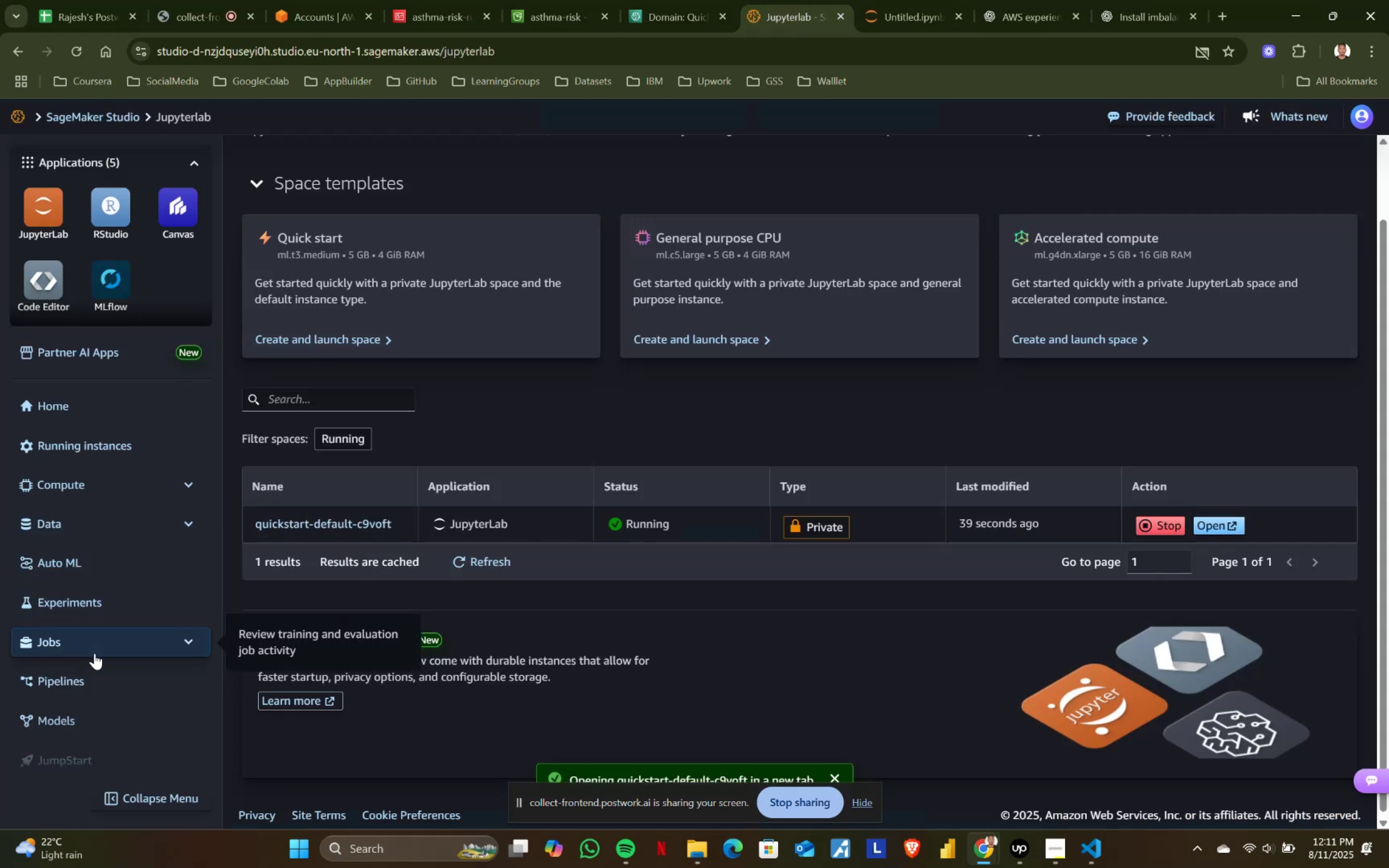 
left_click([94, 653])
 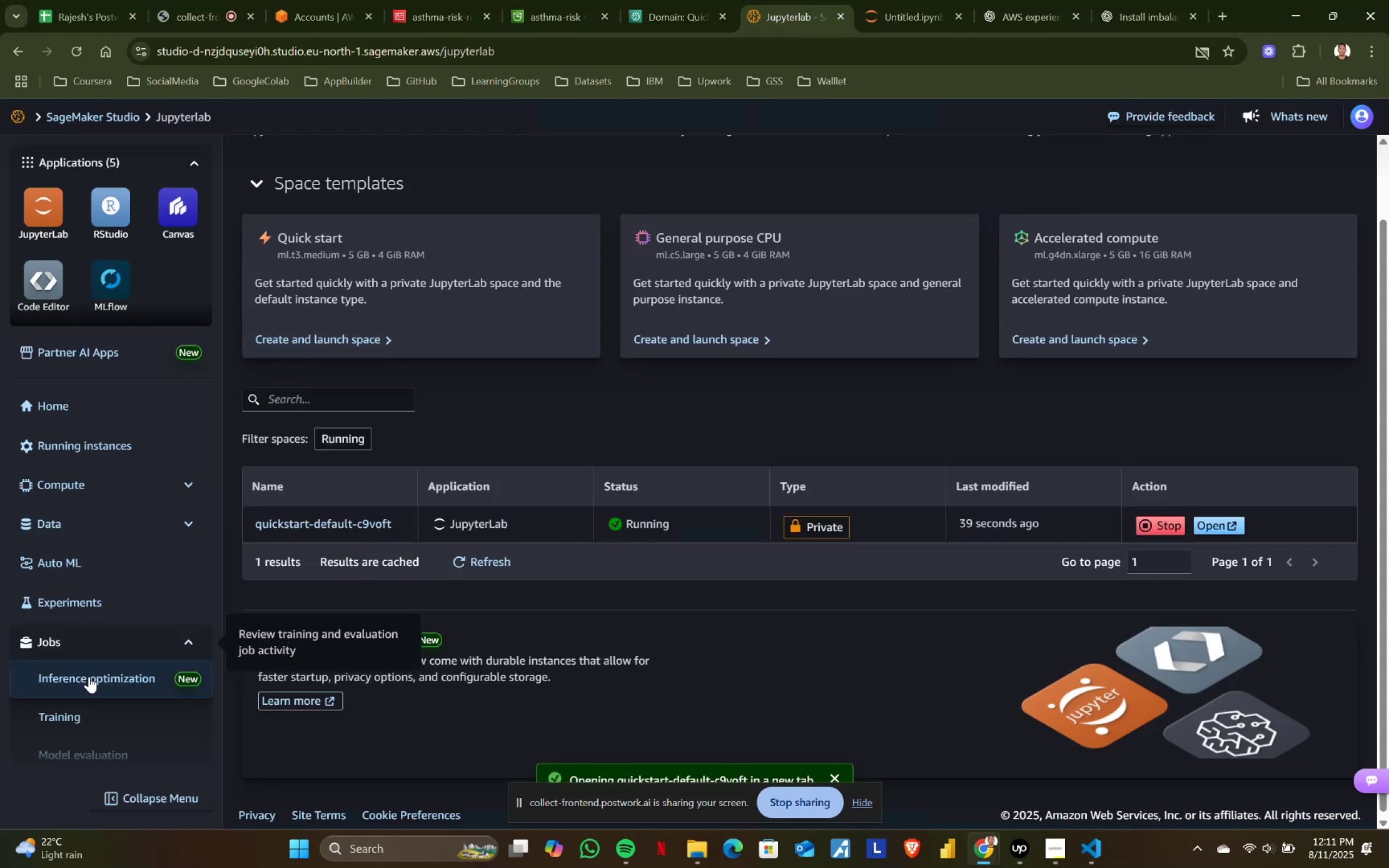 
left_click([74, 712])
 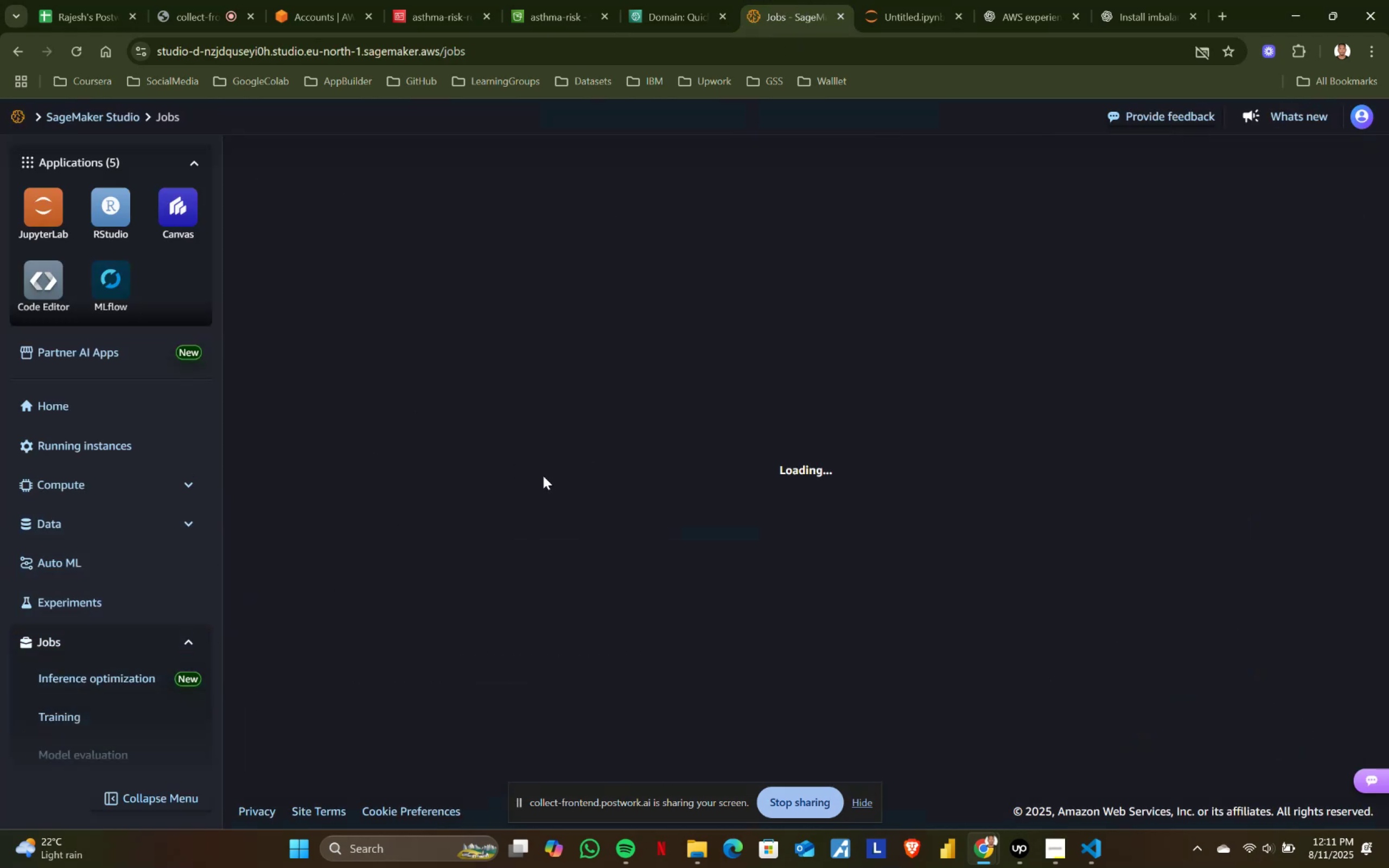 
mouse_move([547, 490])
 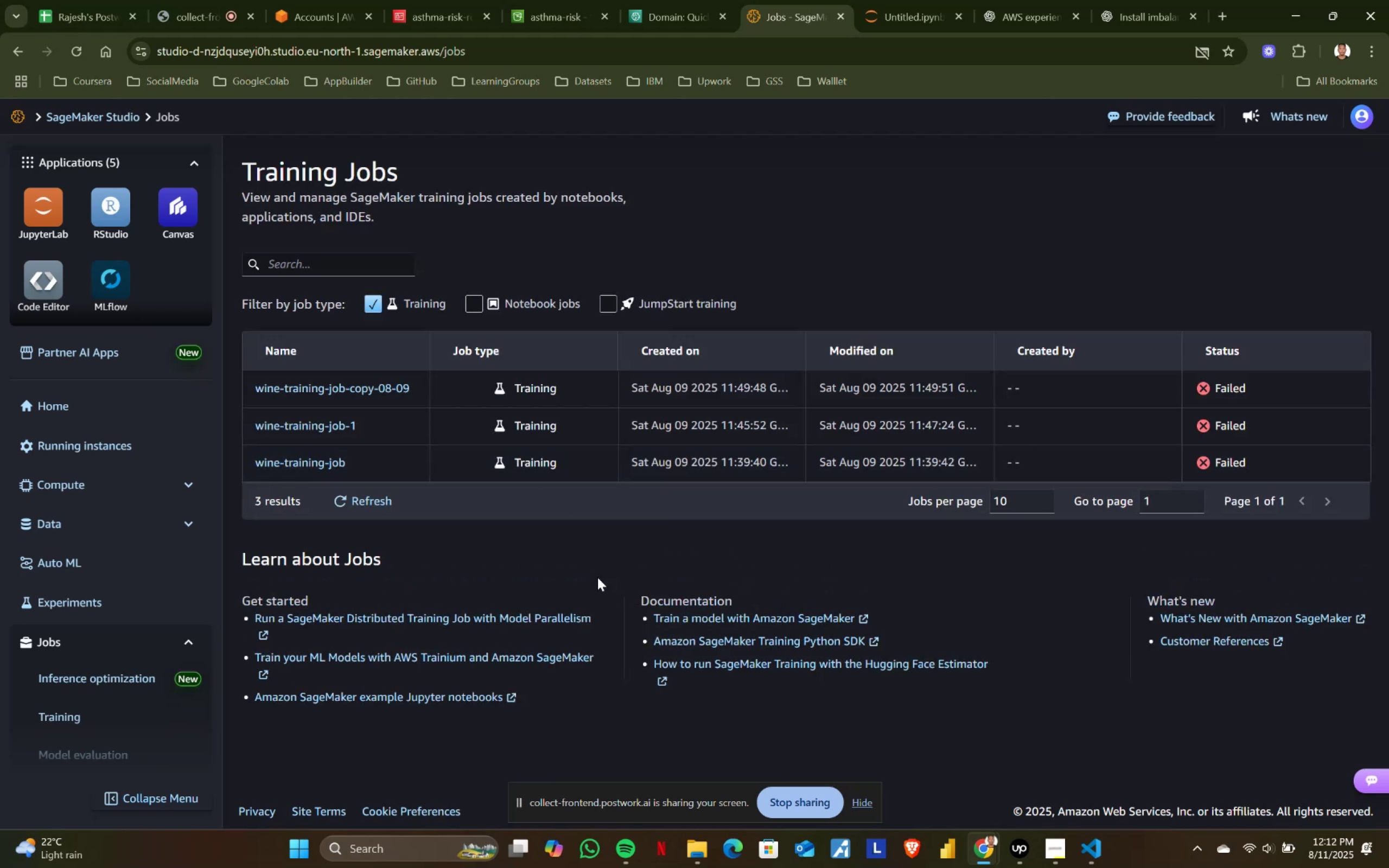 
scroll: coordinate [488, 544], scroll_direction: down, amount: 2.0
 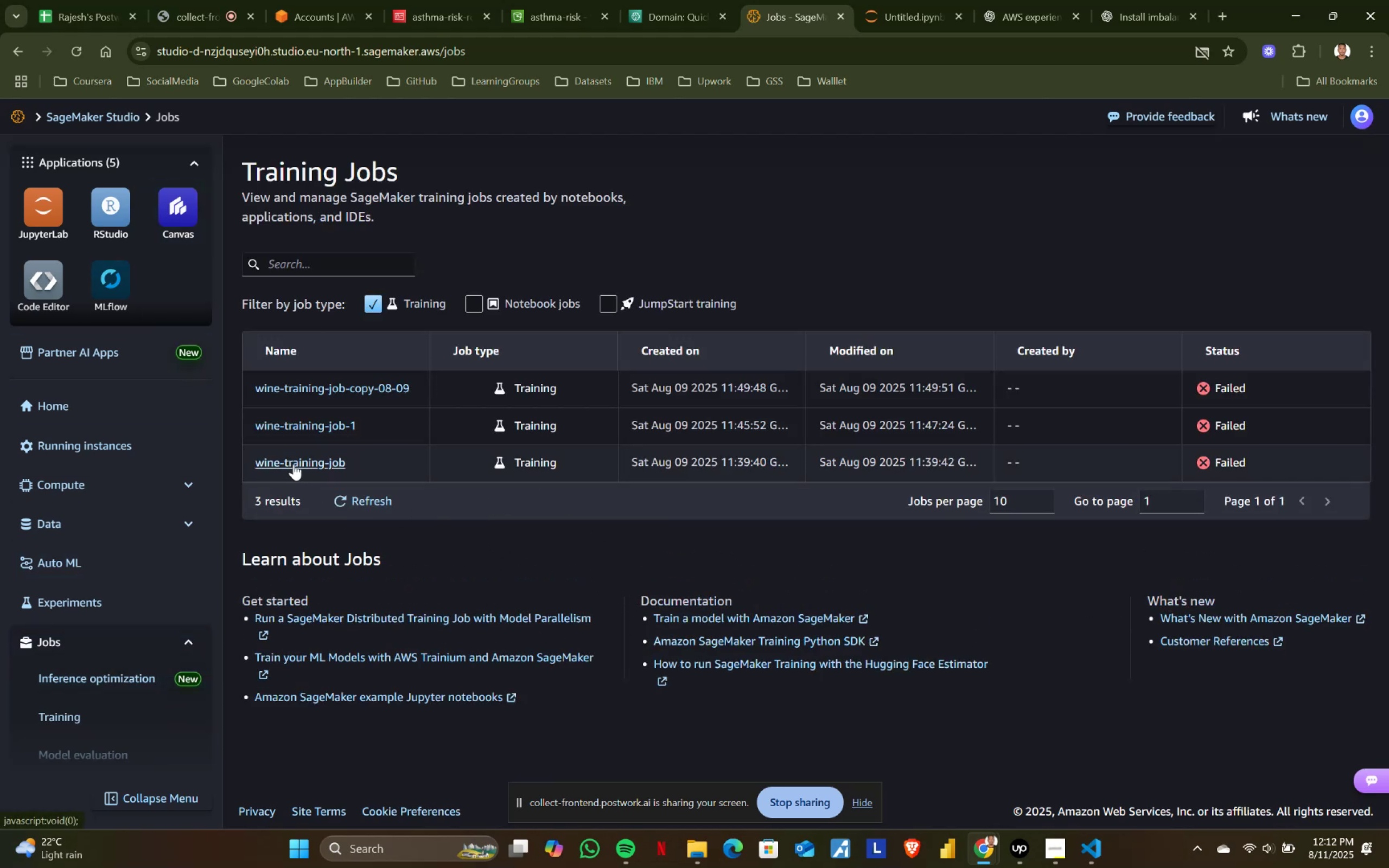 
wait(7.11)
 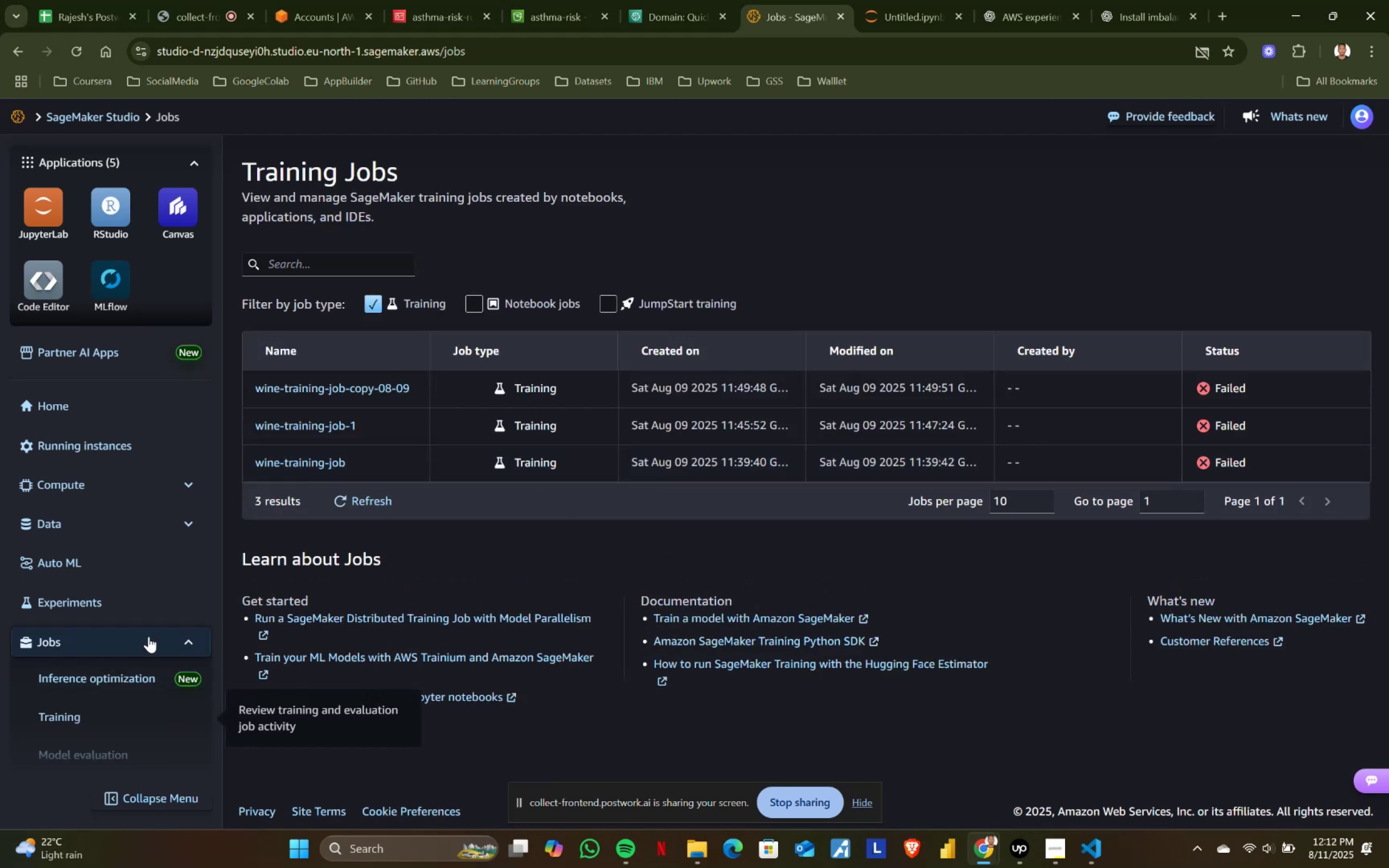 
left_click([371, 497])
 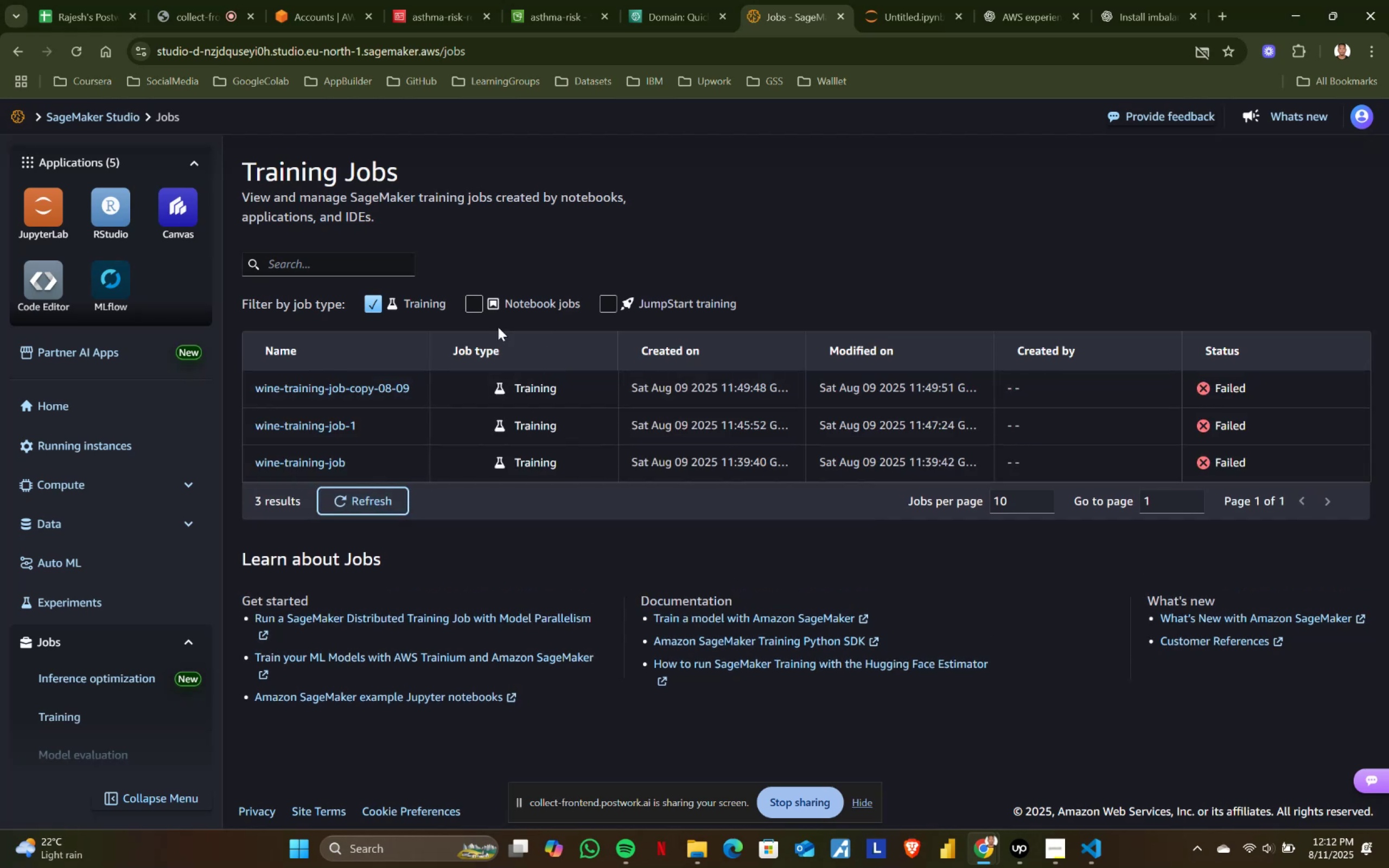 
left_click([480, 304])
 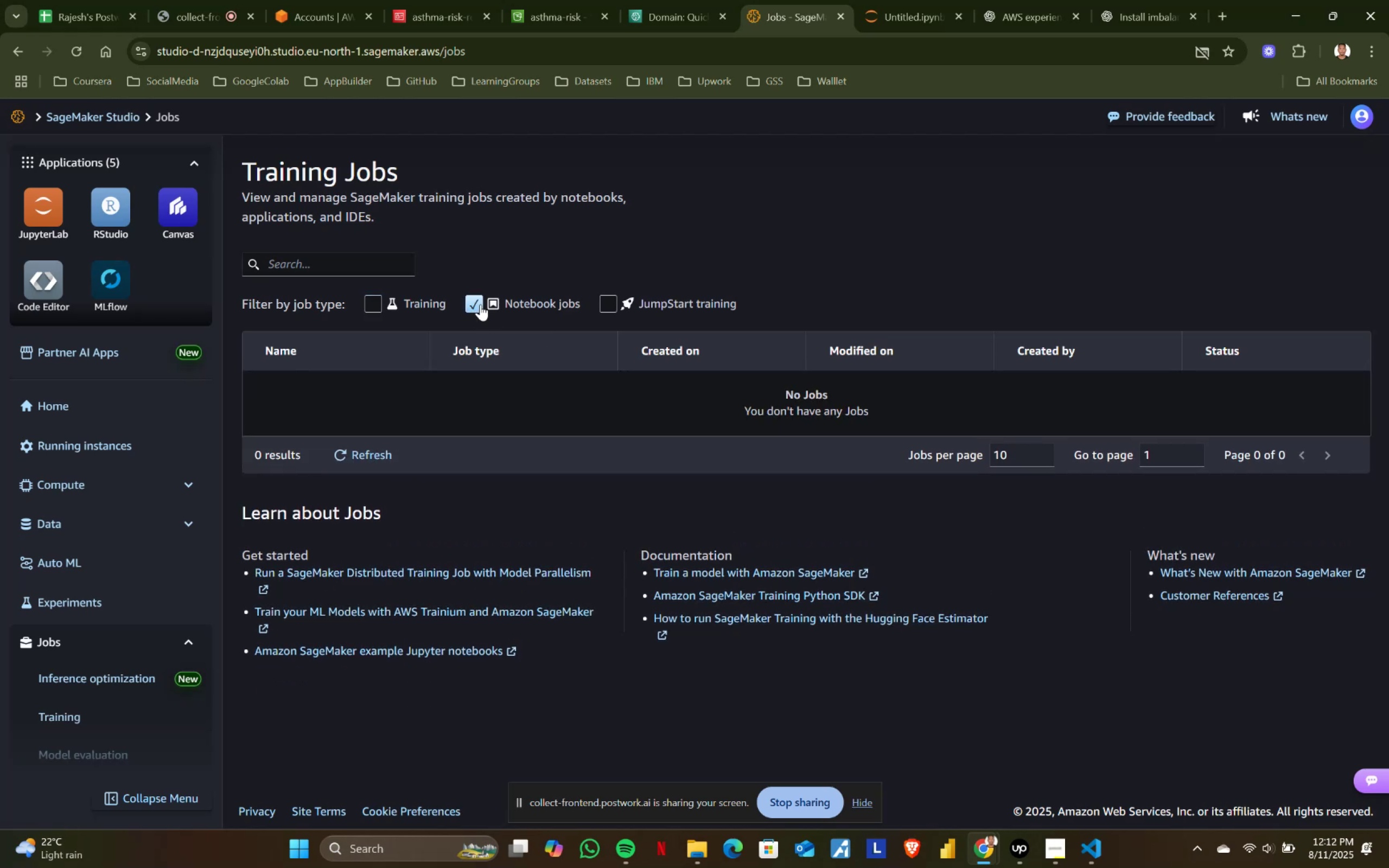 
left_click([480, 304])
 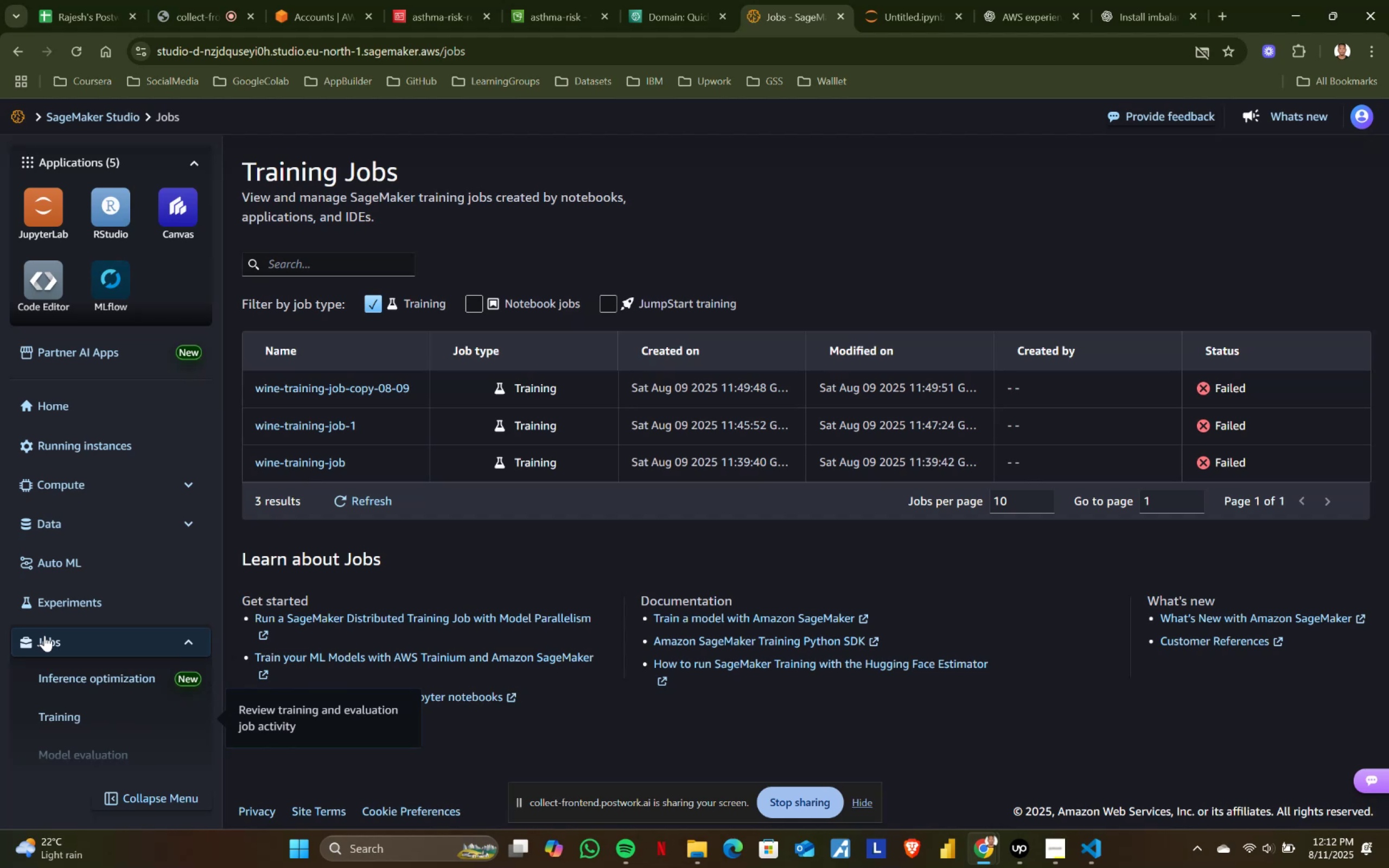 
wait(22.96)
 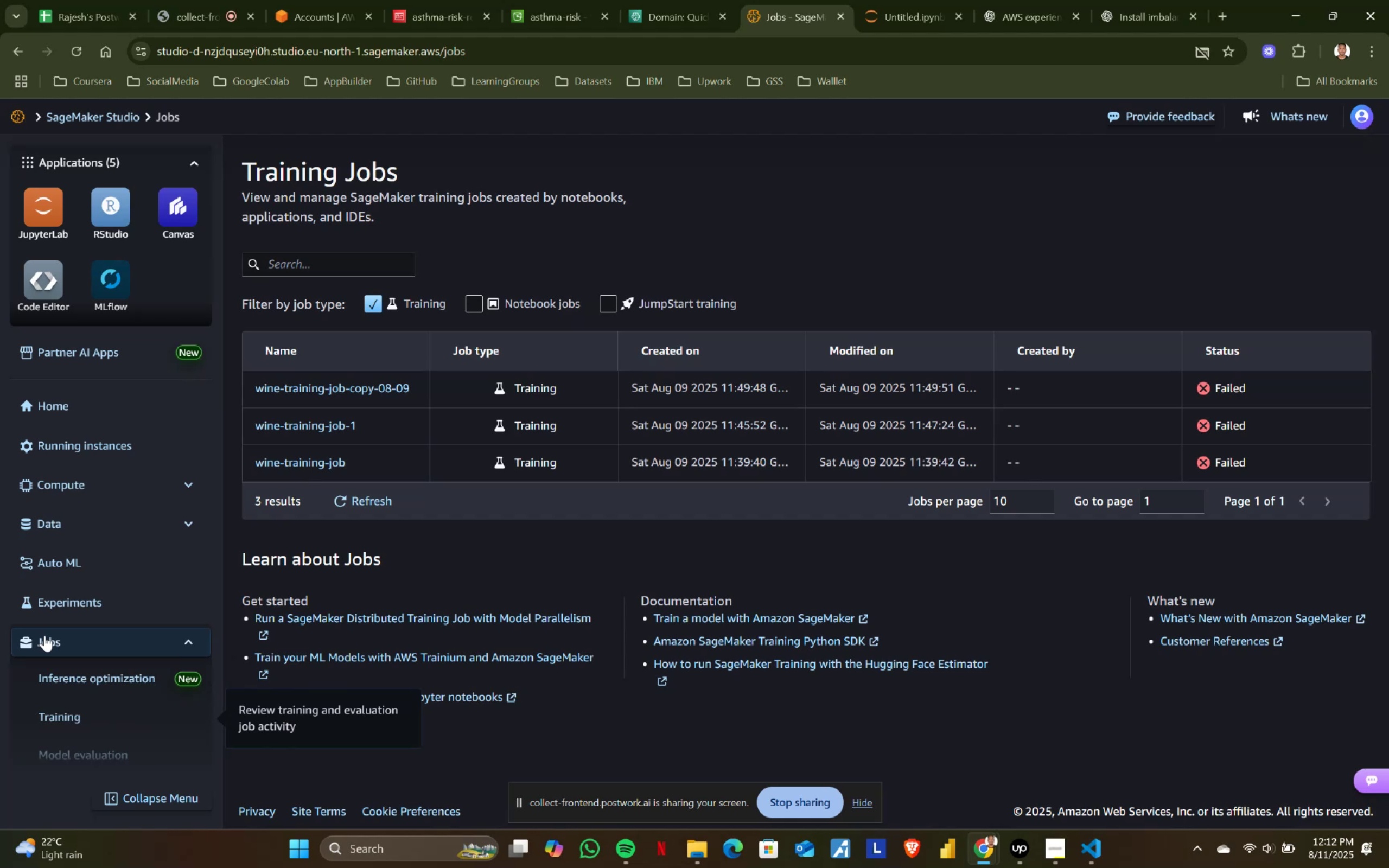 
scroll: coordinate [98, 669], scroll_direction: down, amount: 3.0
 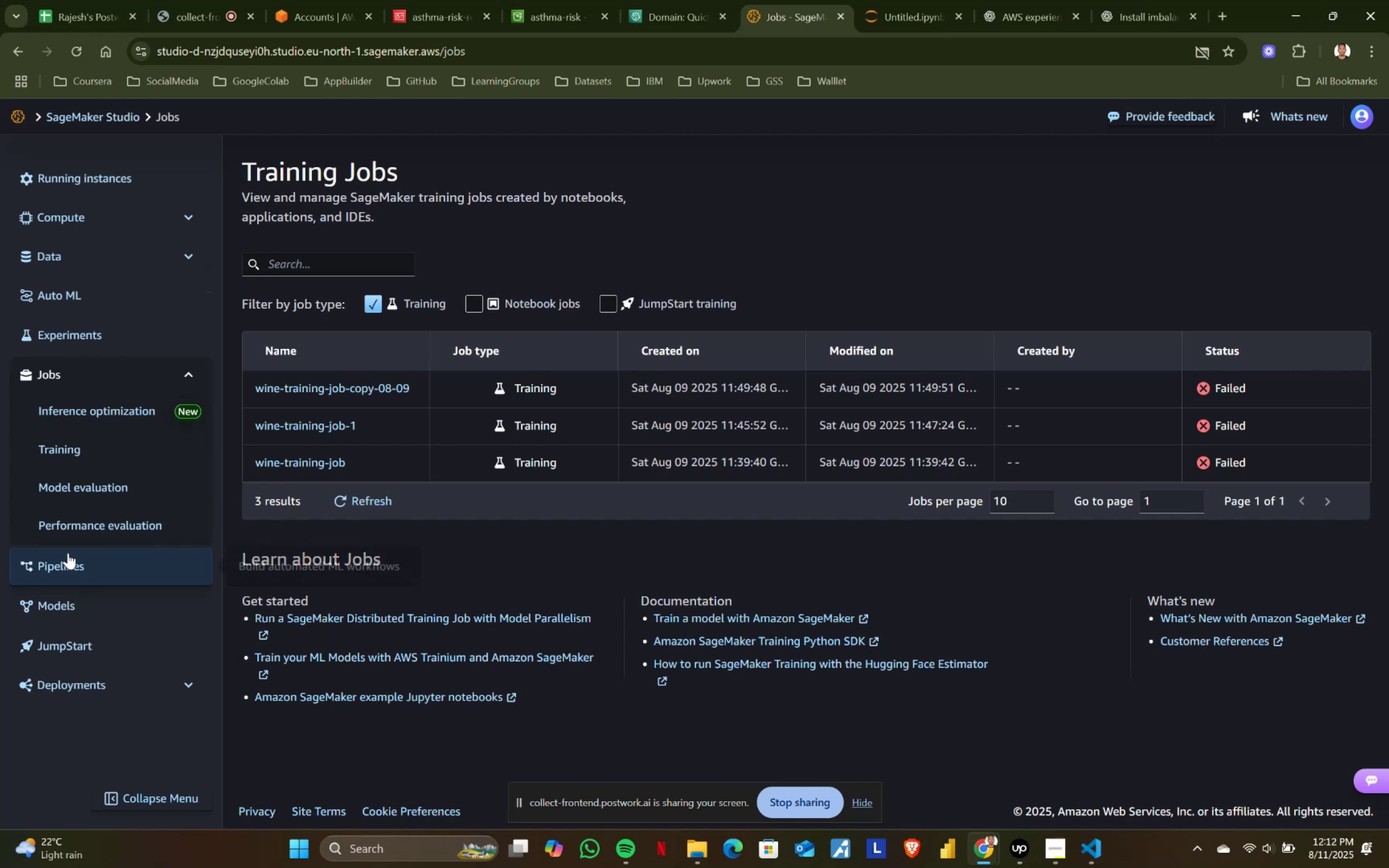 
left_click([68, 553])
 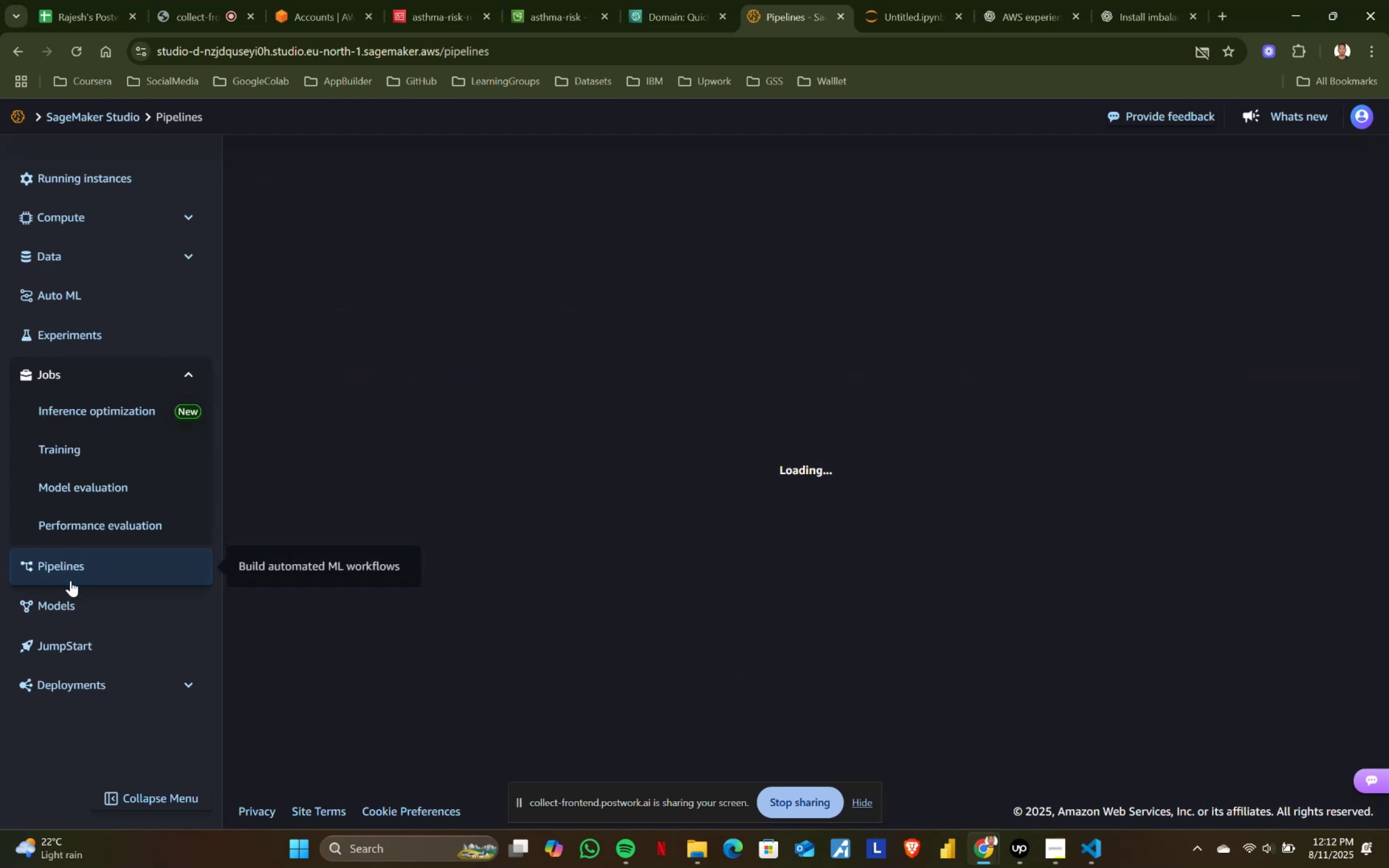 
left_click([58, 602])
 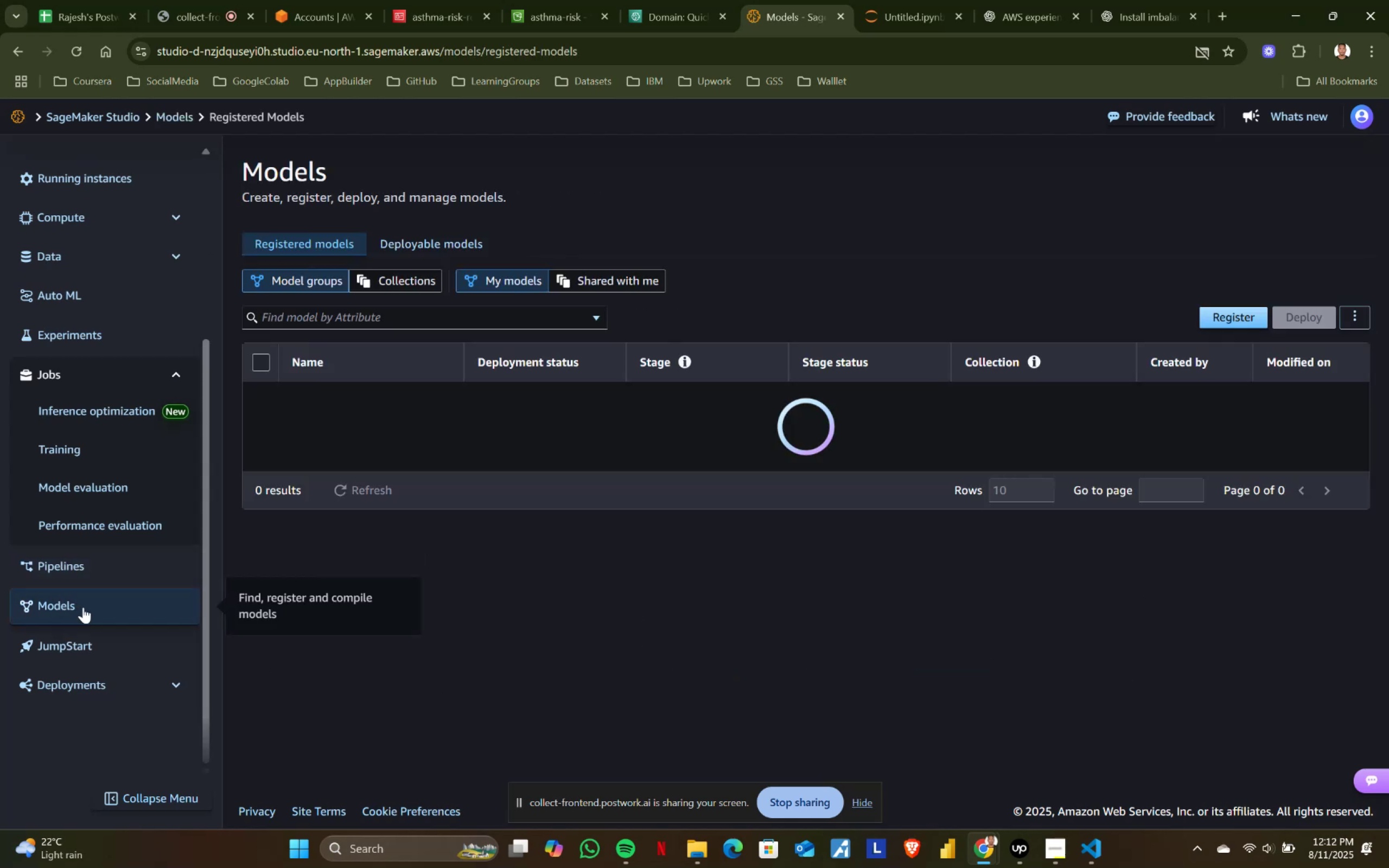 
left_click([74, 643])
 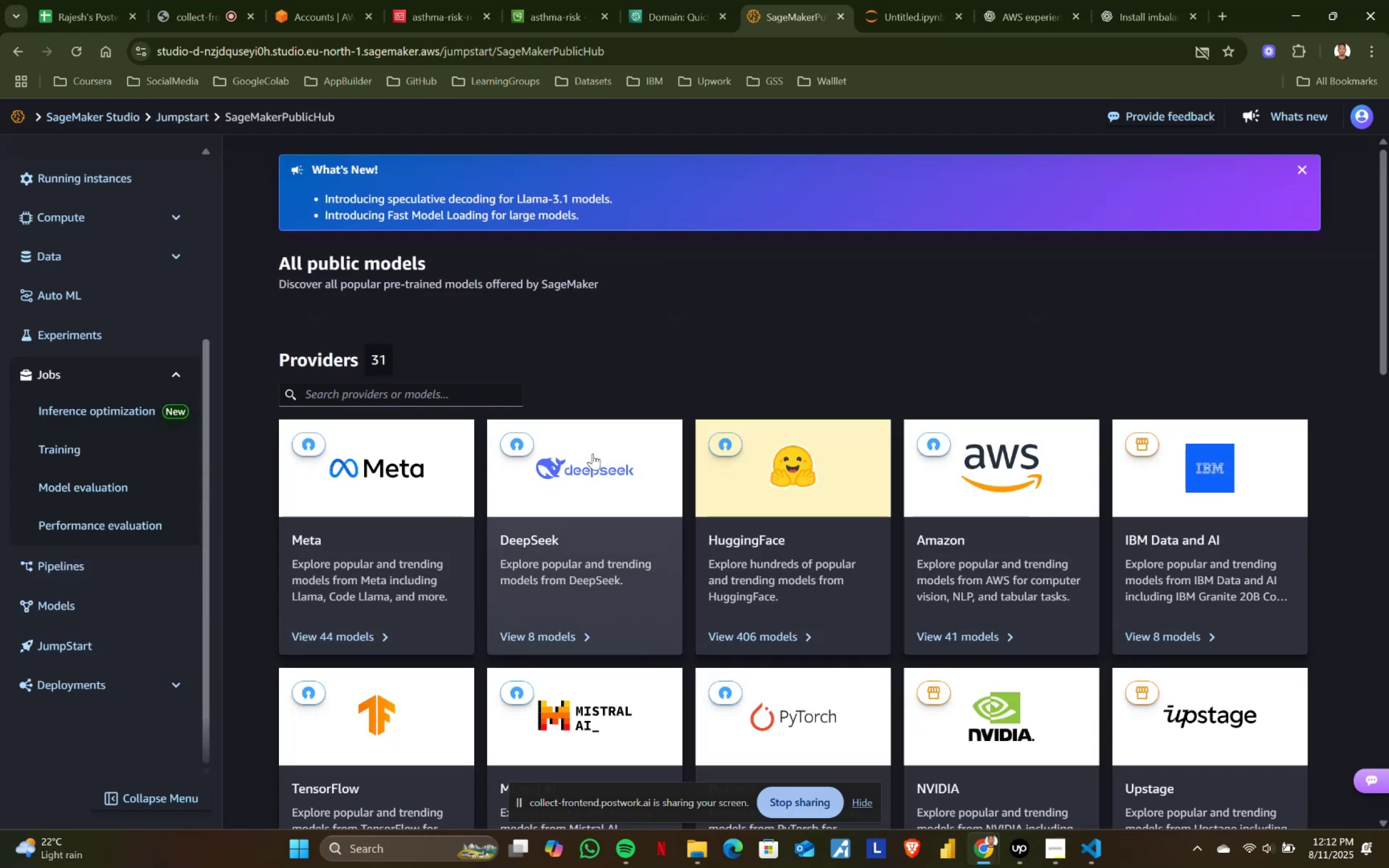 
wait(6.57)
 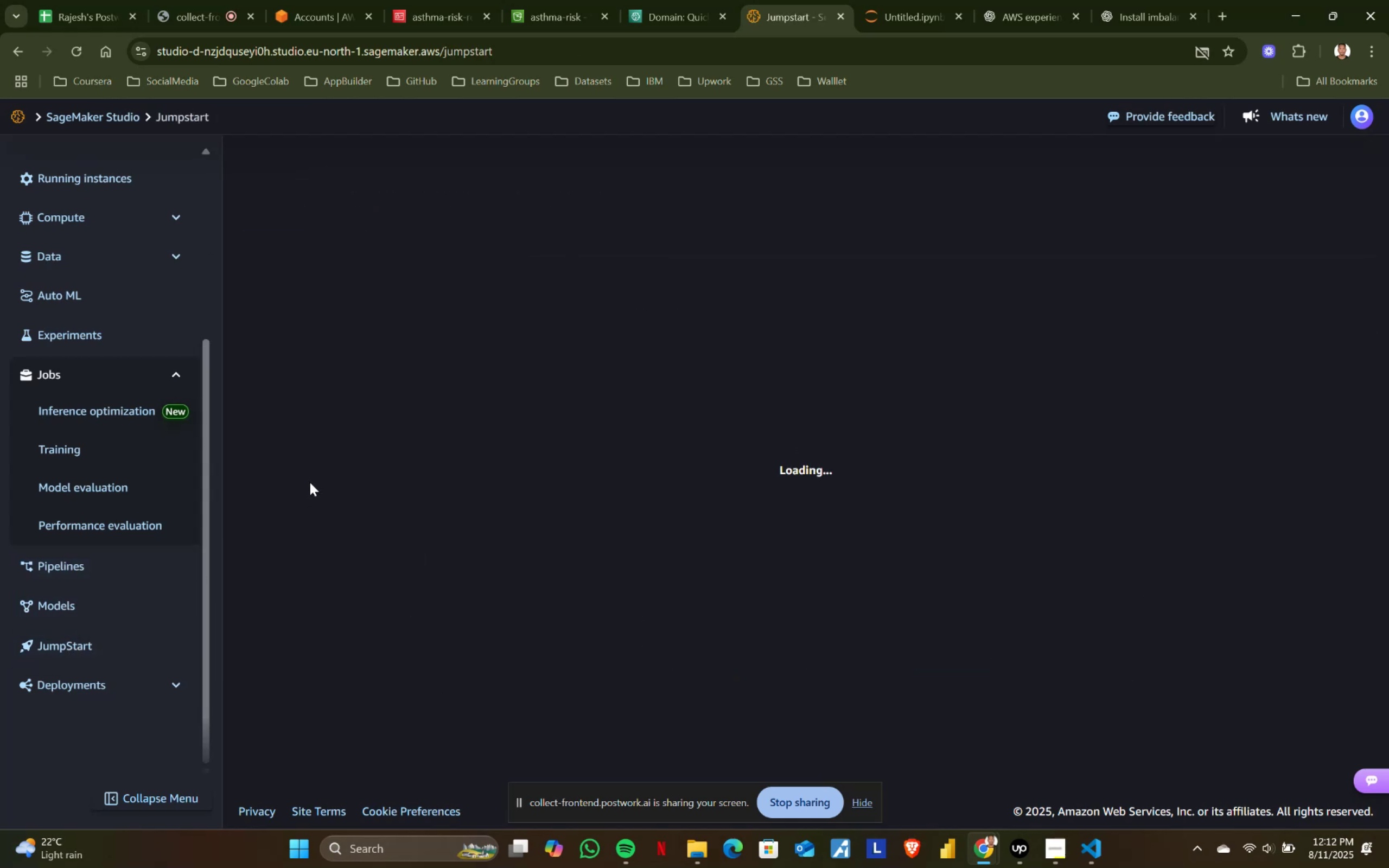 
scroll: coordinate [637, 380], scroll_direction: down, amount: 4.0
 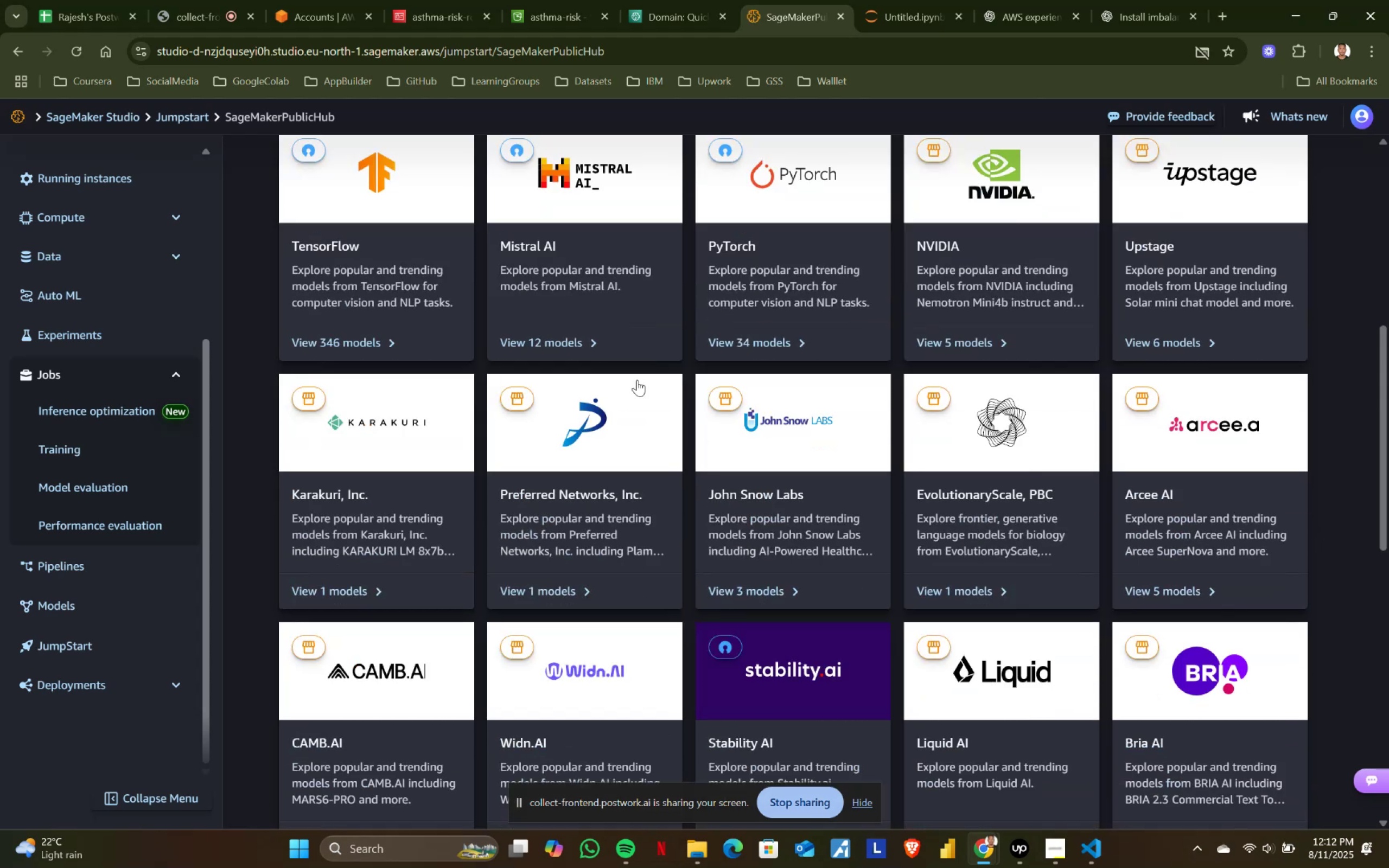 
scroll: coordinate [437, 430], scroll_direction: up, amount: 4.0
 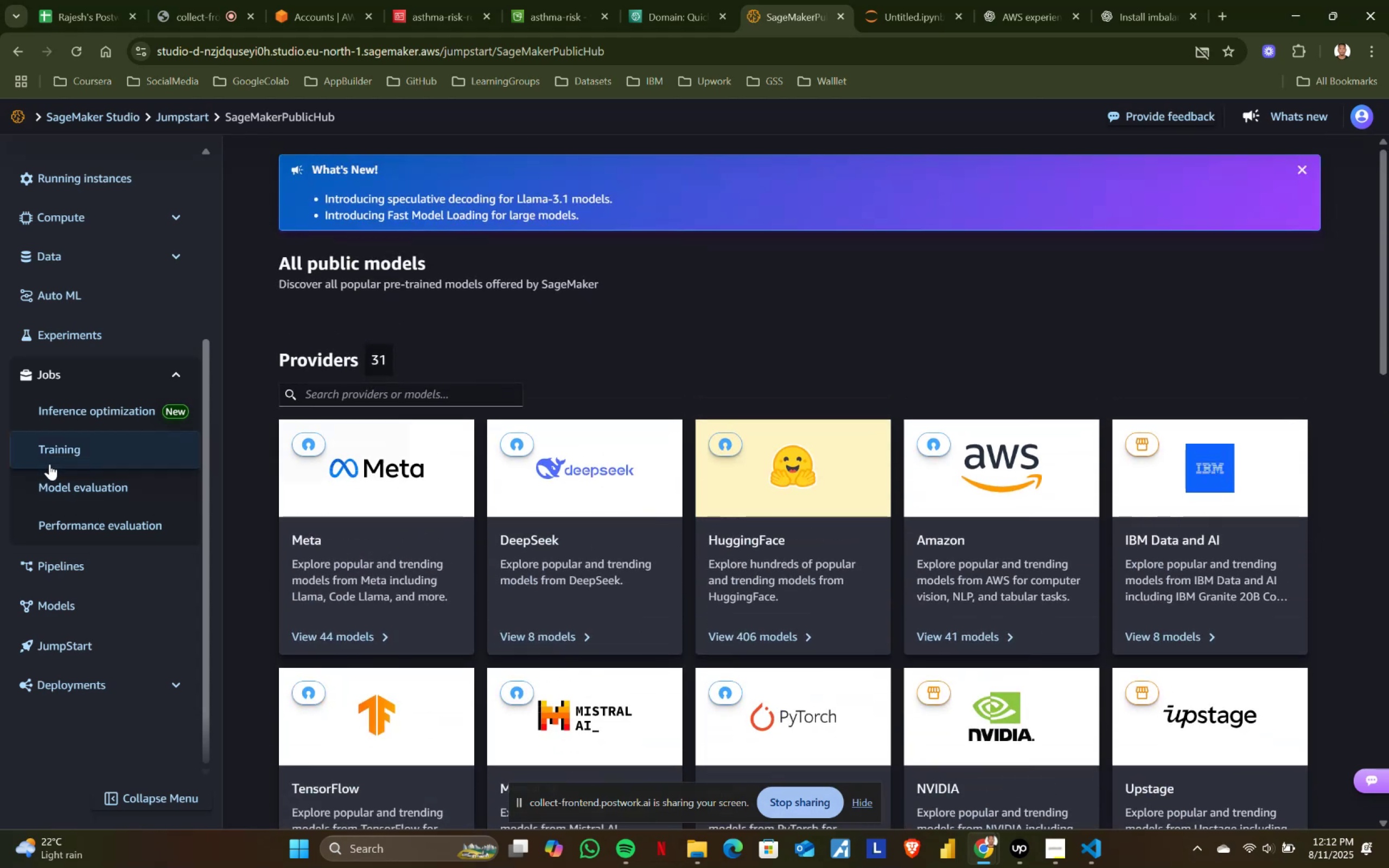 
left_click([92, 445])
 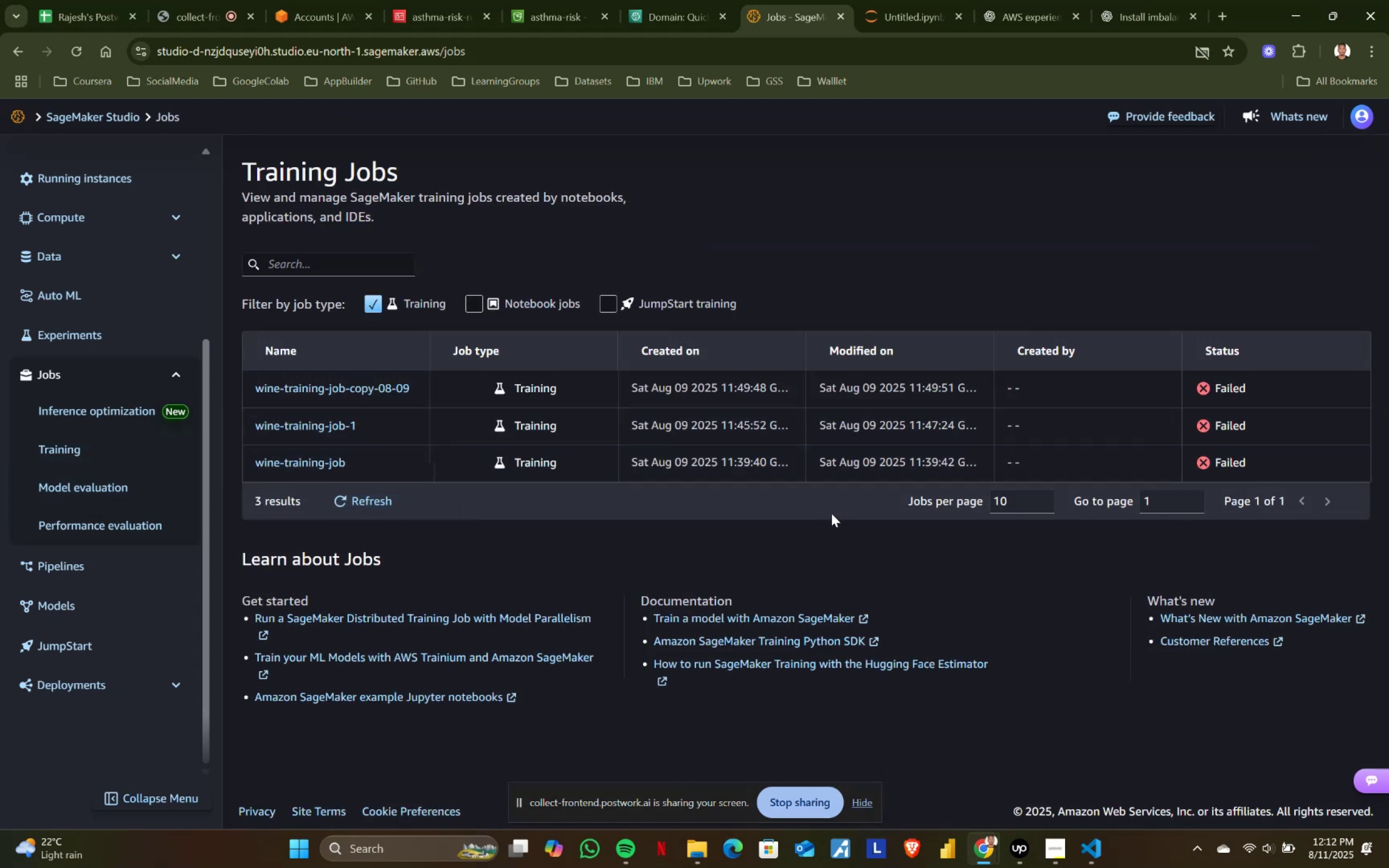 
wait(6.03)
 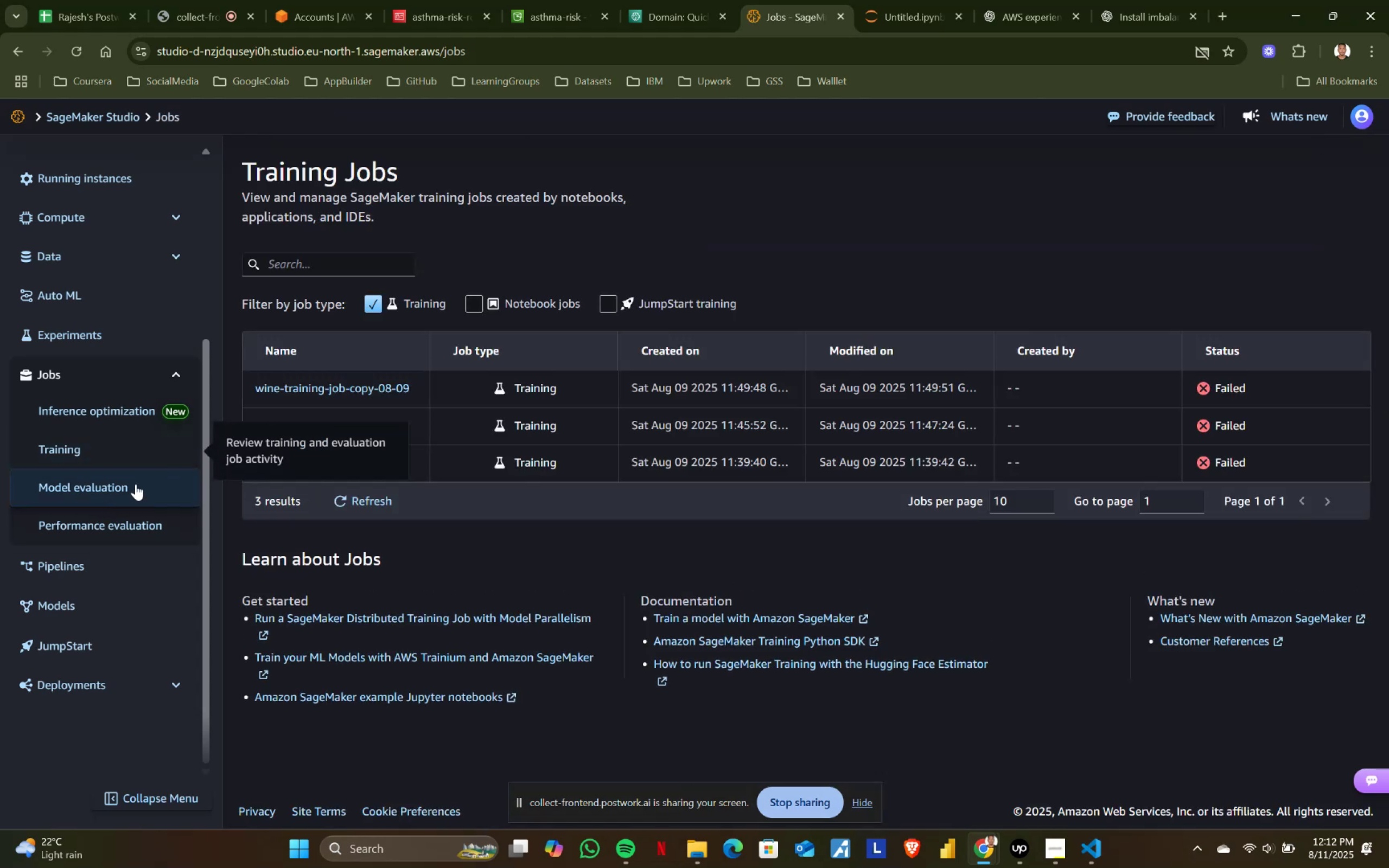 
left_click([507, 381])
 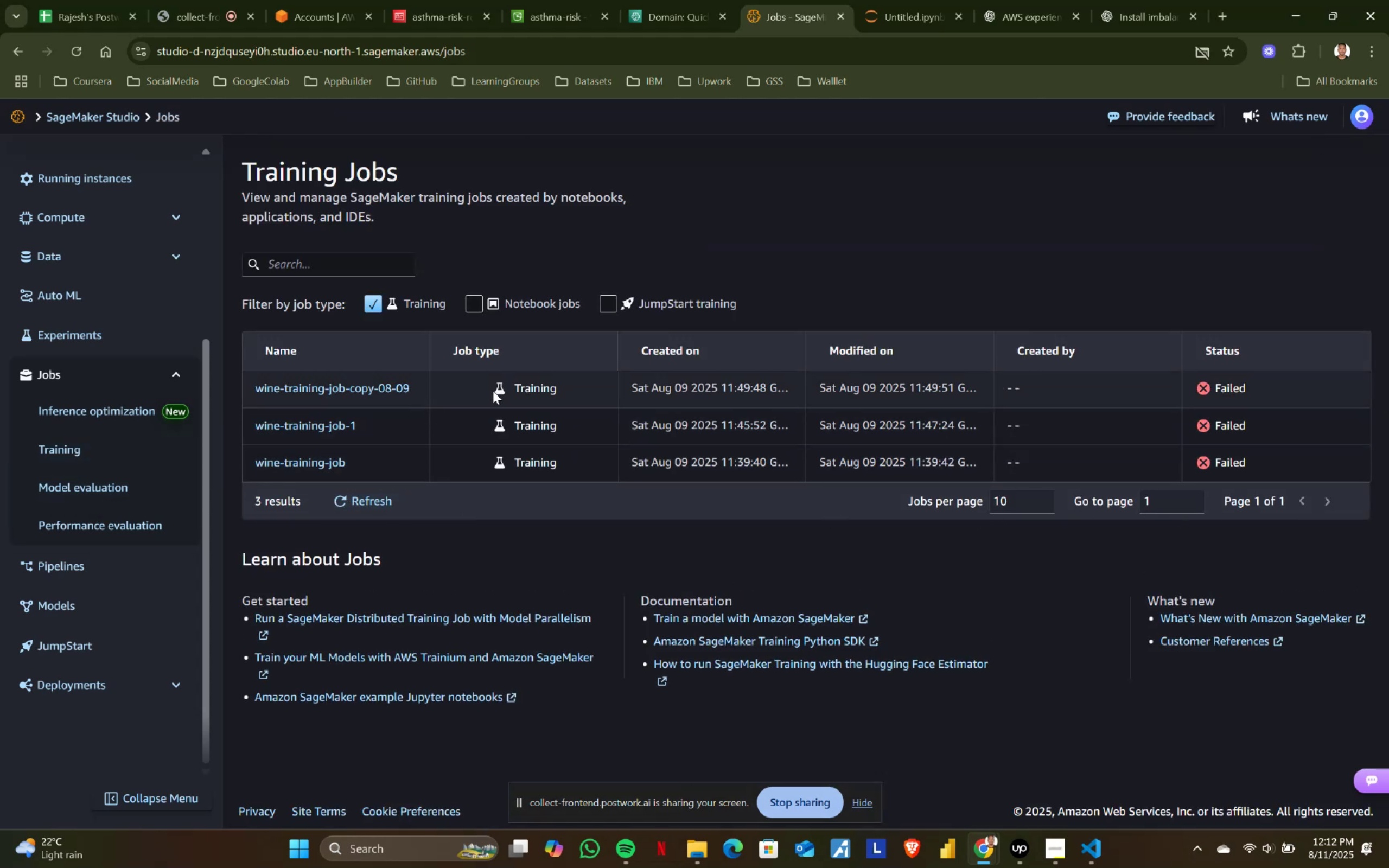 
left_click_drag(start_coordinate=[489, 387], to_coordinate=[571, 385])
 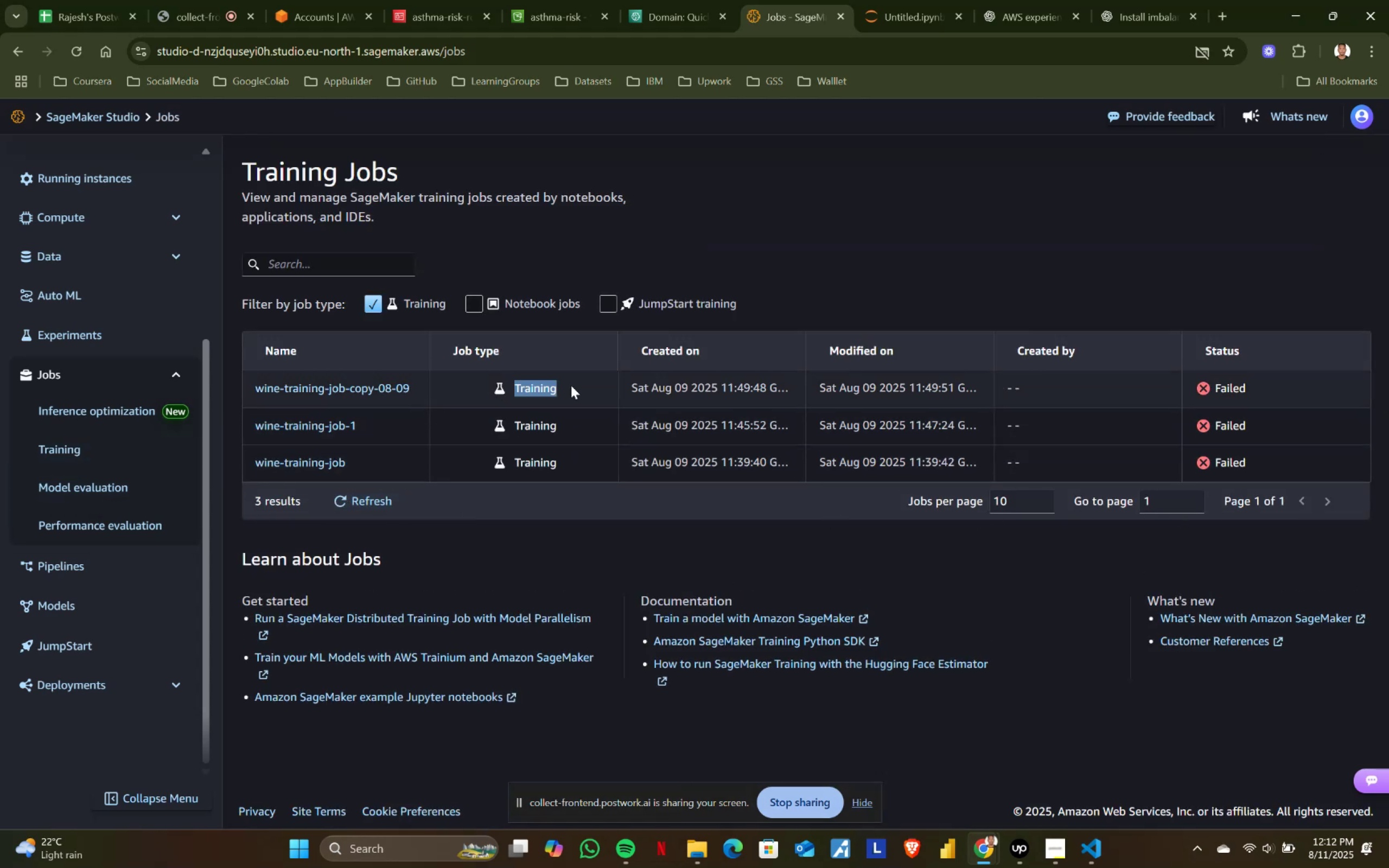 
double_click([571, 385])
 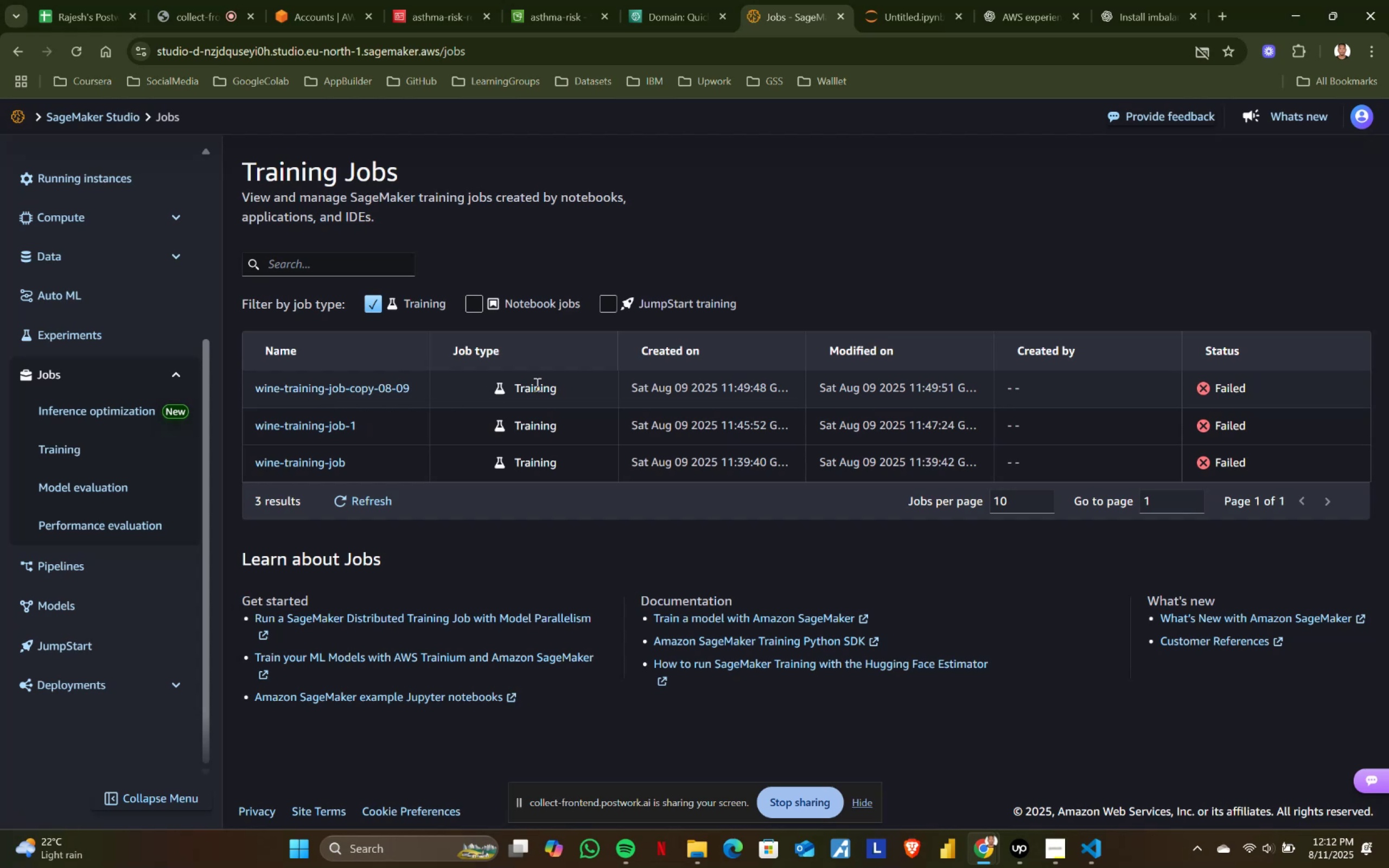 
wait(8.46)
 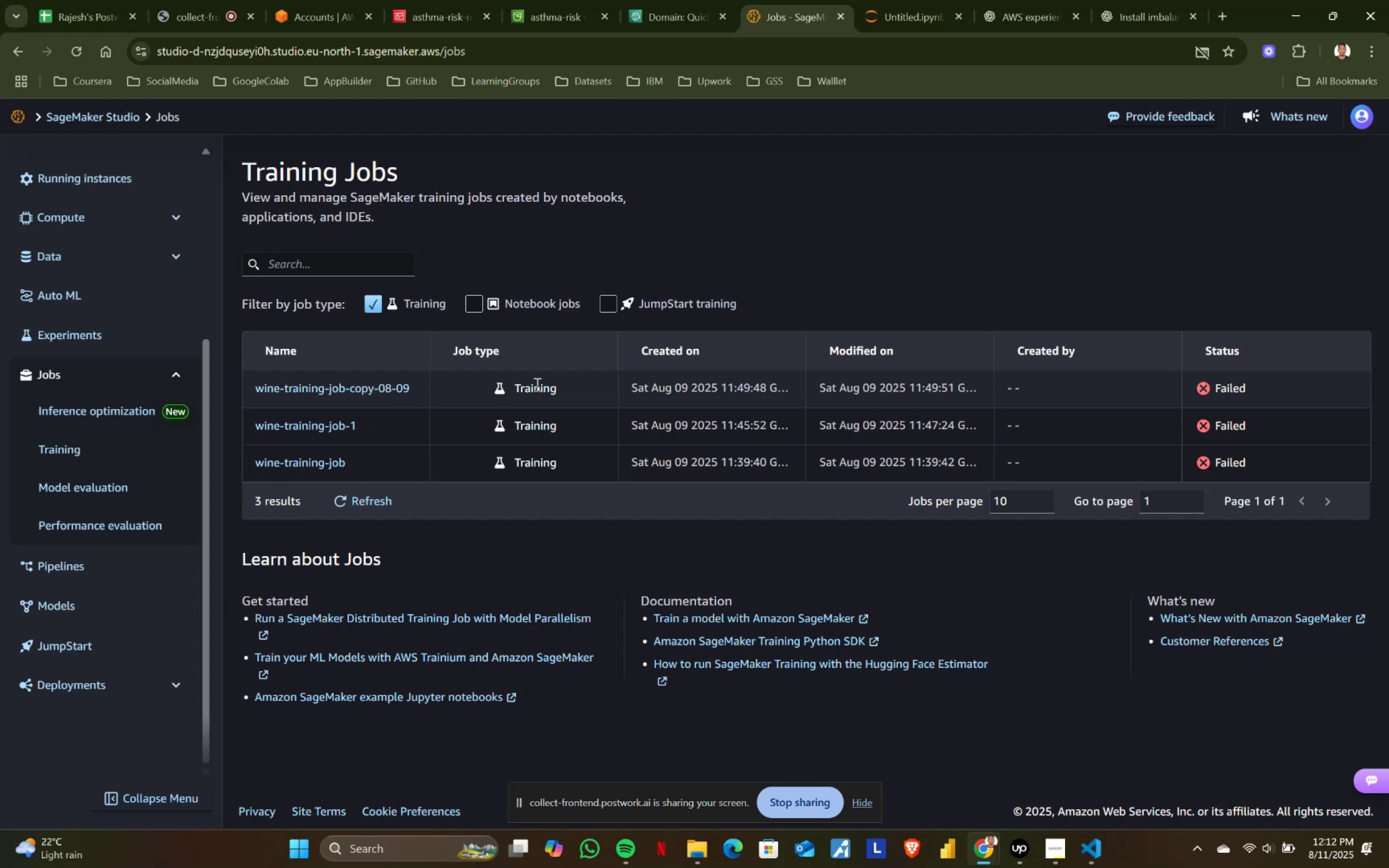 
left_click([106, 245])
 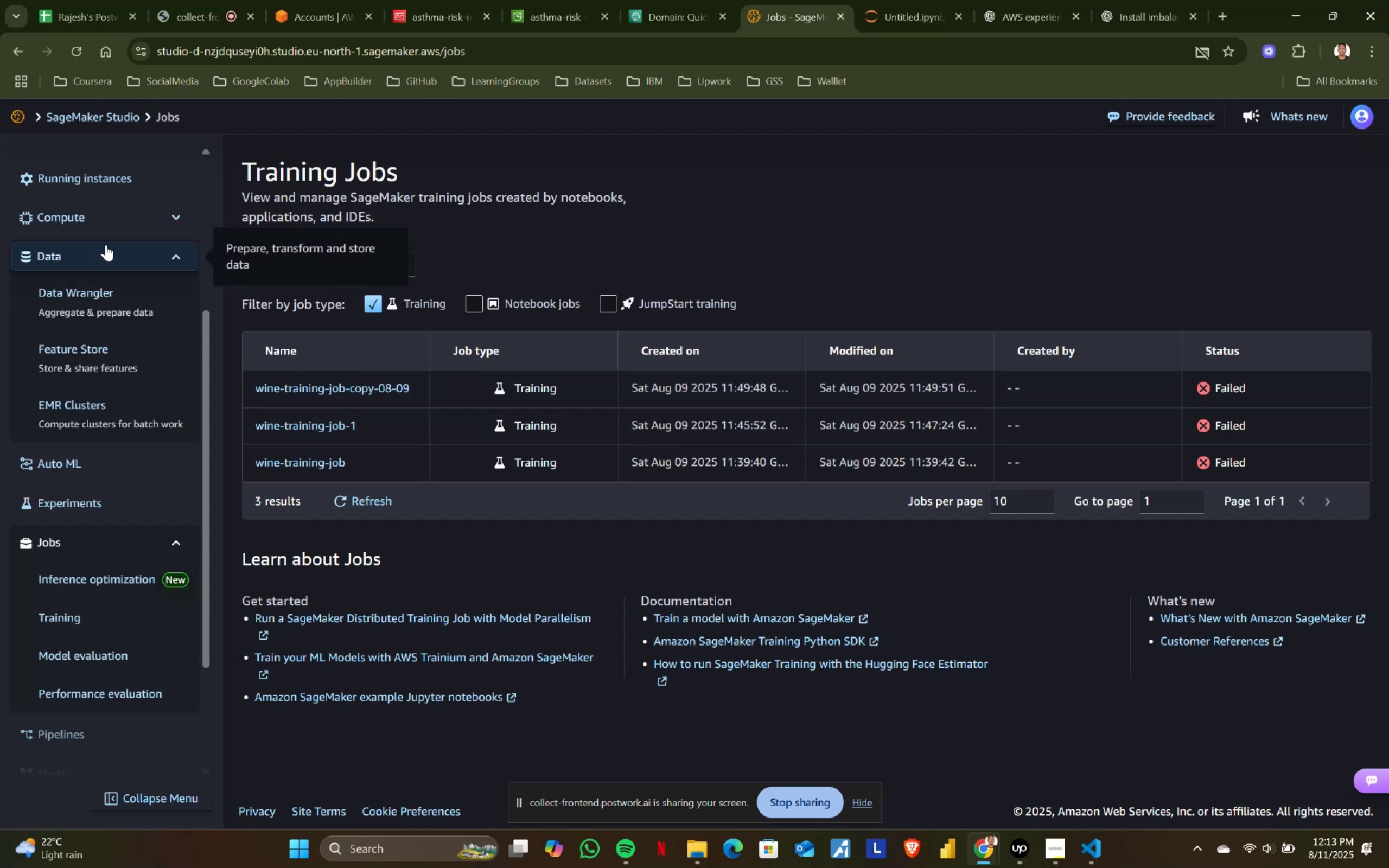 
left_click([106, 245])
 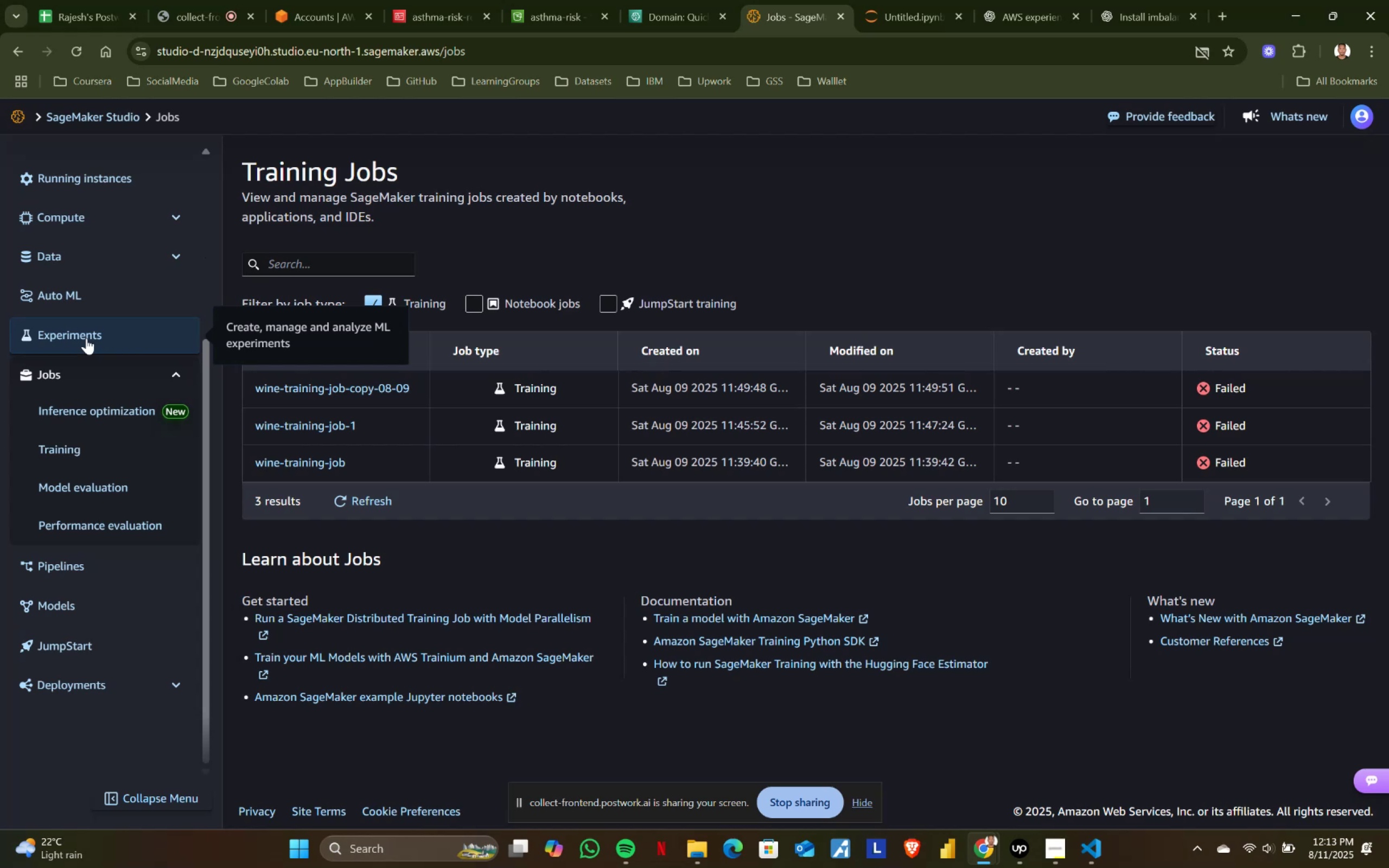 
left_click([119, 368])
 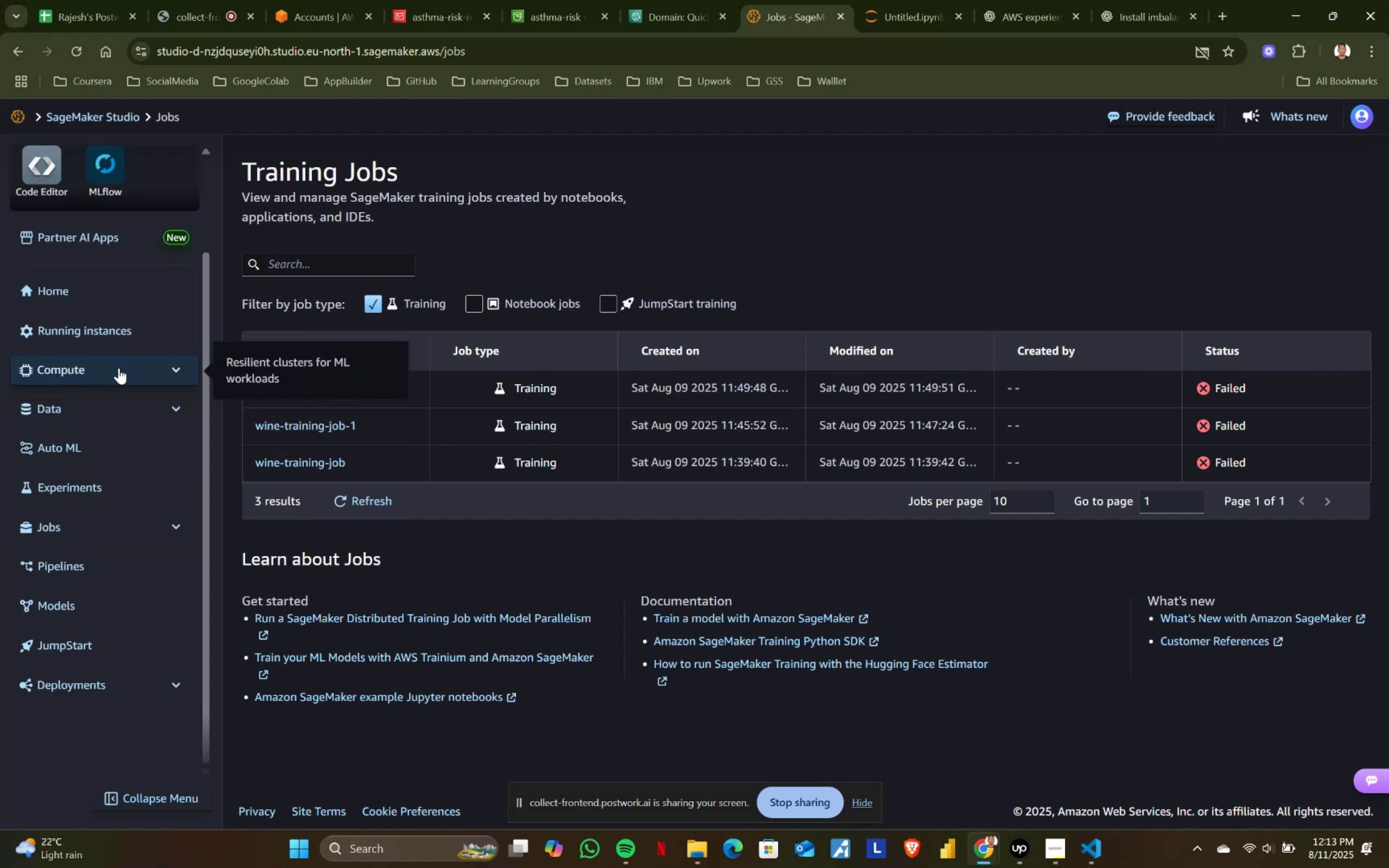 
scroll: coordinate [119, 368], scroll_direction: up, amount: 2.0
 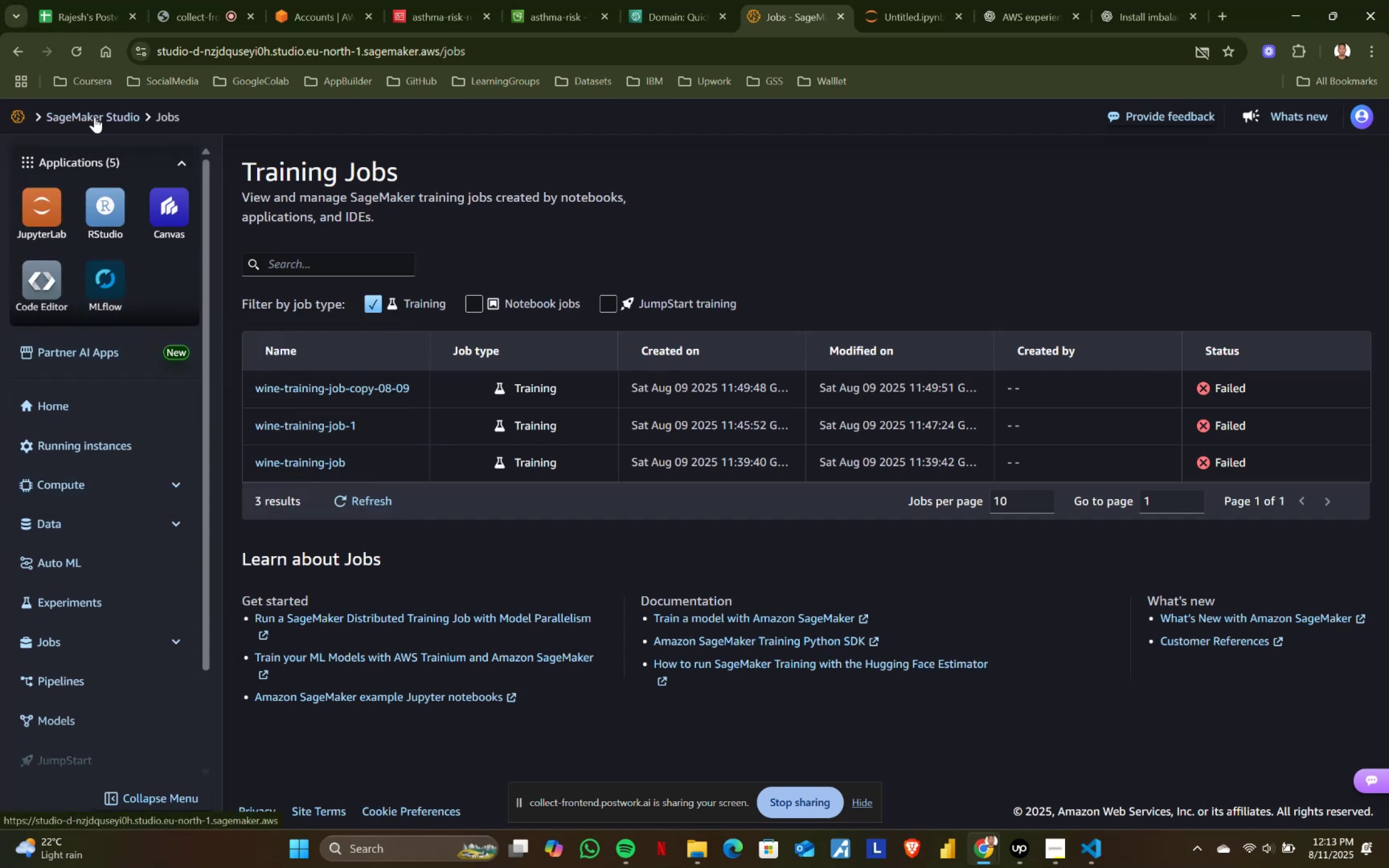 
scroll: coordinate [430, 416], scroll_direction: down, amount: 4.0
 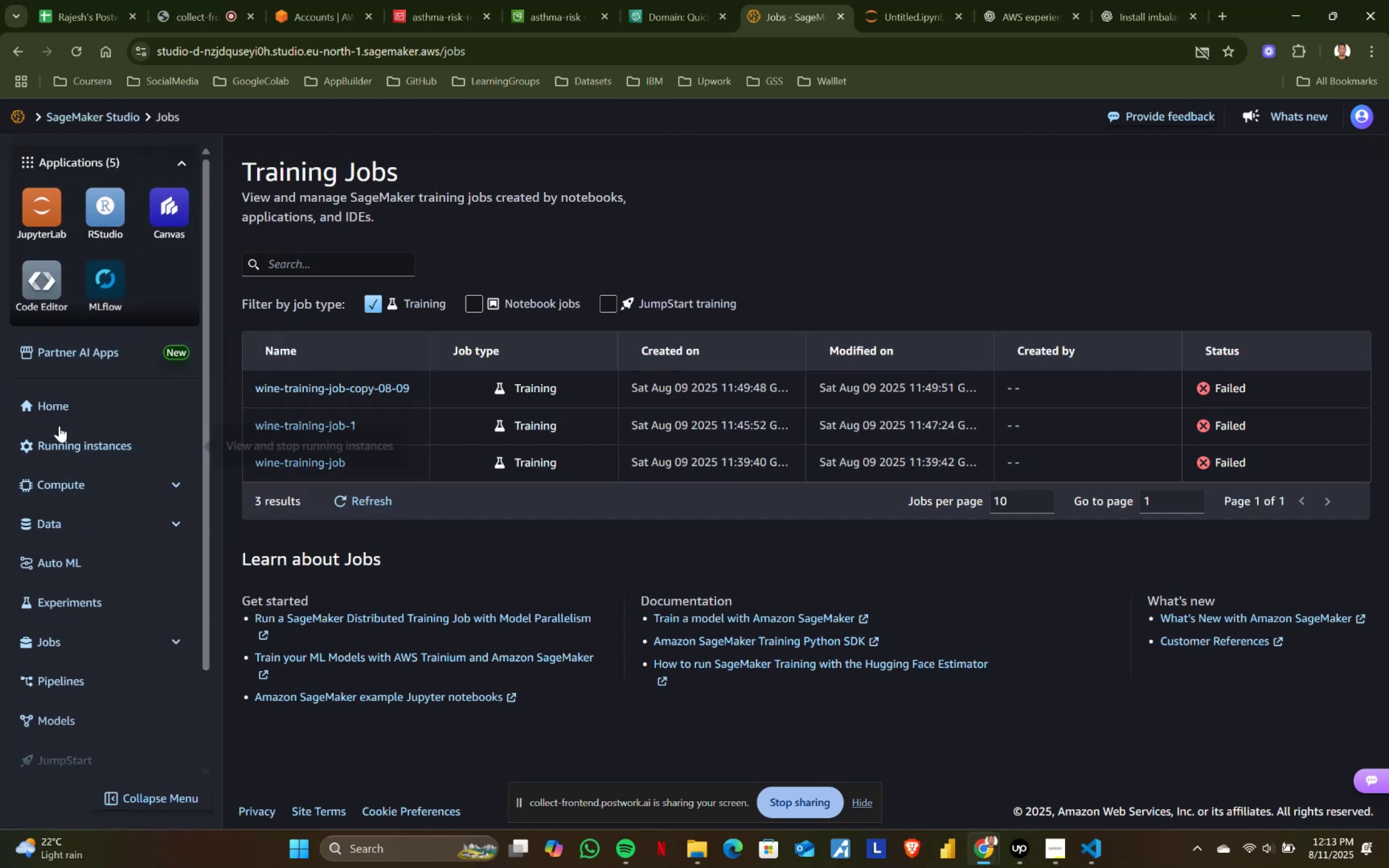 
left_click([59, 414])
 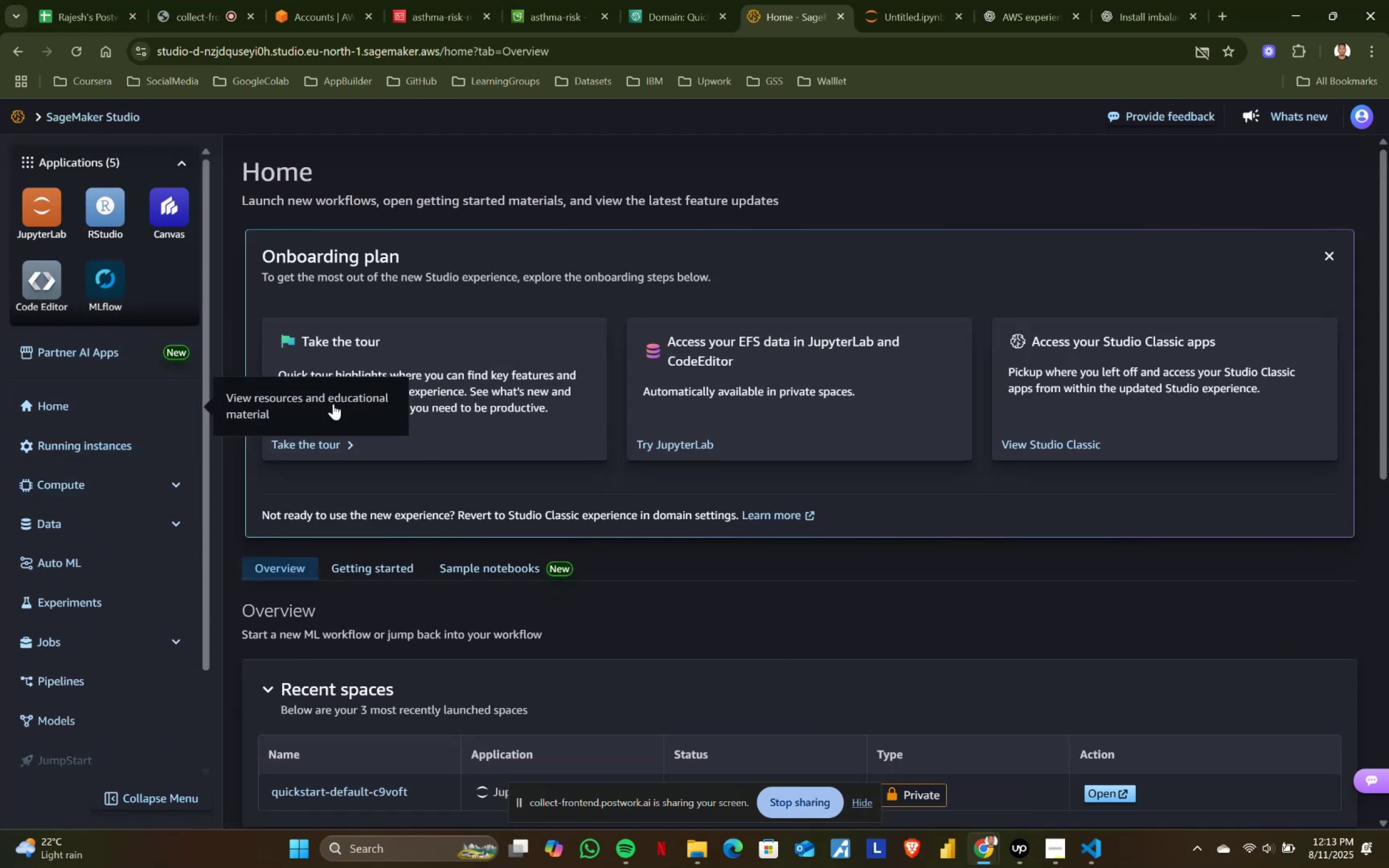 
scroll: coordinate [536, 471], scroll_direction: down, amount: 3.0
 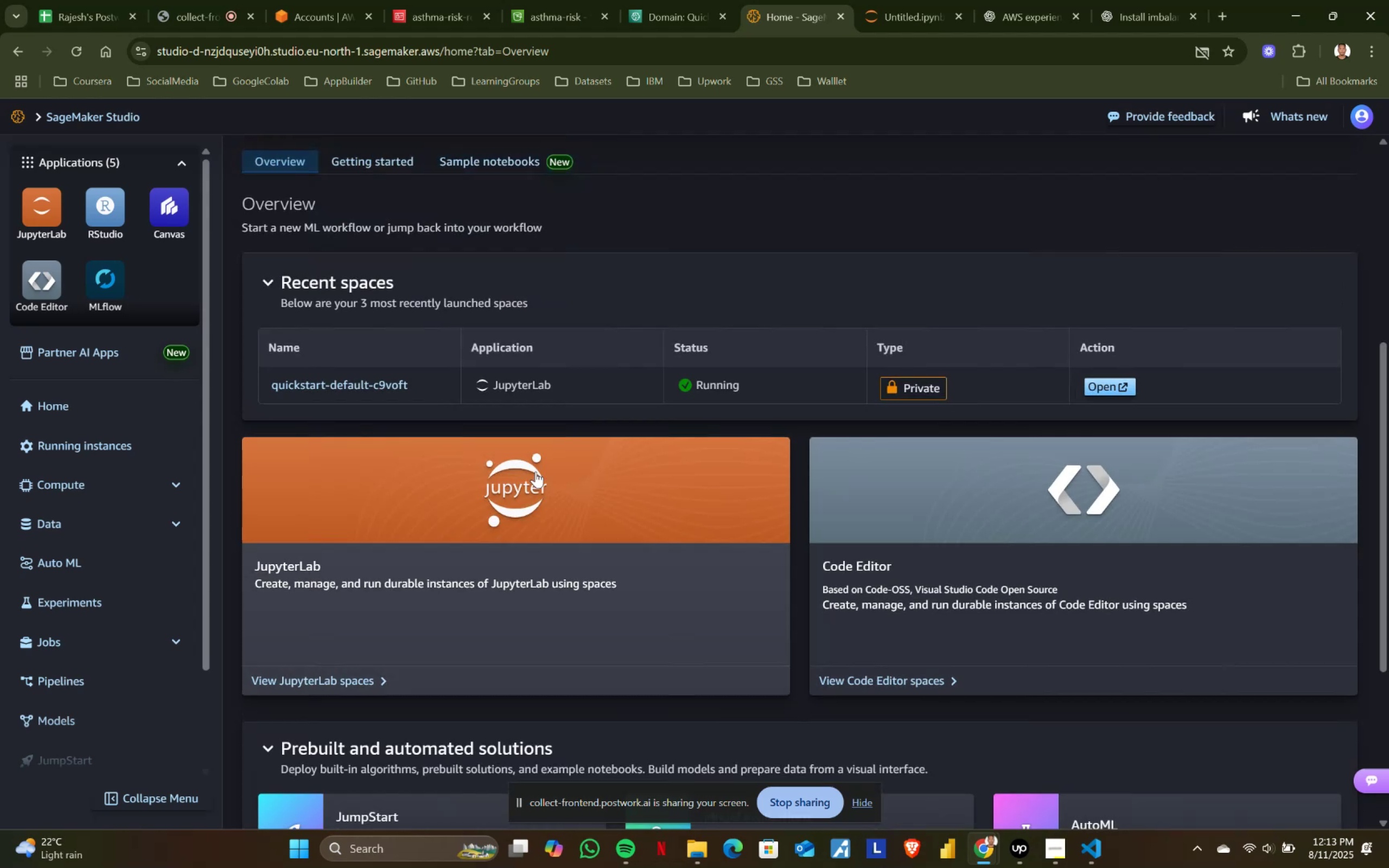 
scroll: coordinate [536, 471], scroll_direction: none, amount: 0.0
 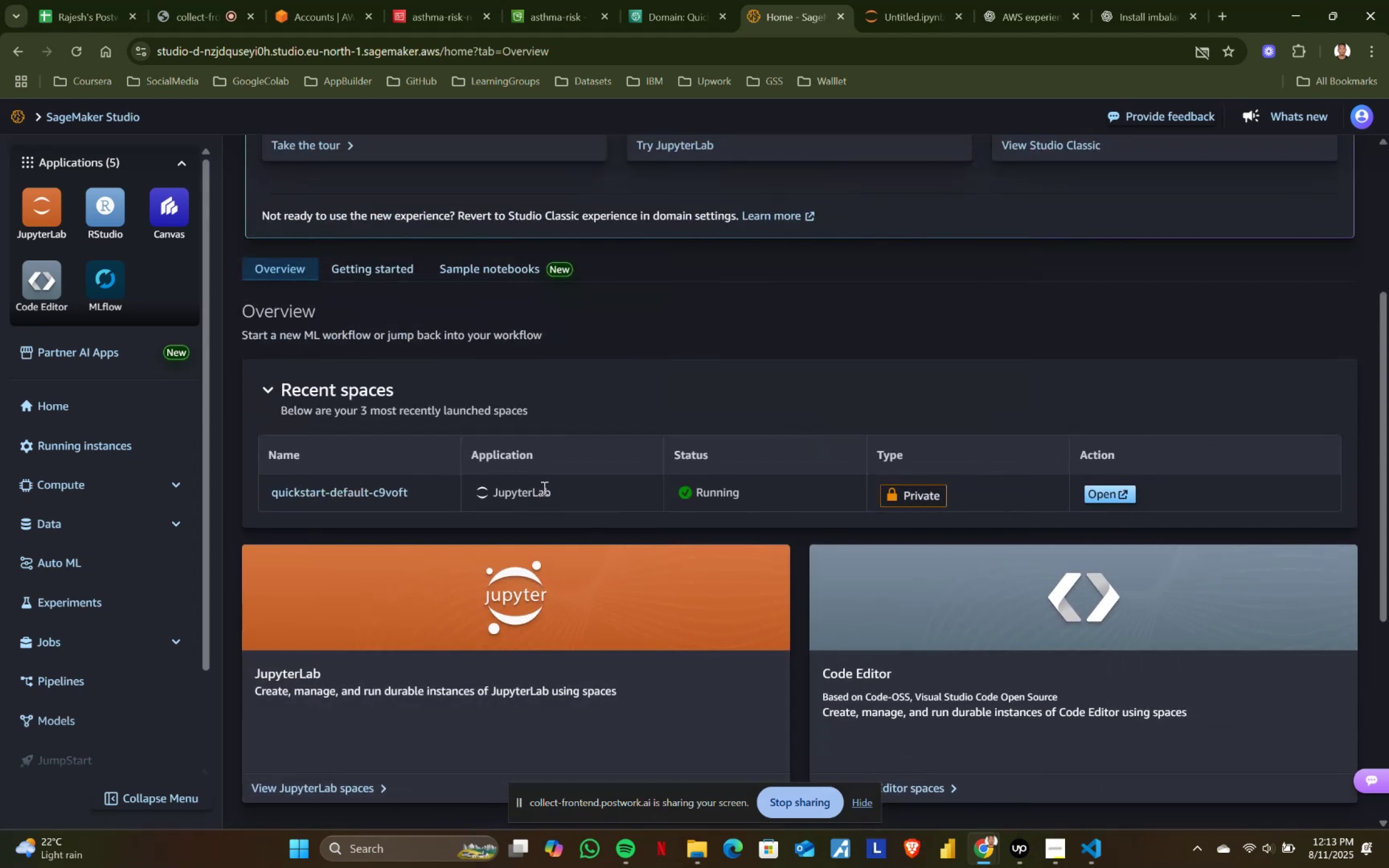 
left_click([375, 258])
 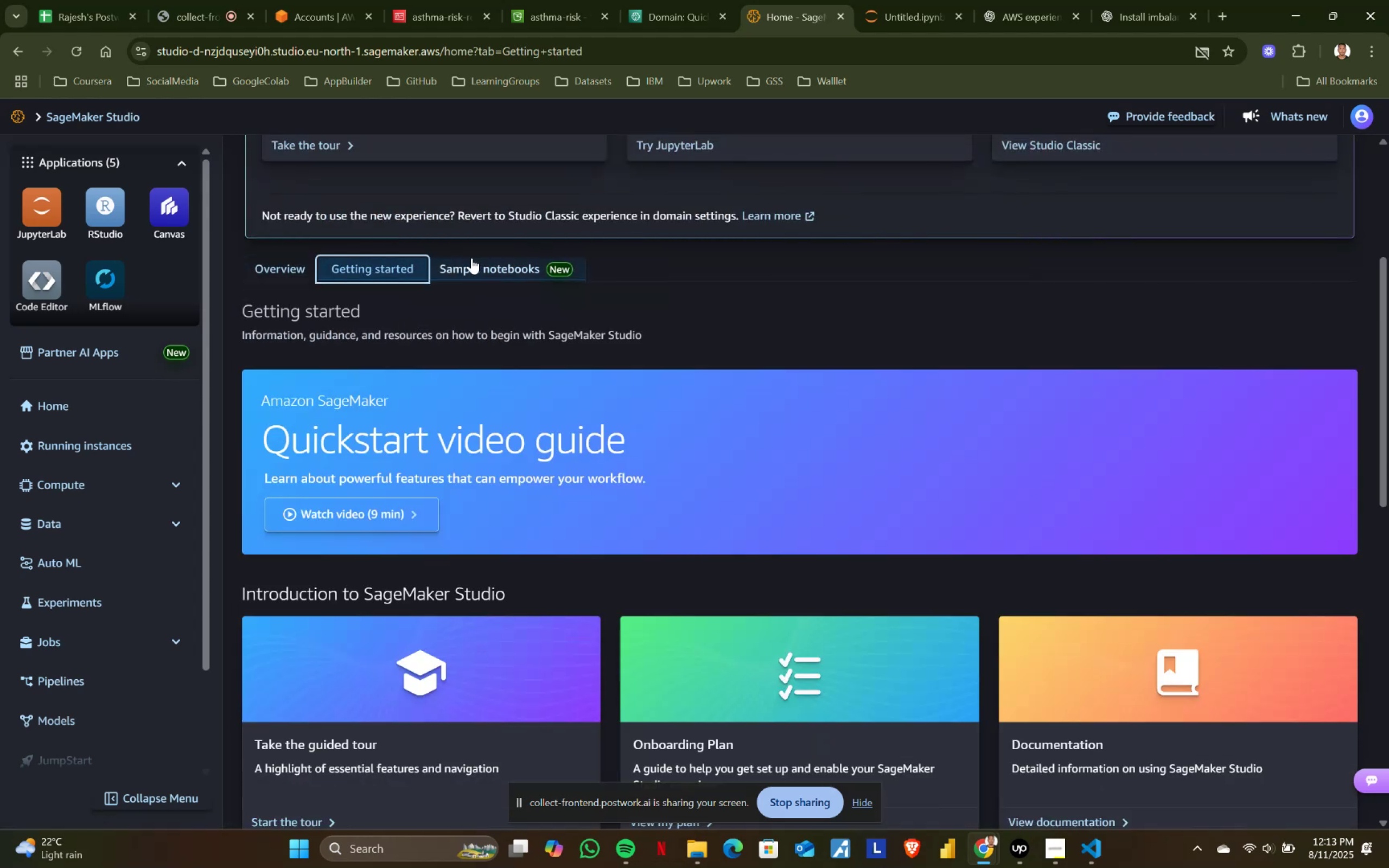 
left_click([472, 258])
 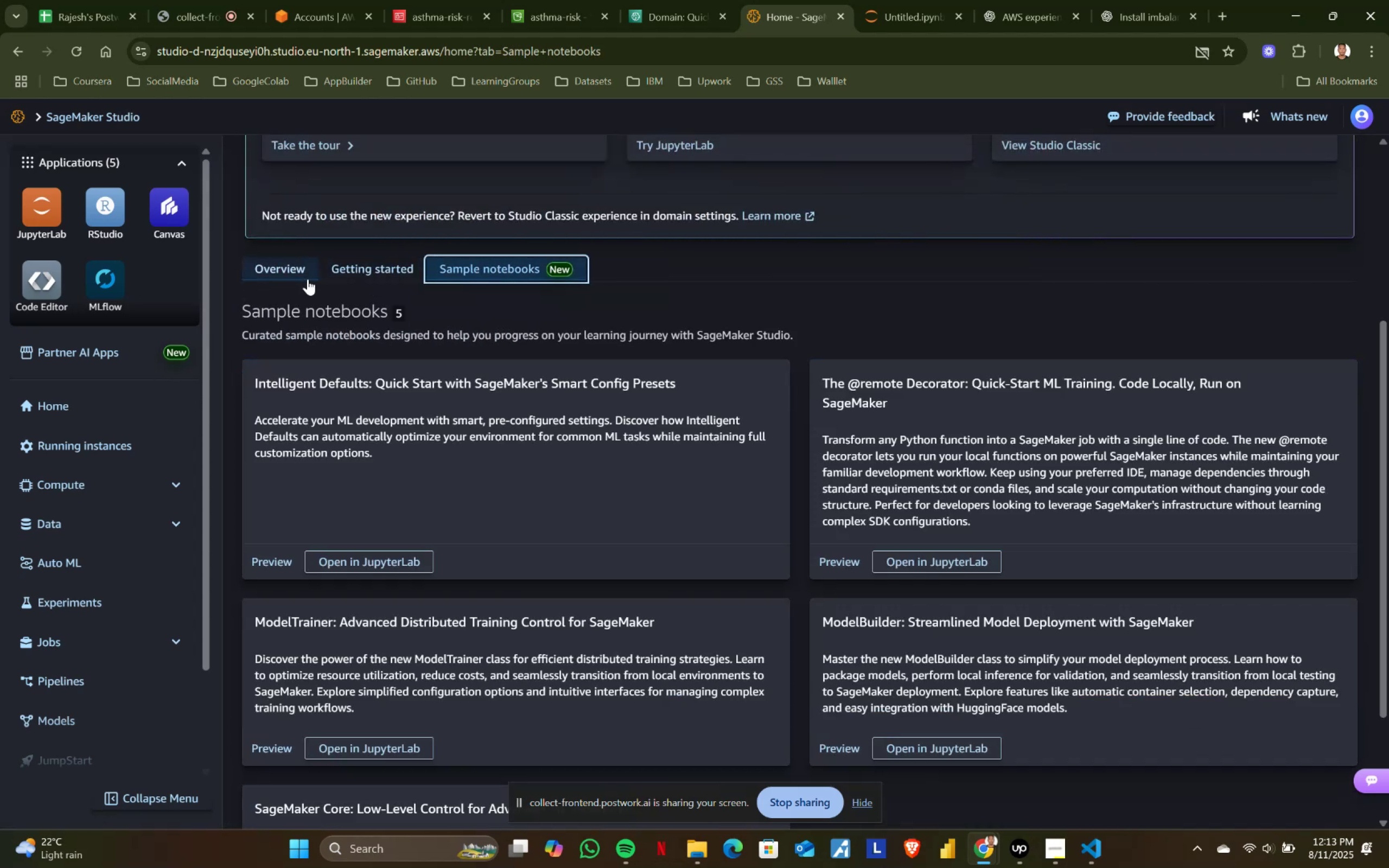 
left_click([303, 279])
 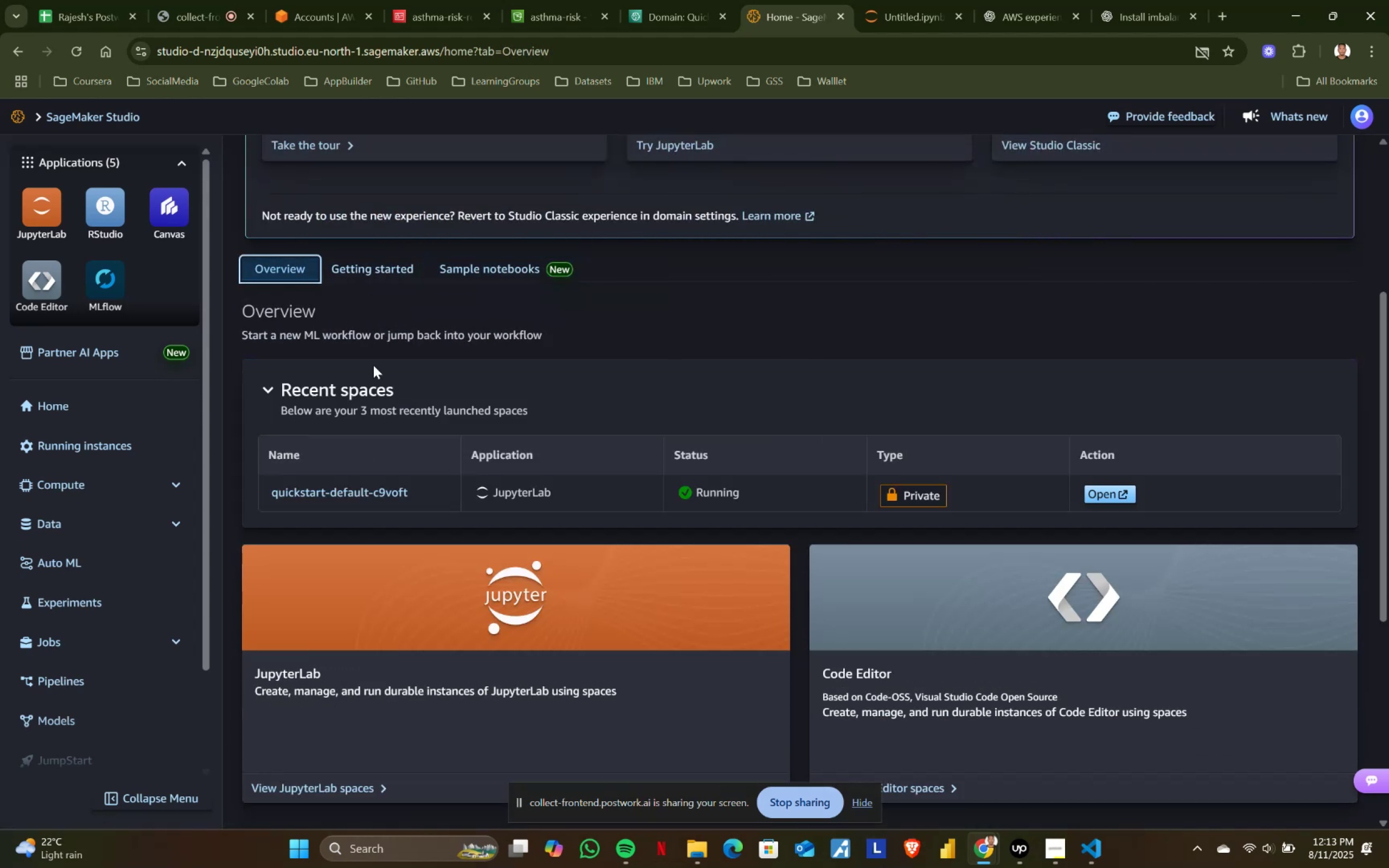 
scroll: coordinate [490, 544], scroll_direction: down, amount: 3.0
 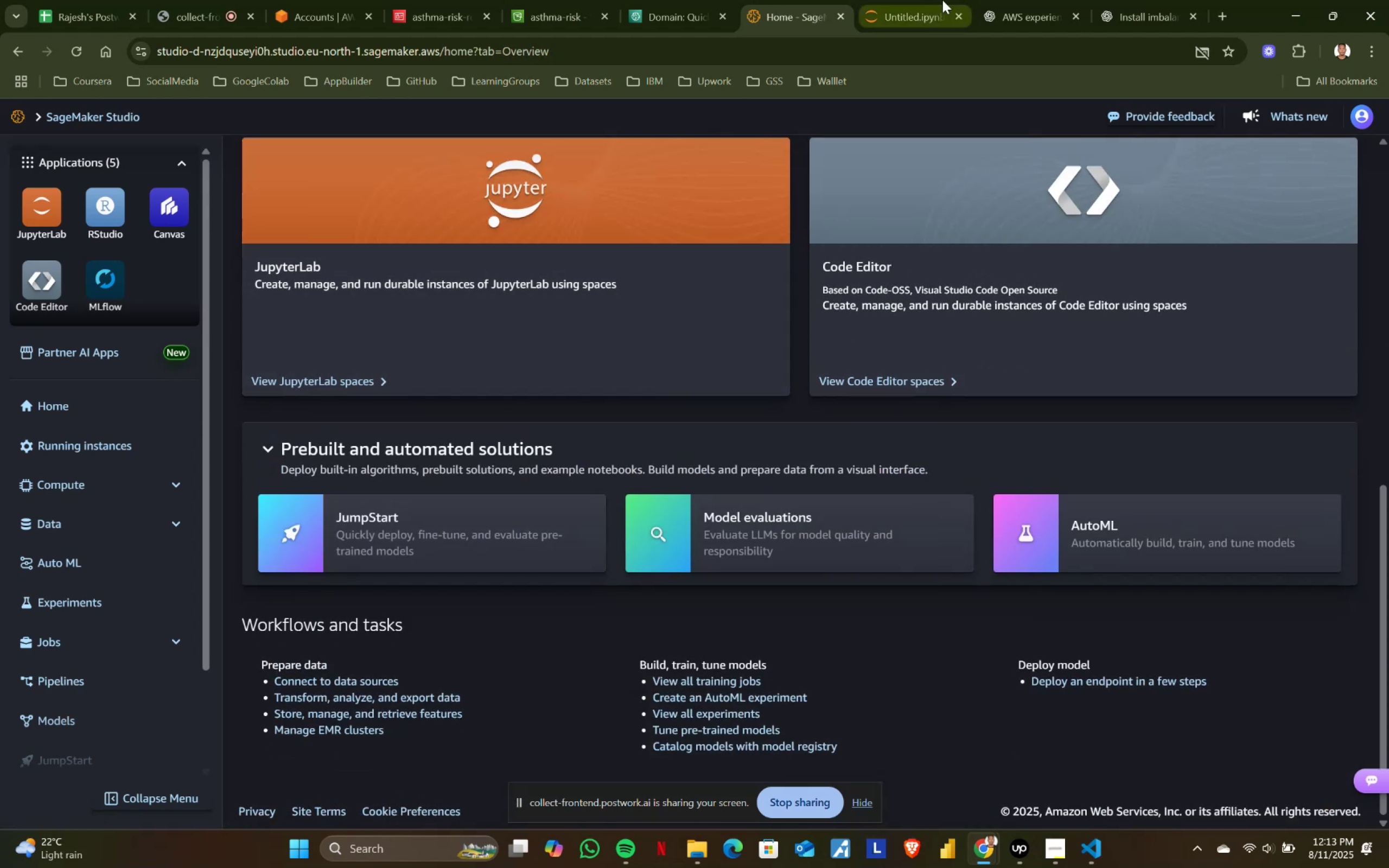 
left_click([1000, 0])
 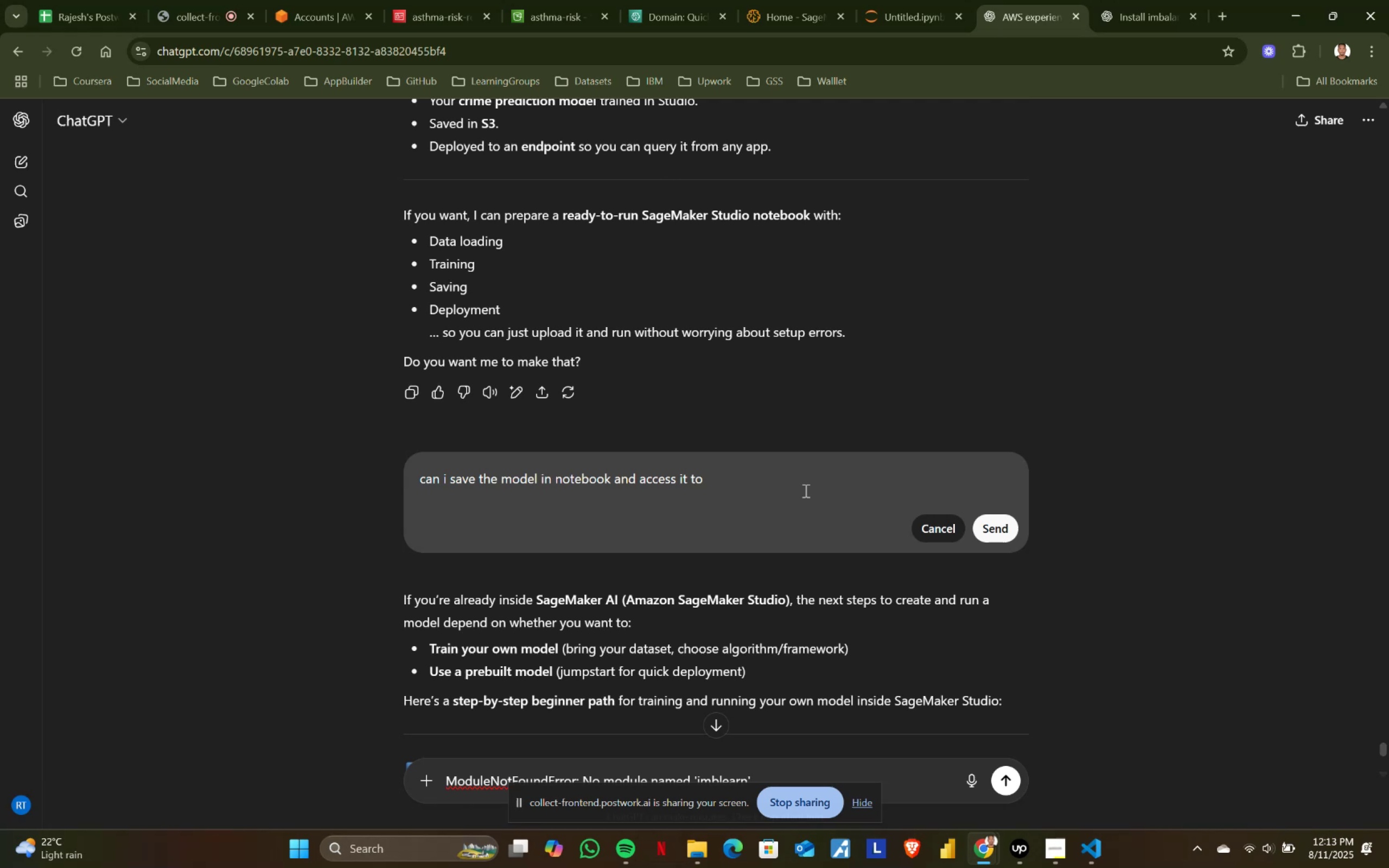 
key(Backspace)
key(Backspace)
key(Backspace)
type(in traiig)
key(Backspace)
type(ng )
 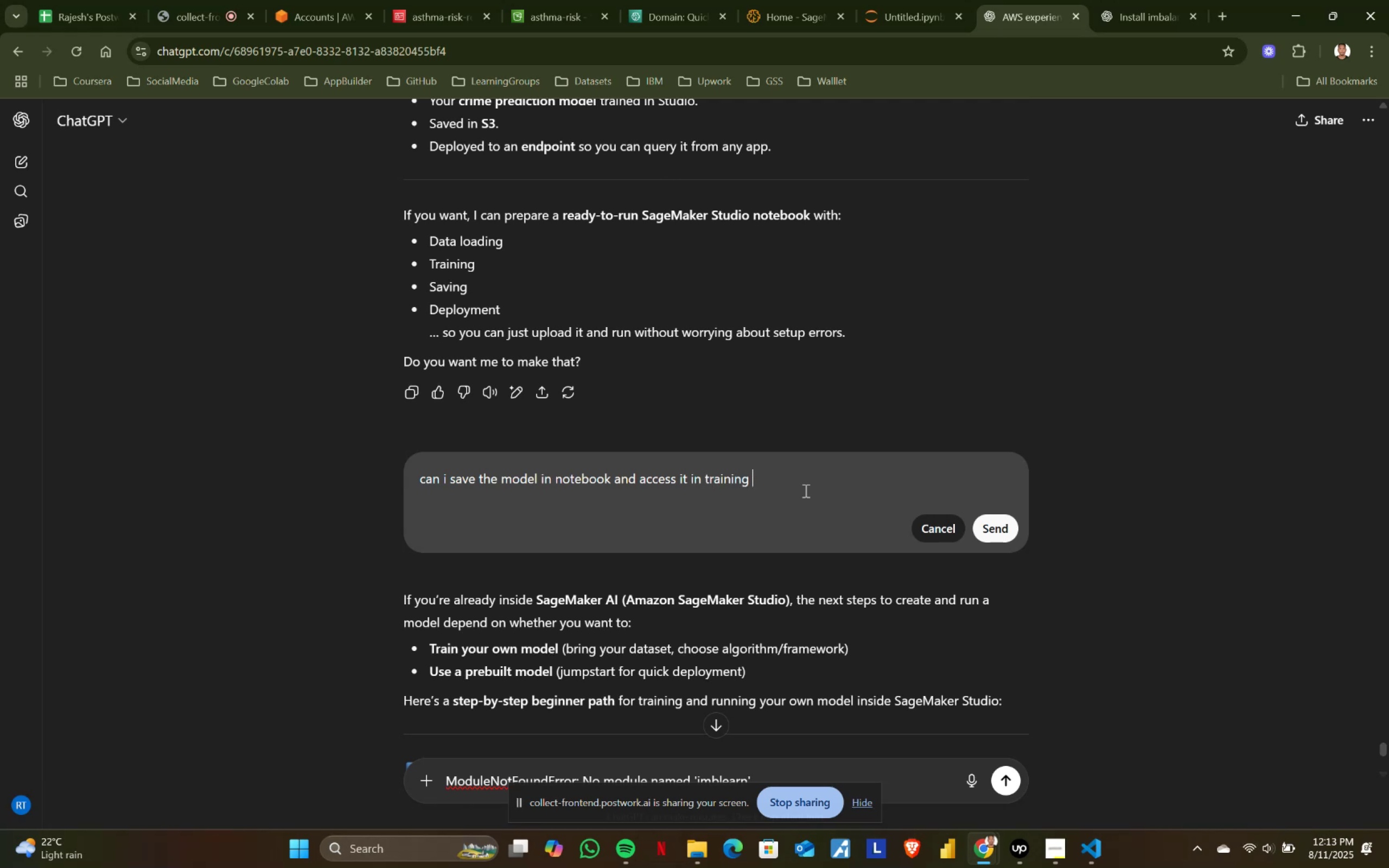 
key(Enter)
 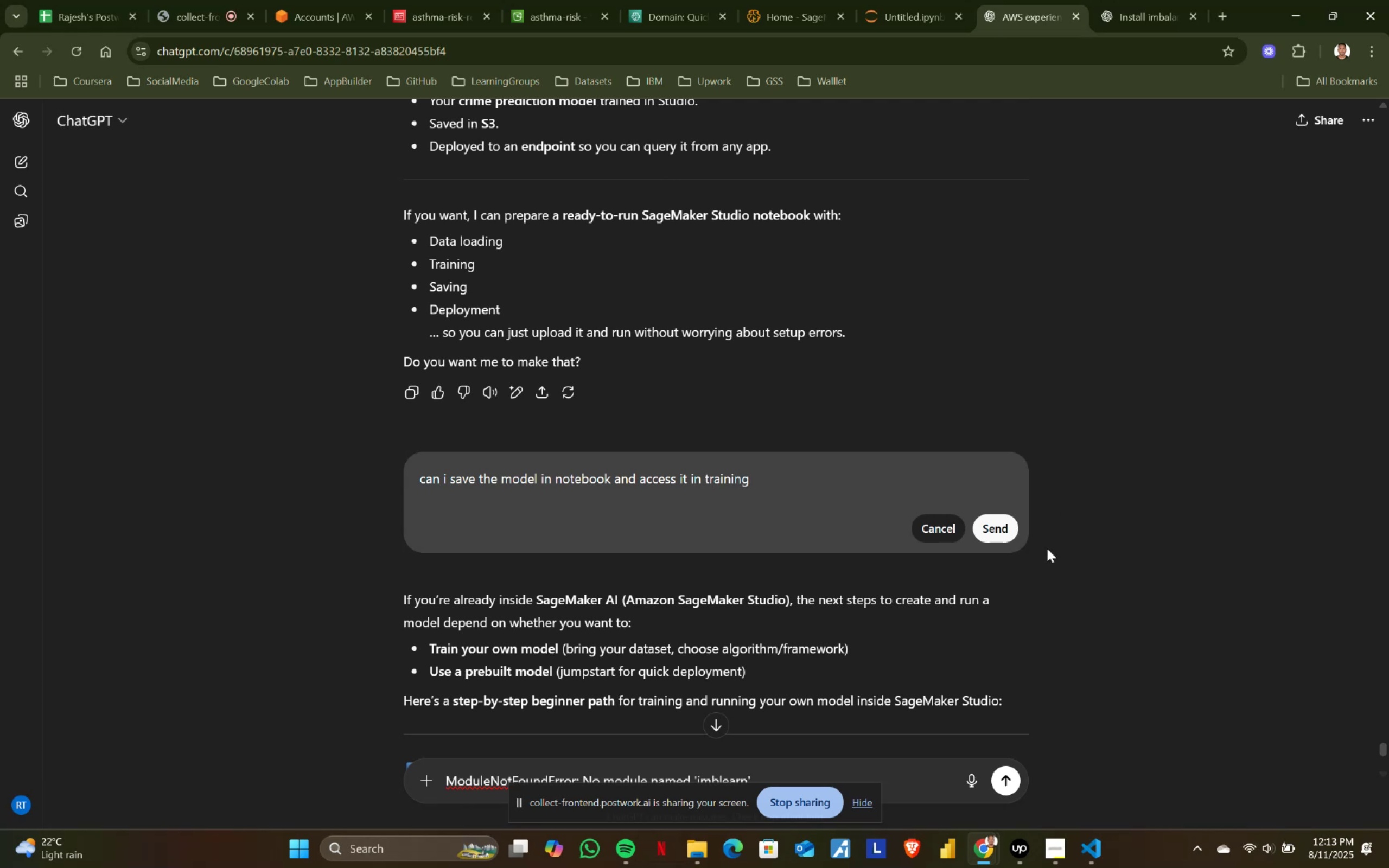 
left_click([1007, 527])
 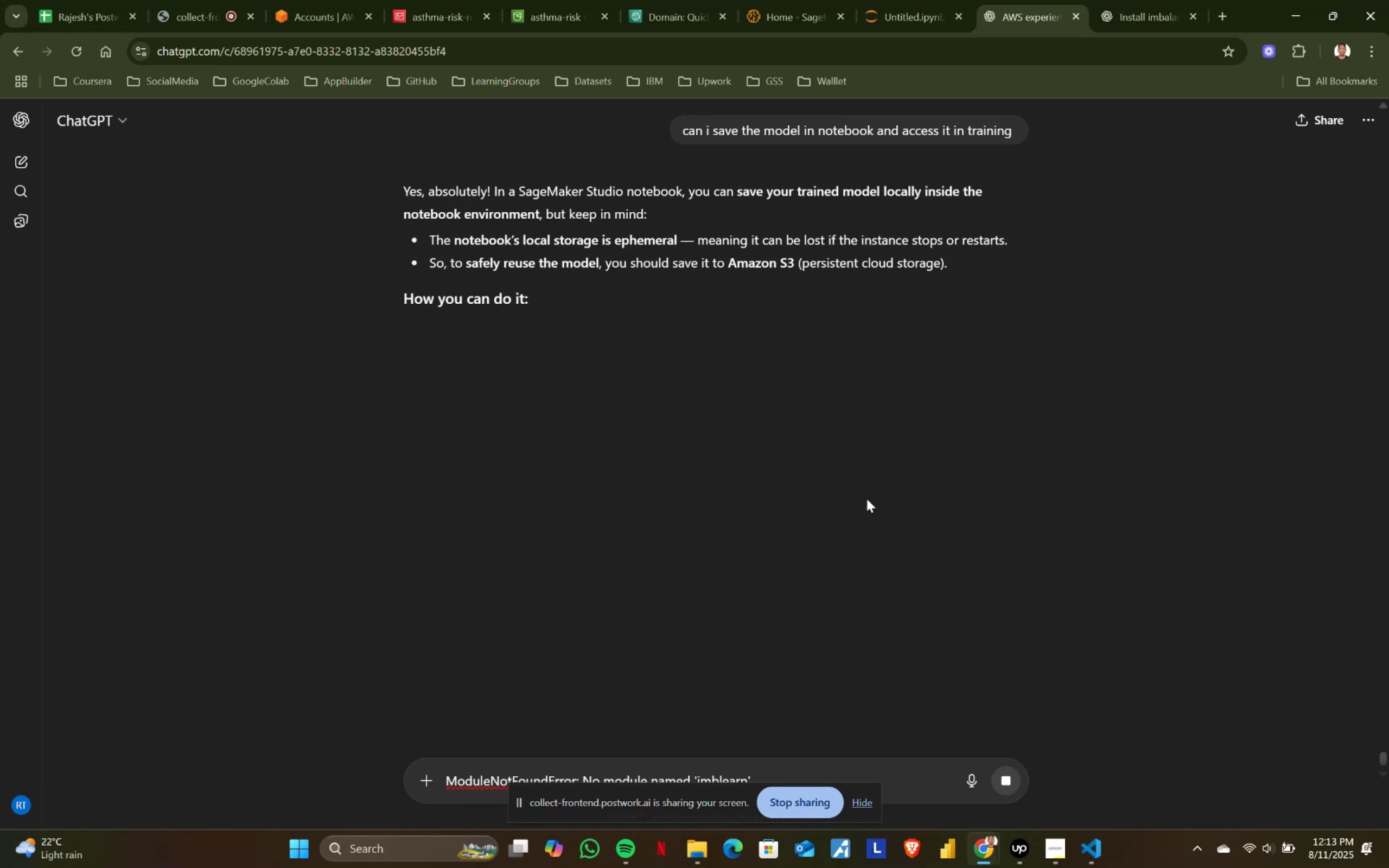 
wait(7.72)
 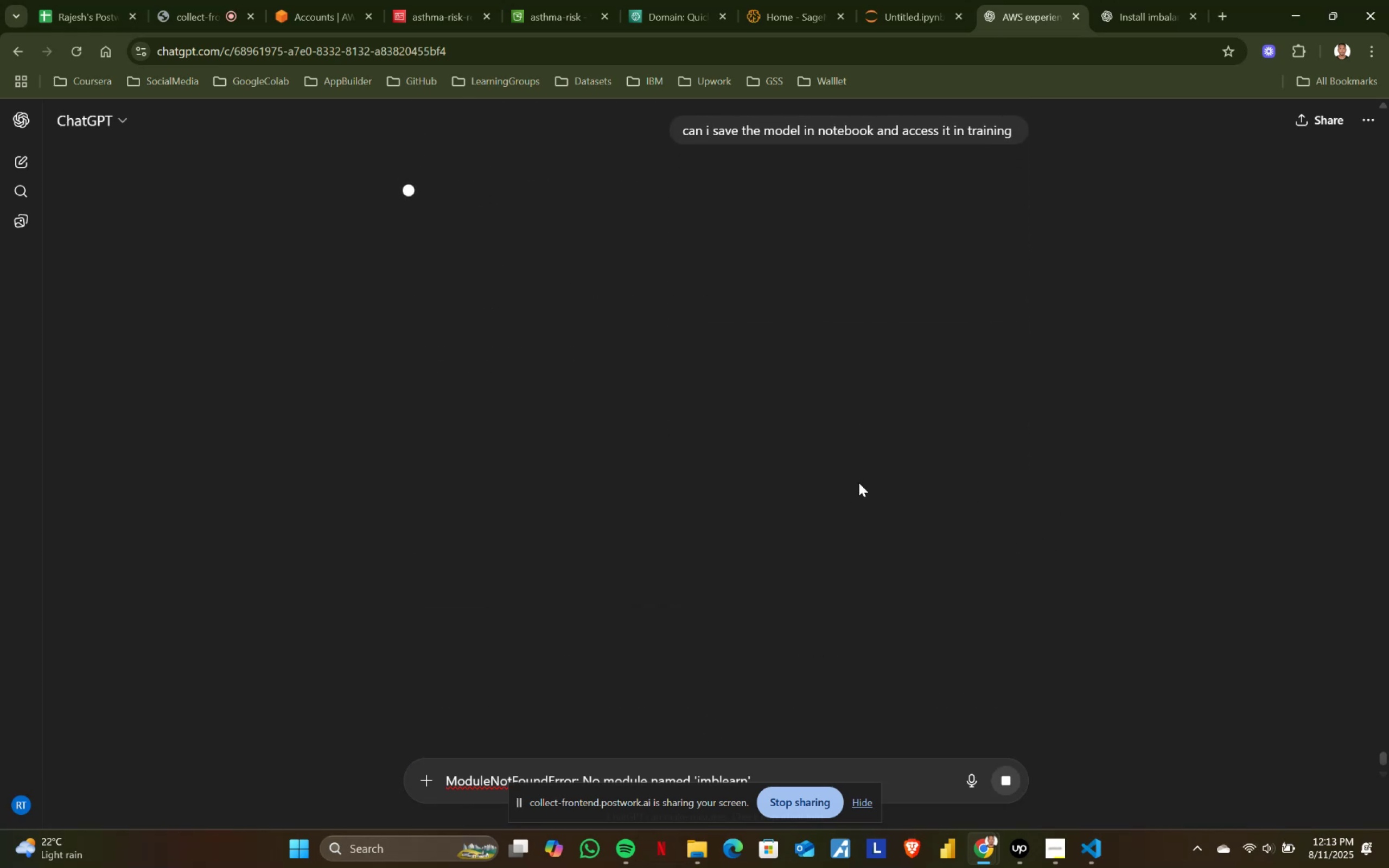 
scroll: coordinate [757, 455], scroll_direction: down, amount: 3.0
 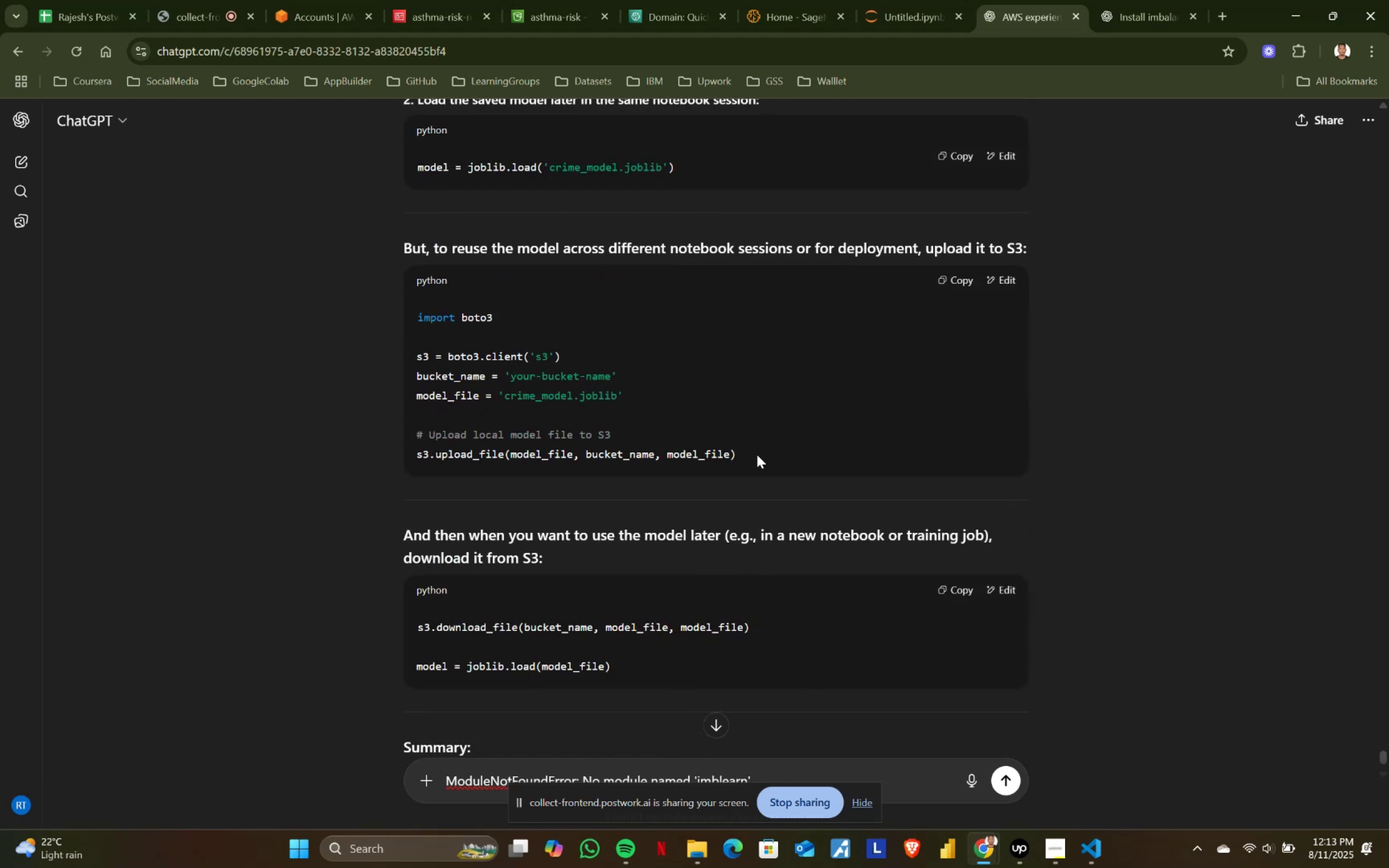 
wait(5.4)
 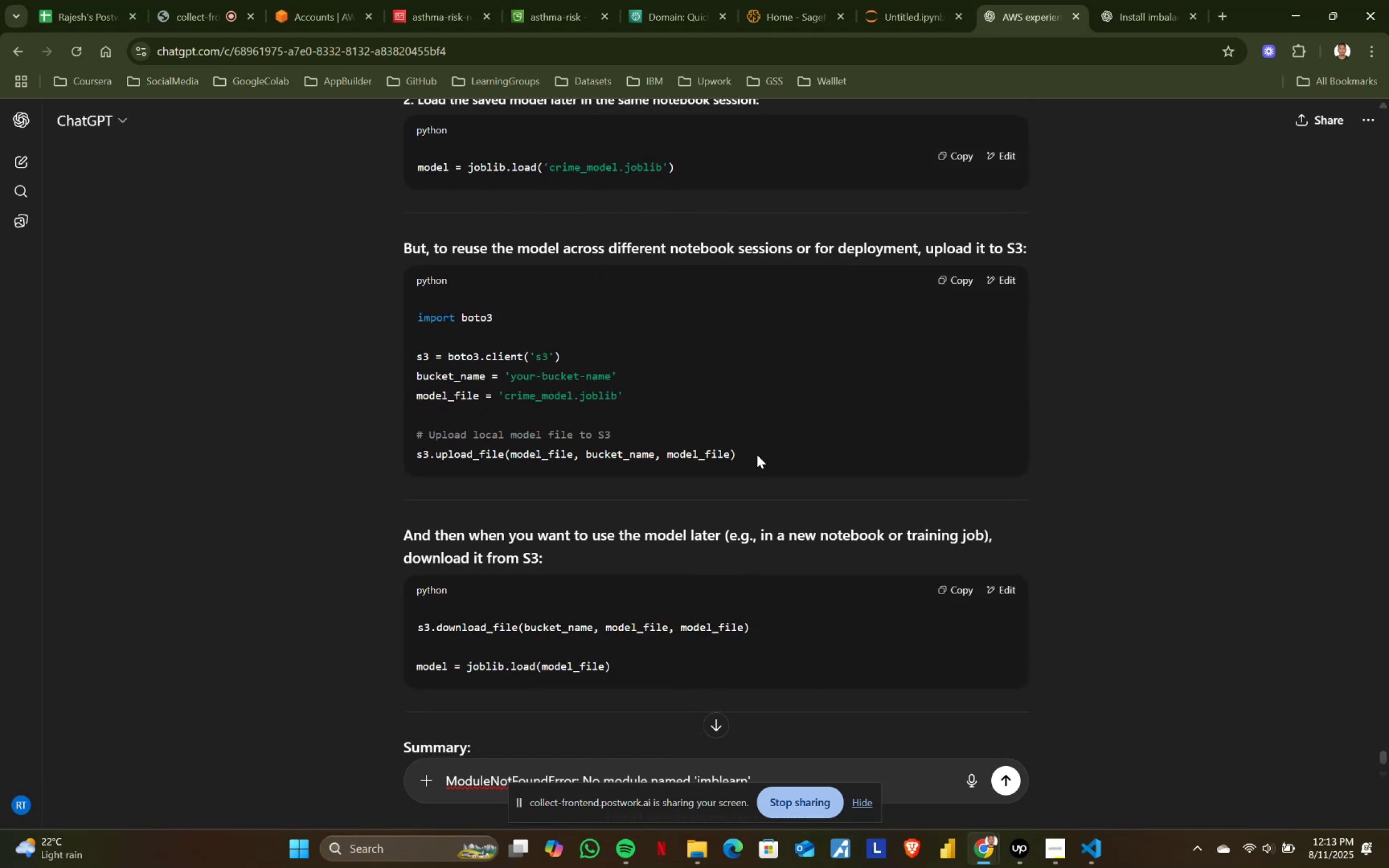 
scroll: coordinate [757, 455], scroll_direction: up, amount: 1.0
 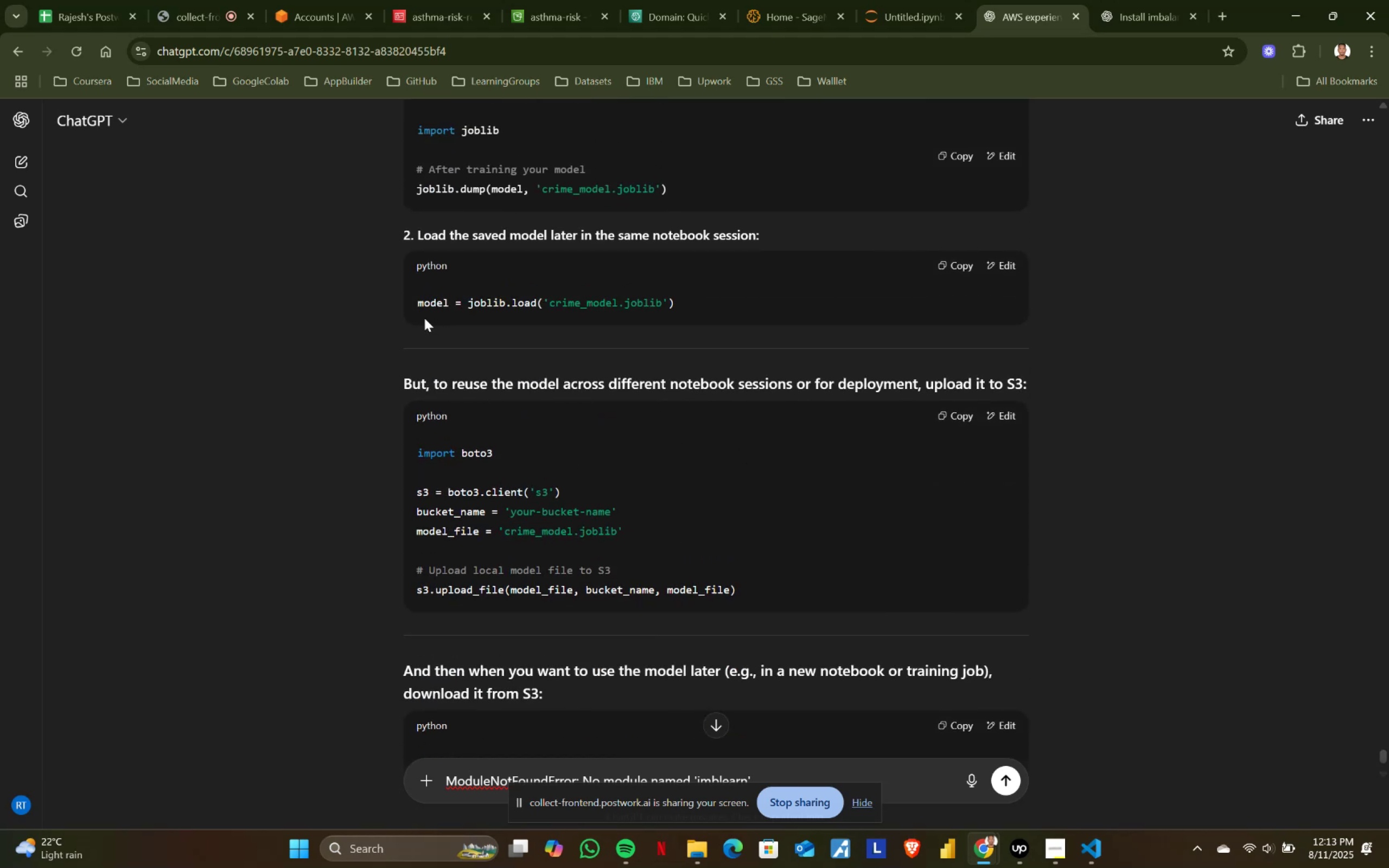 
left_click_drag(start_coordinate=[419, 304], to_coordinate=[721, 295])
 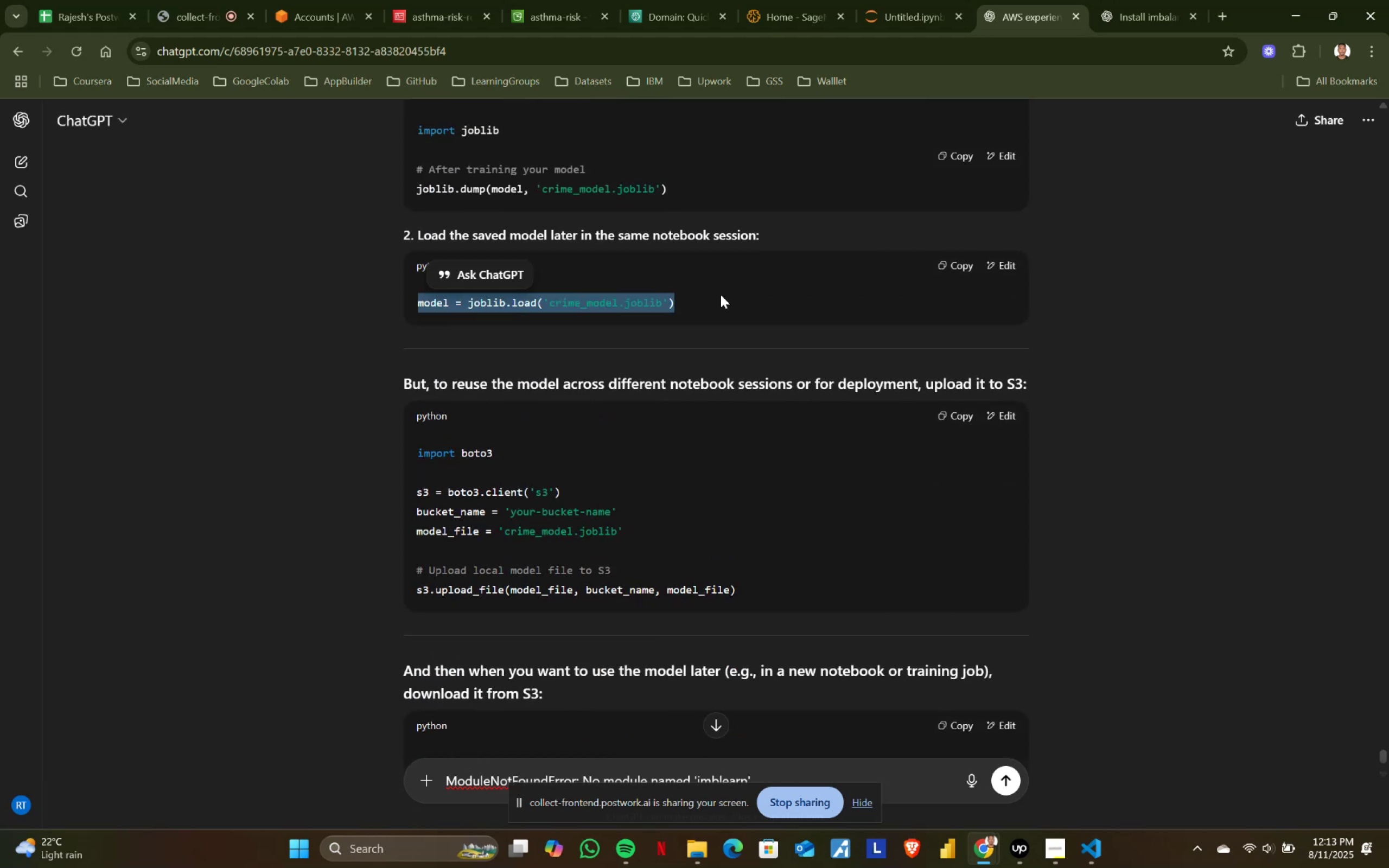 
left_click([721, 295])
 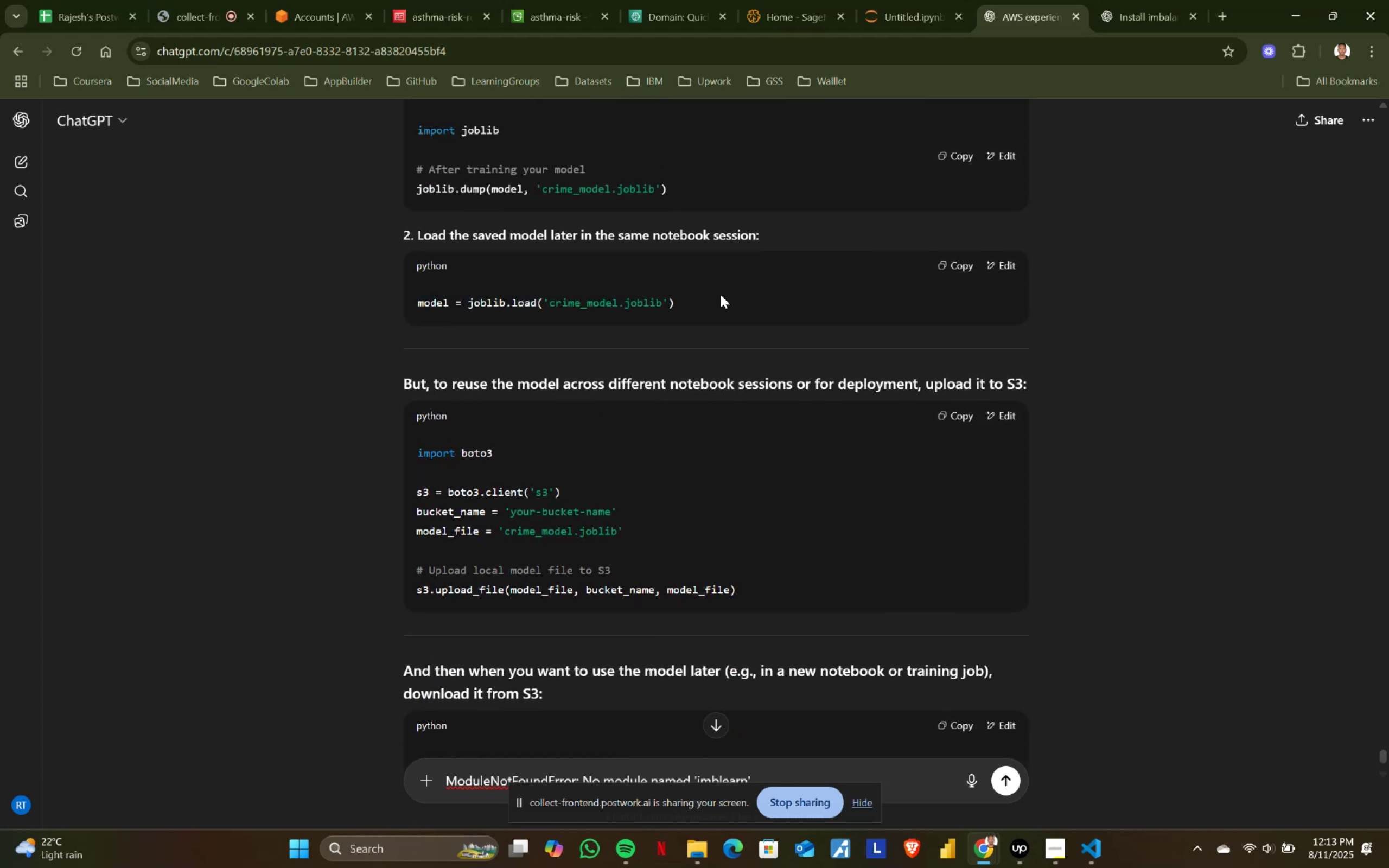 
scroll: coordinate [721, 295], scroll_direction: up, amount: 1.0
 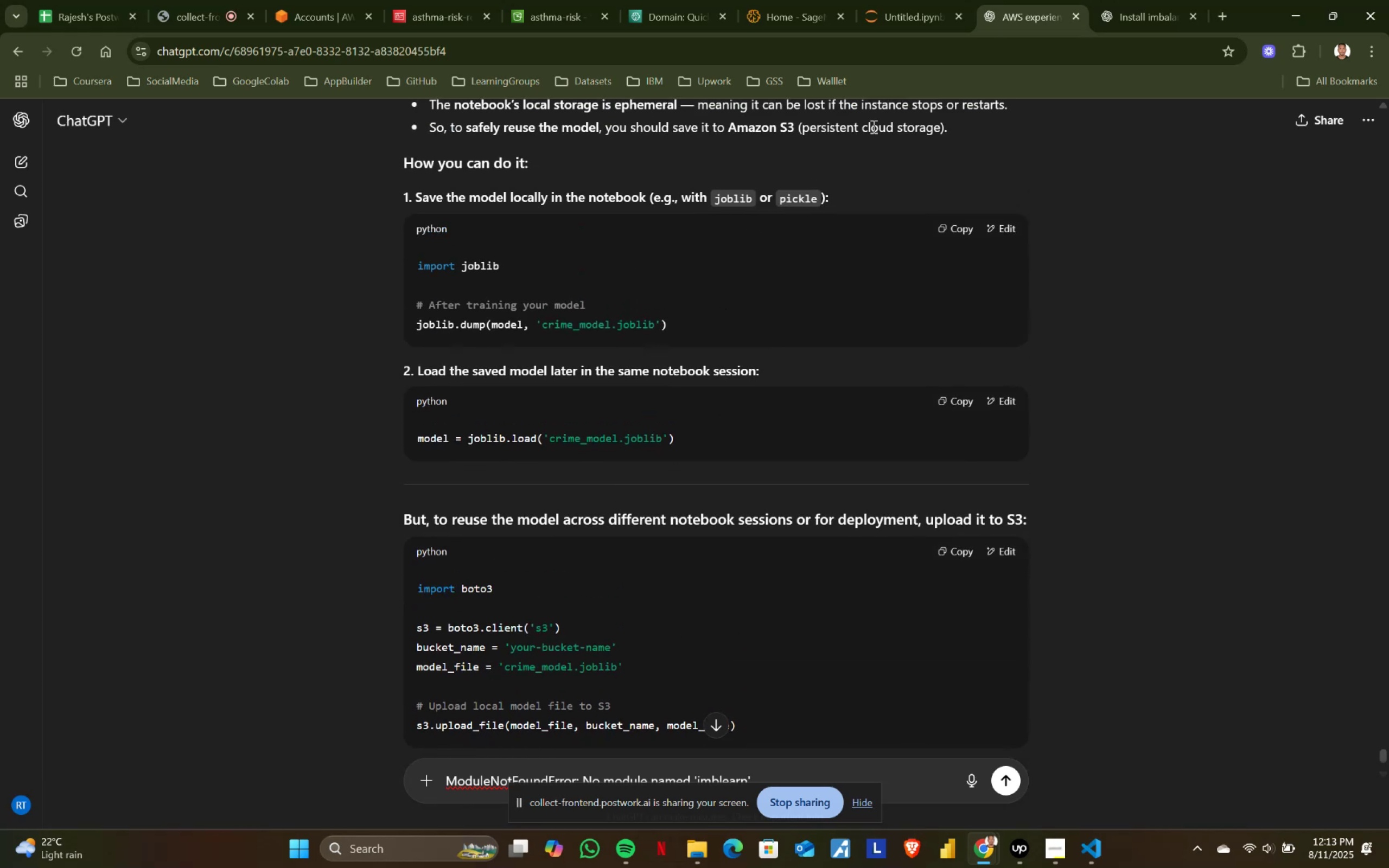 
left_click([913, 0])
 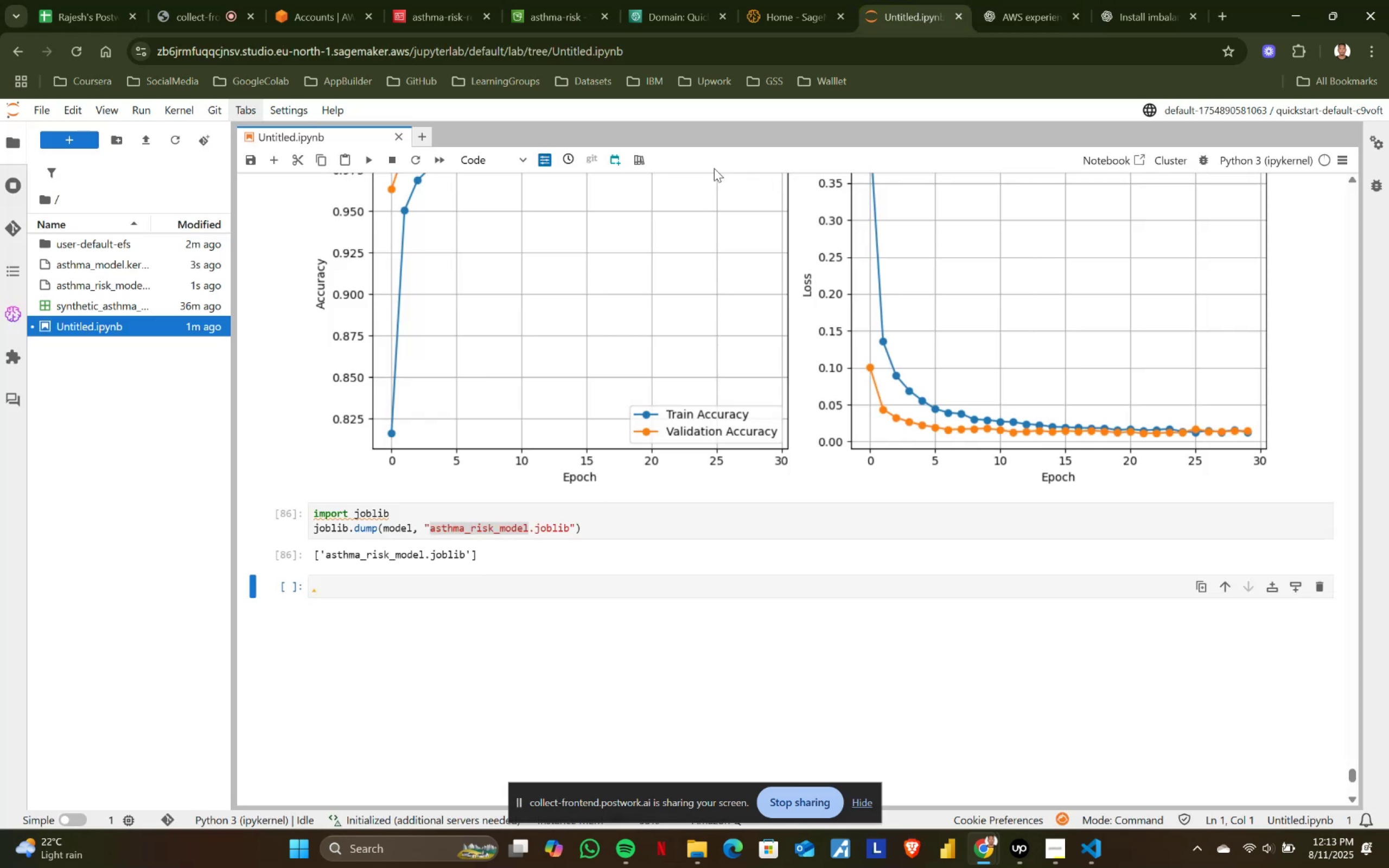 
left_click([1029, 0])
 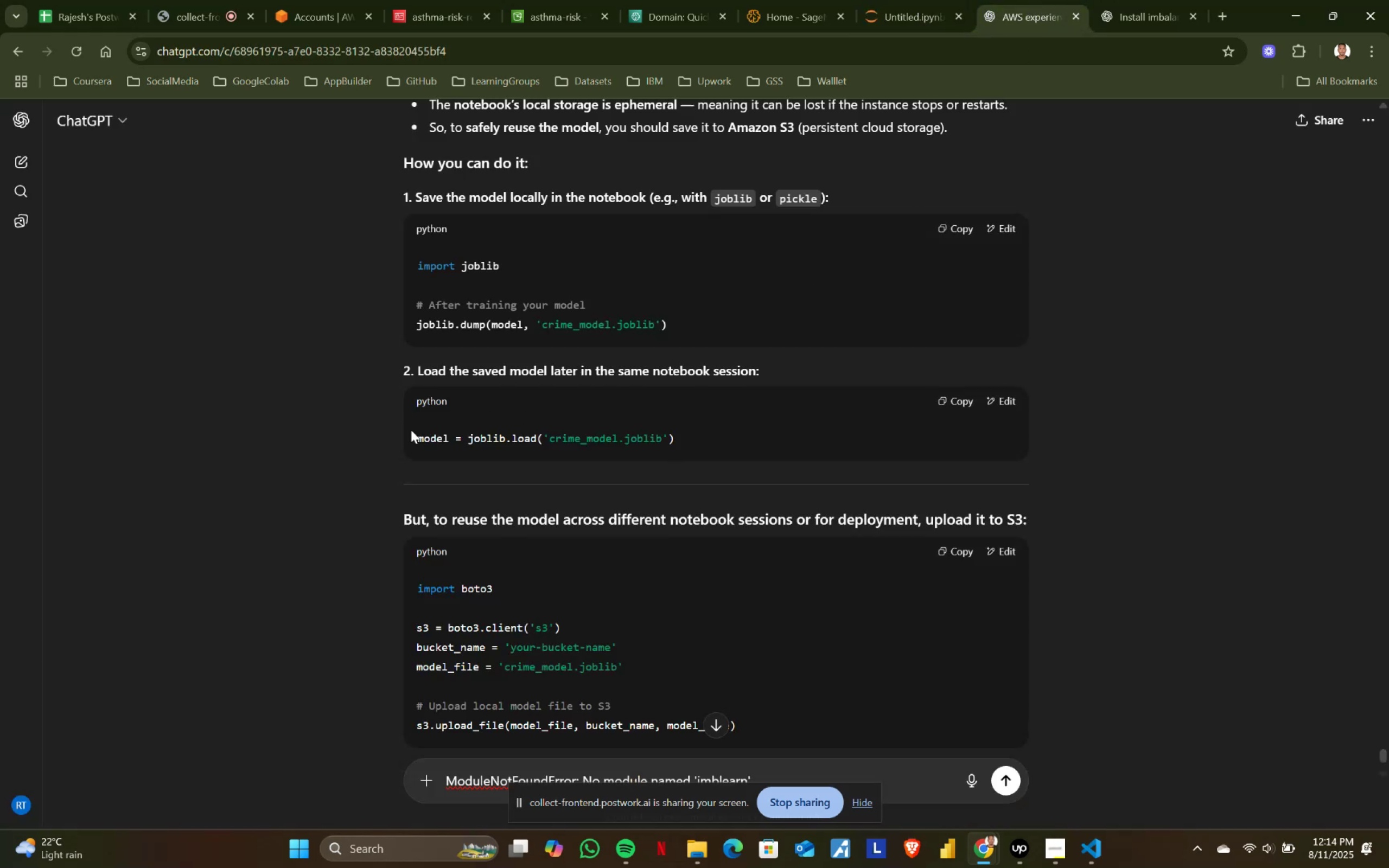 
left_click_drag(start_coordinate=[414, 439], to_coordinate=[740, 435])
 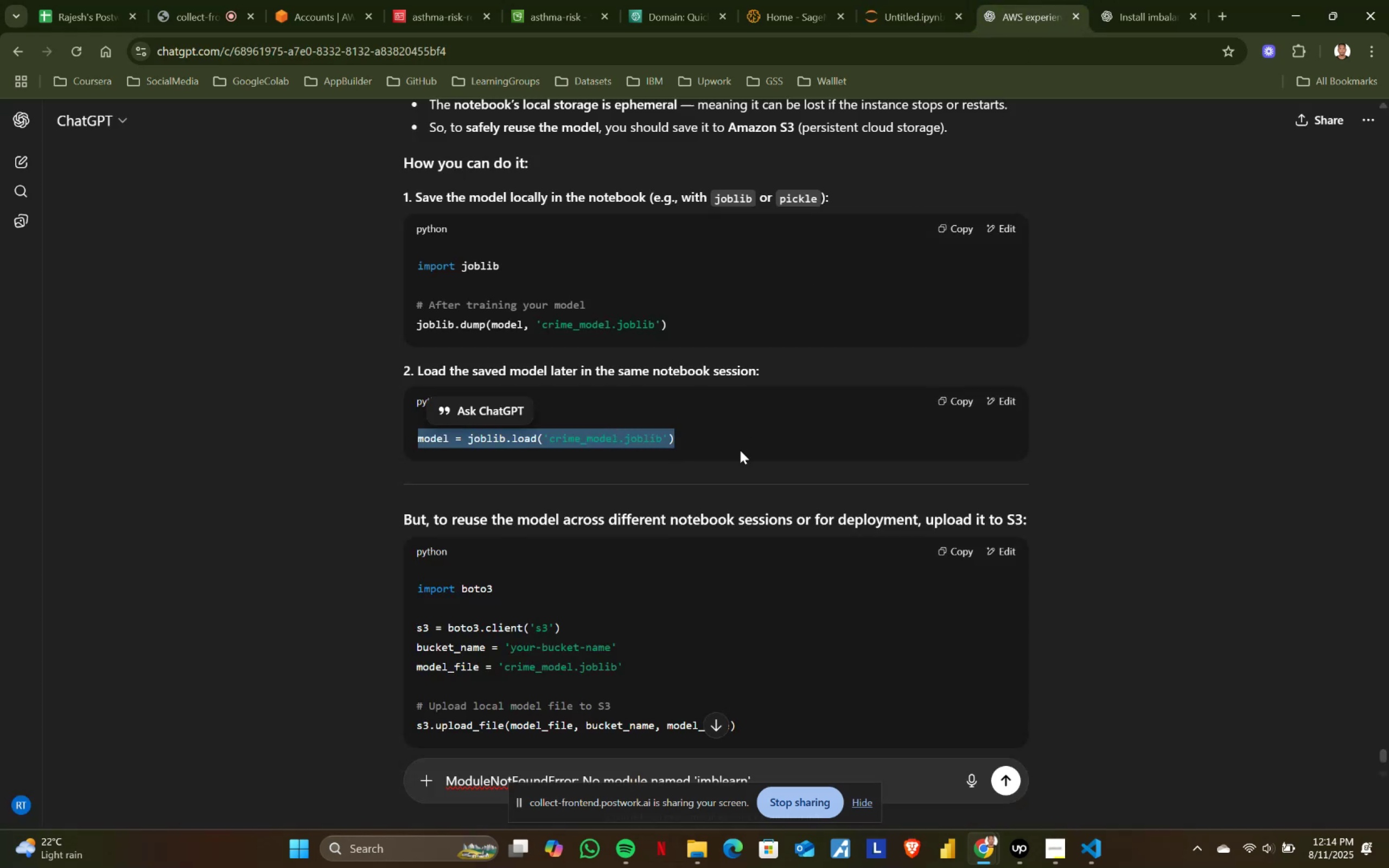 
key(Control+ControlLeft)
 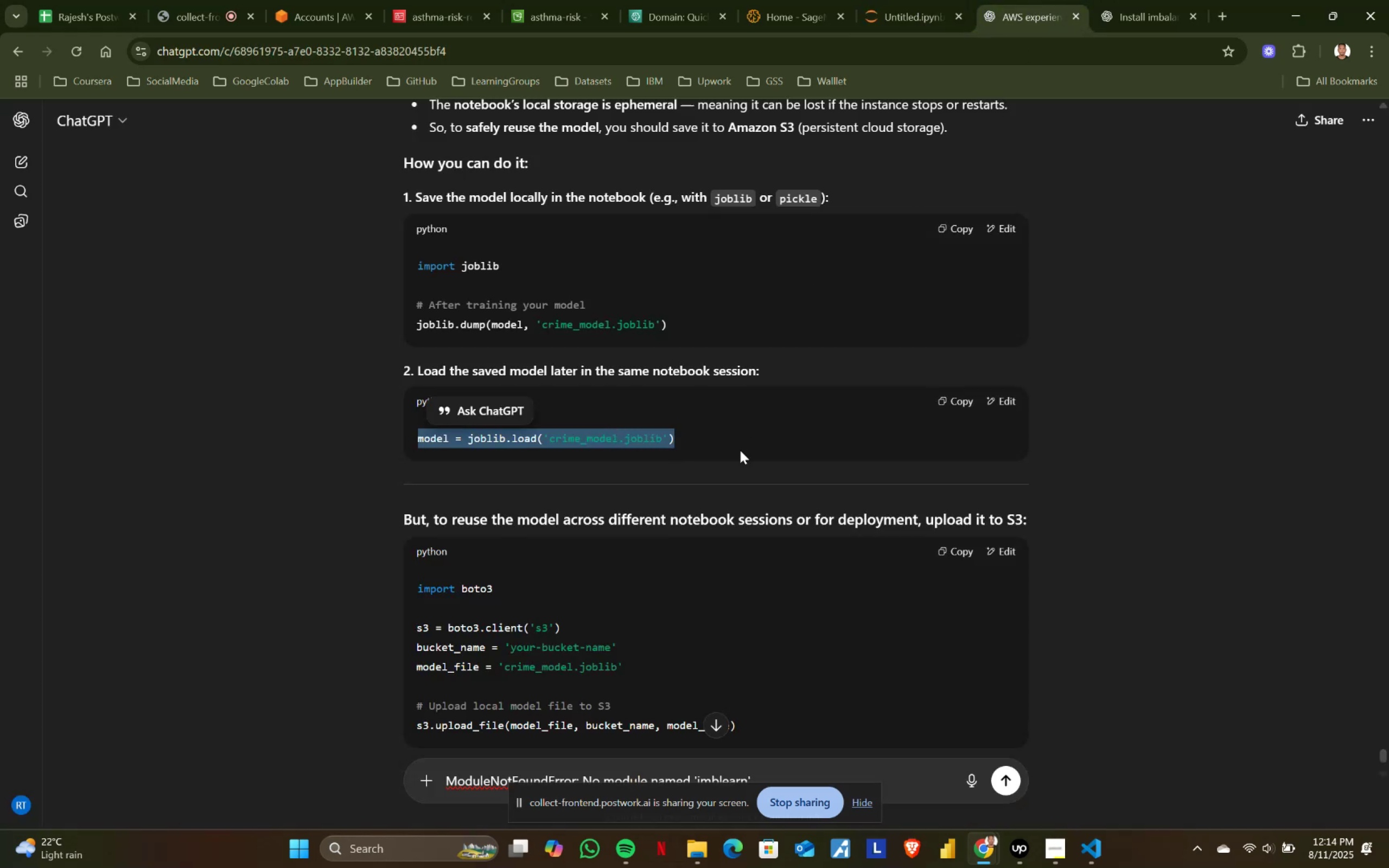 
key(Control+C)
 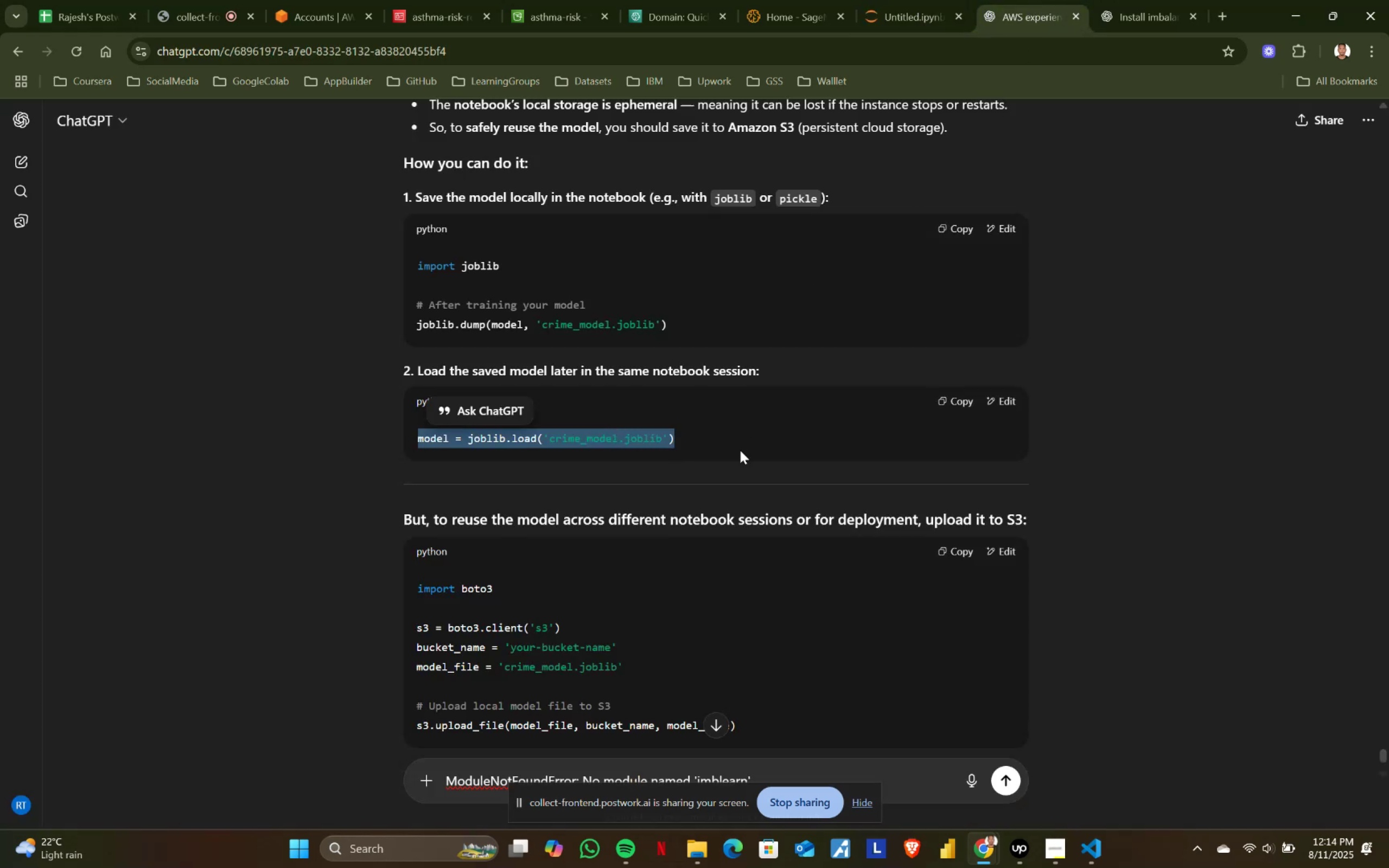 
key(Control+ControlLeft)
 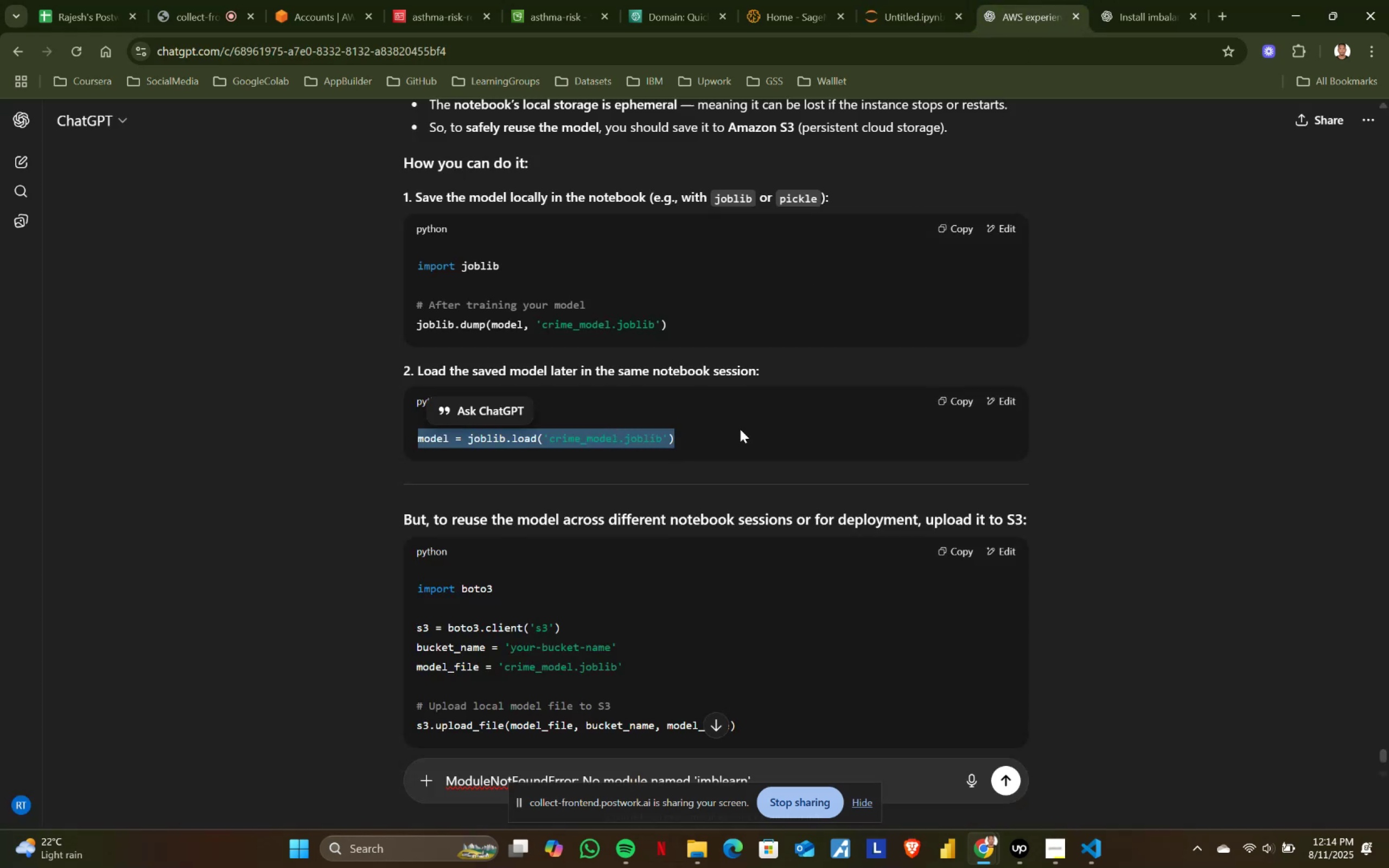 
key(Control+C)
 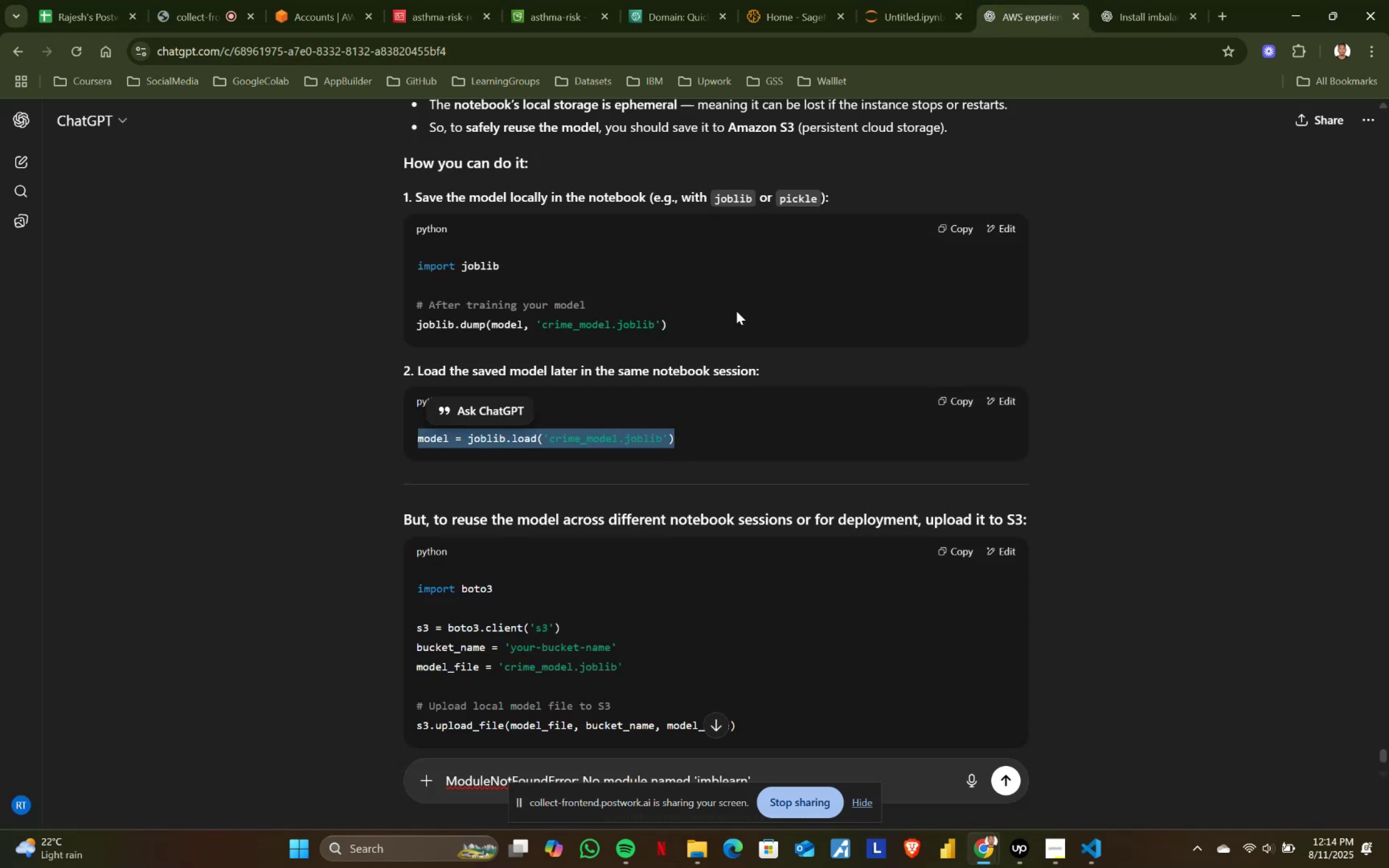 
key(Control+ControlLeft)
 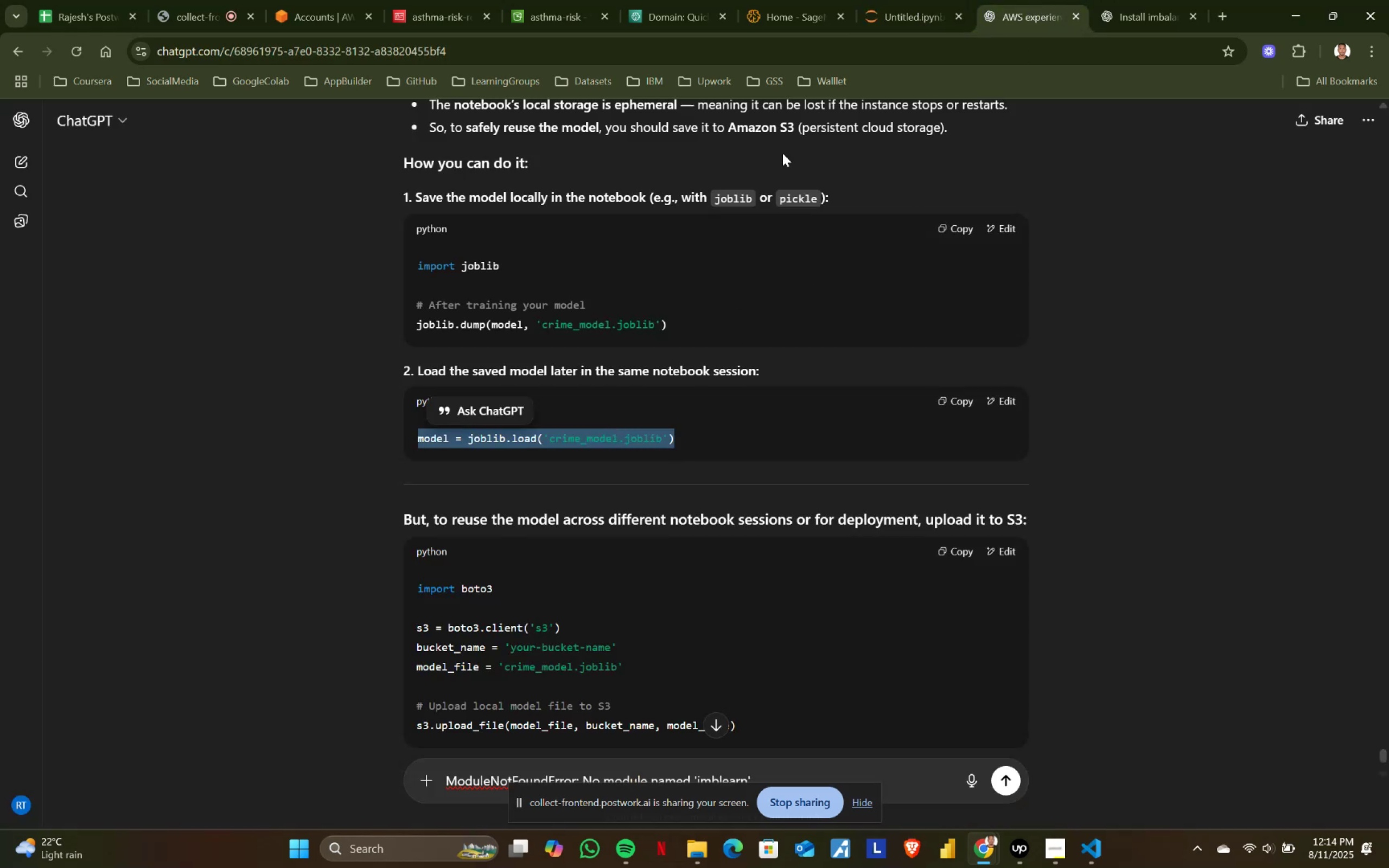 
key(Control+C)
 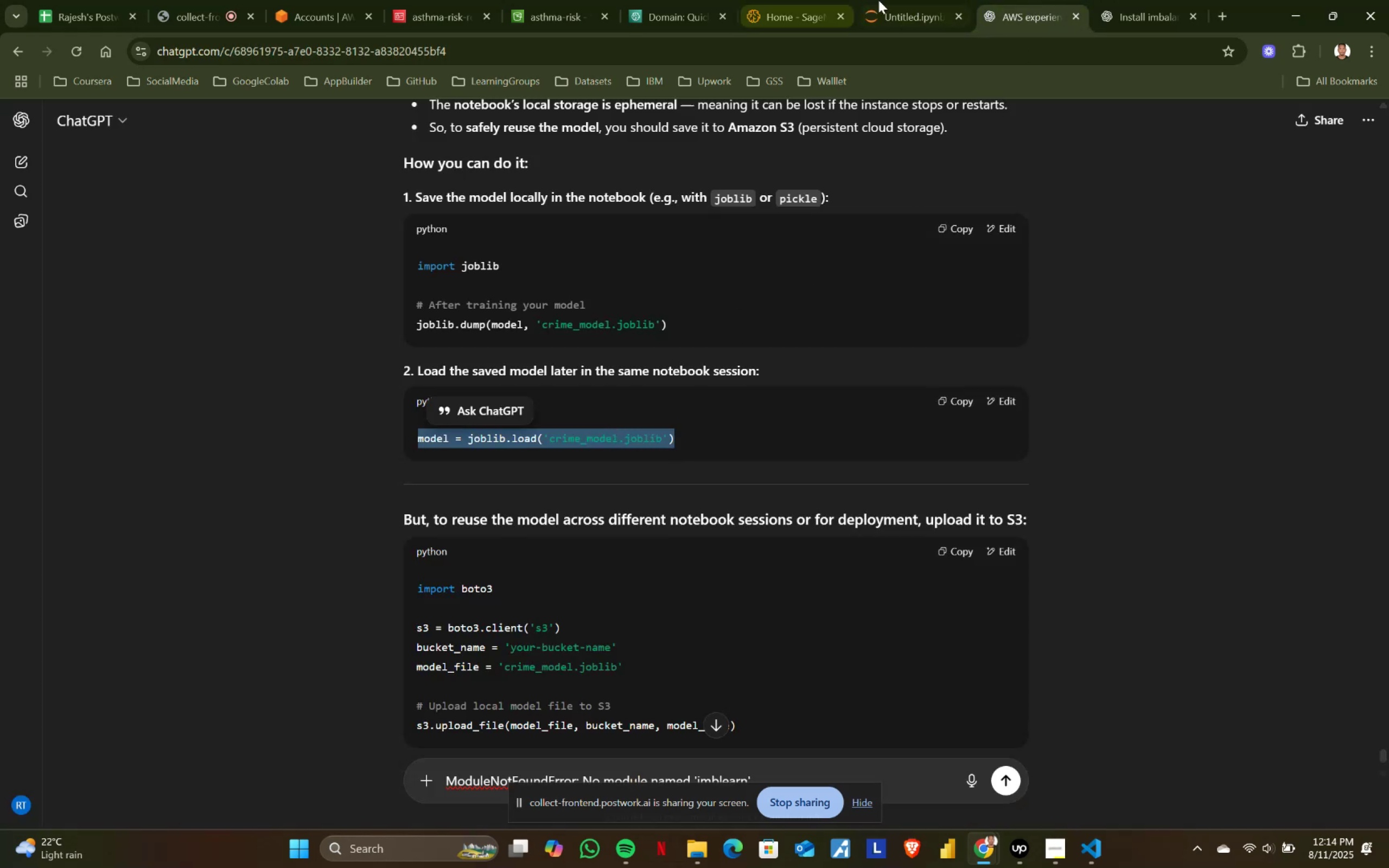 
left_click([882, 0])
 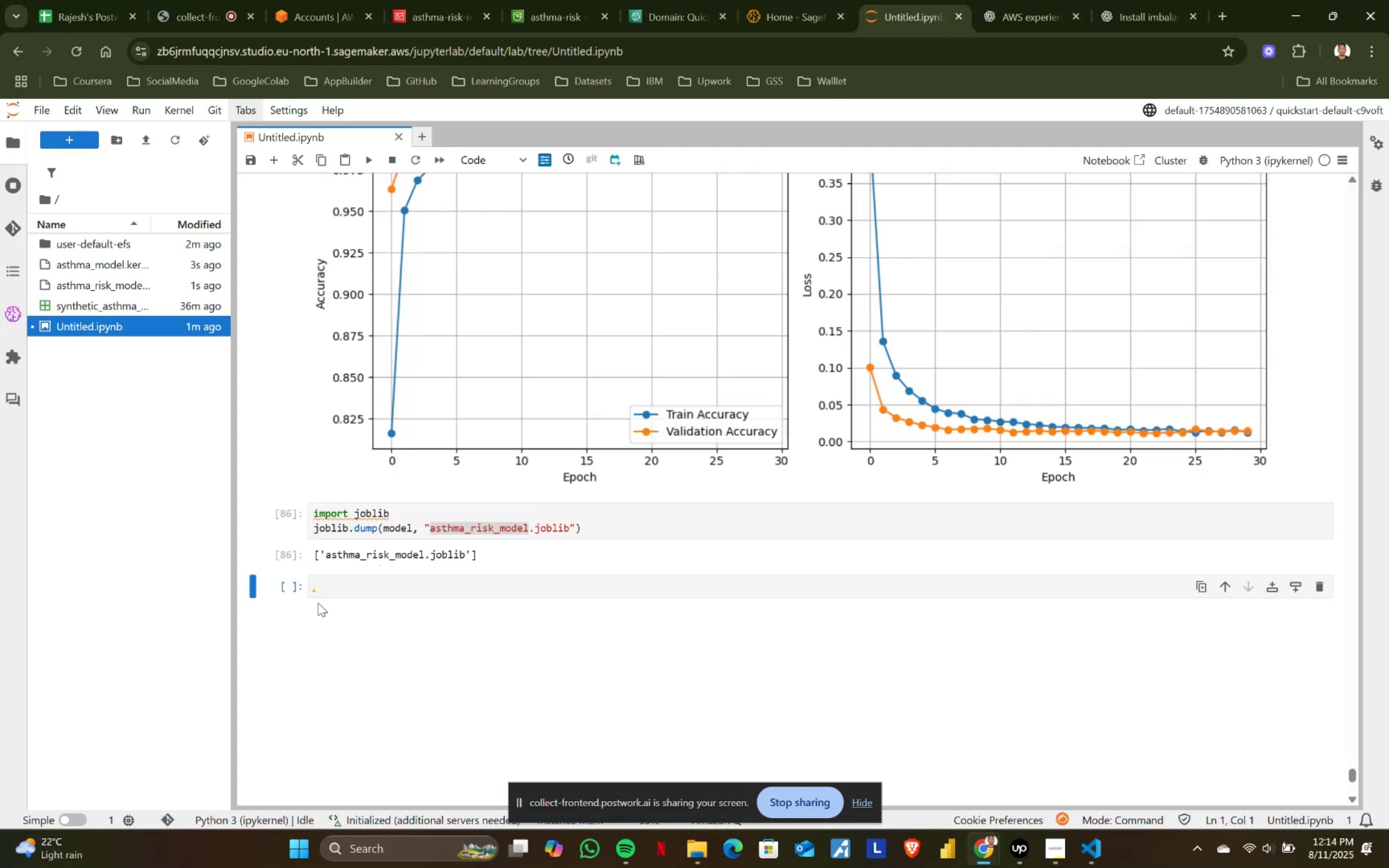 
left_click([339, 591])
 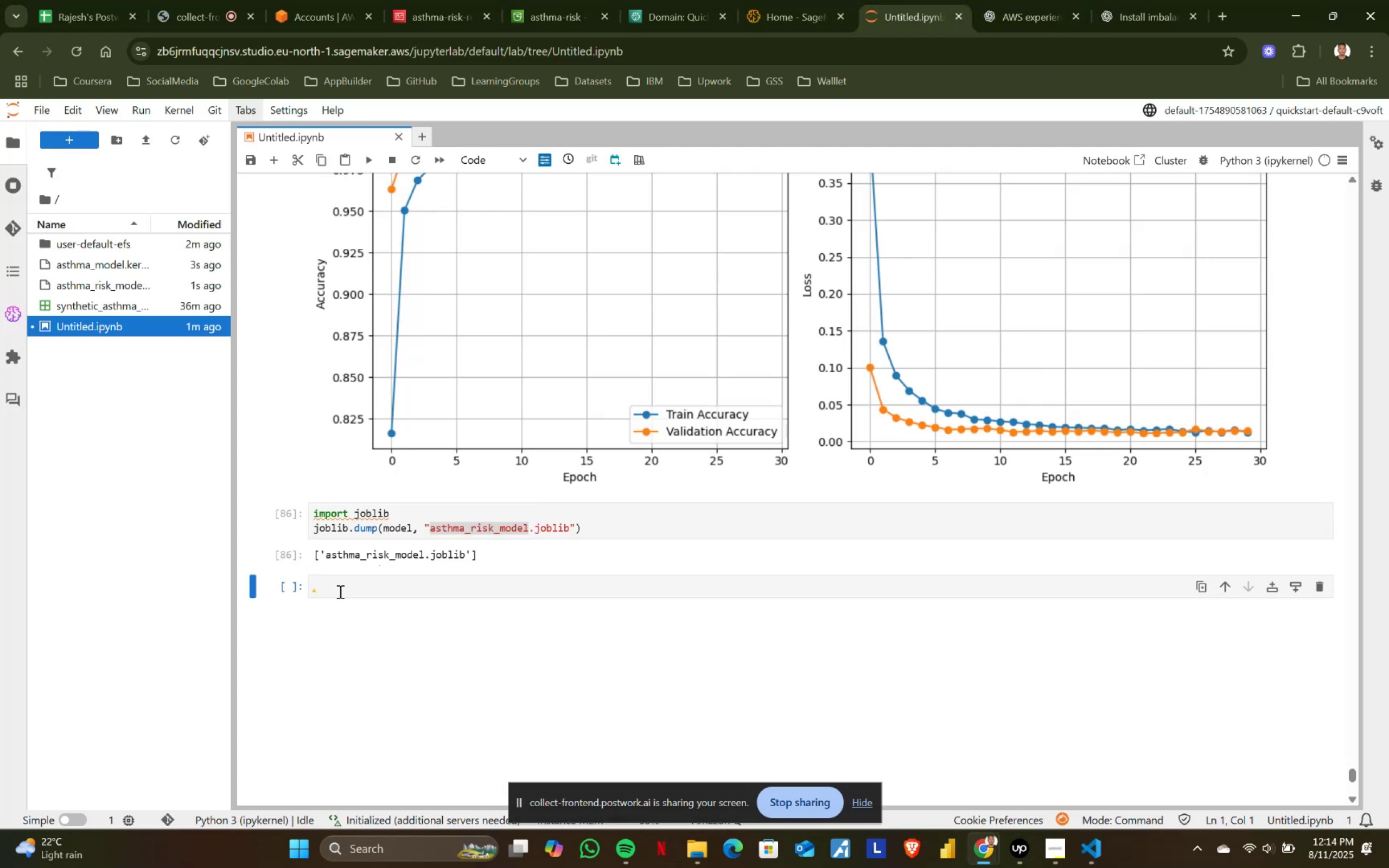 
key(Control+ControlLeft)
 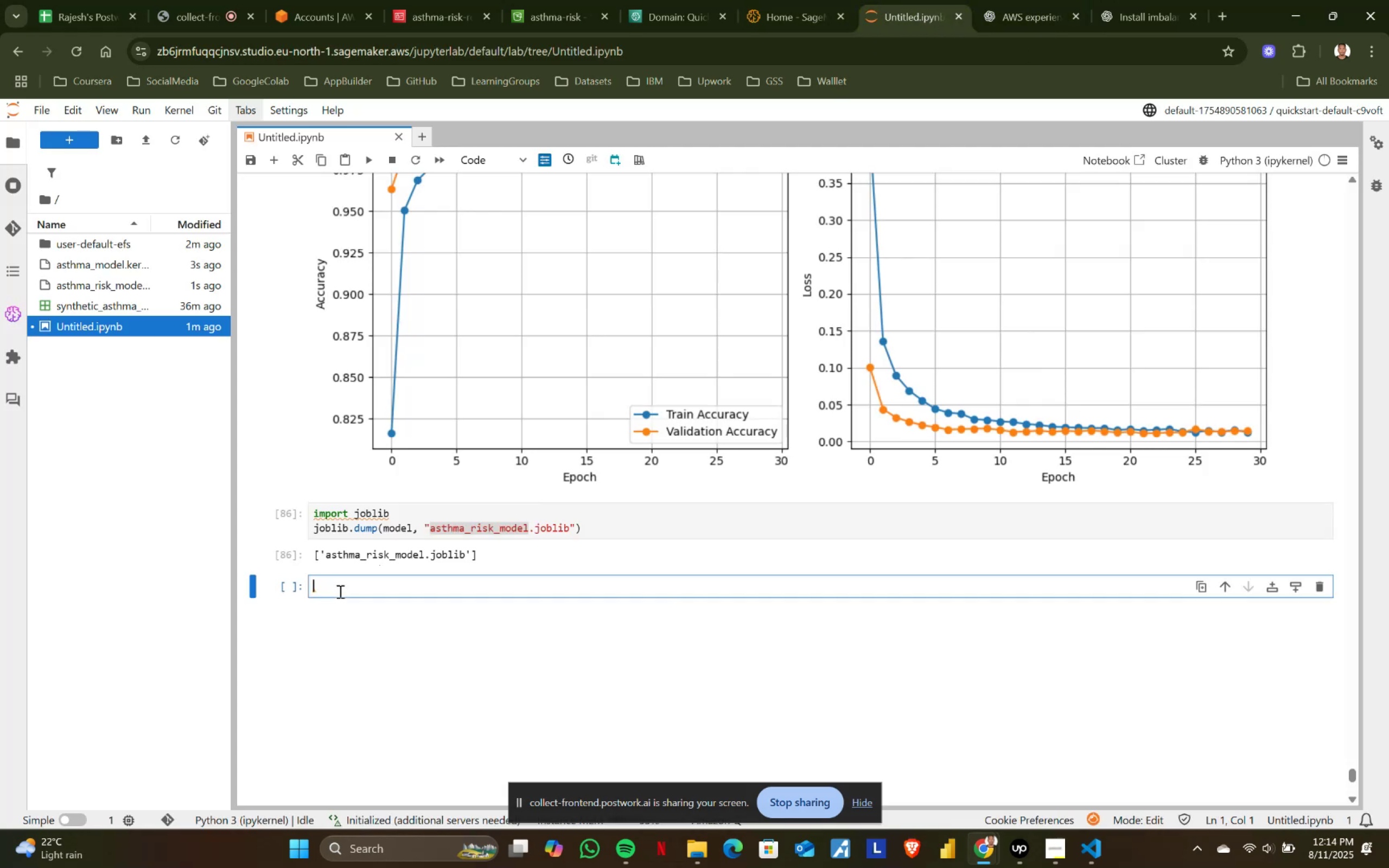 
key(Control+V)
 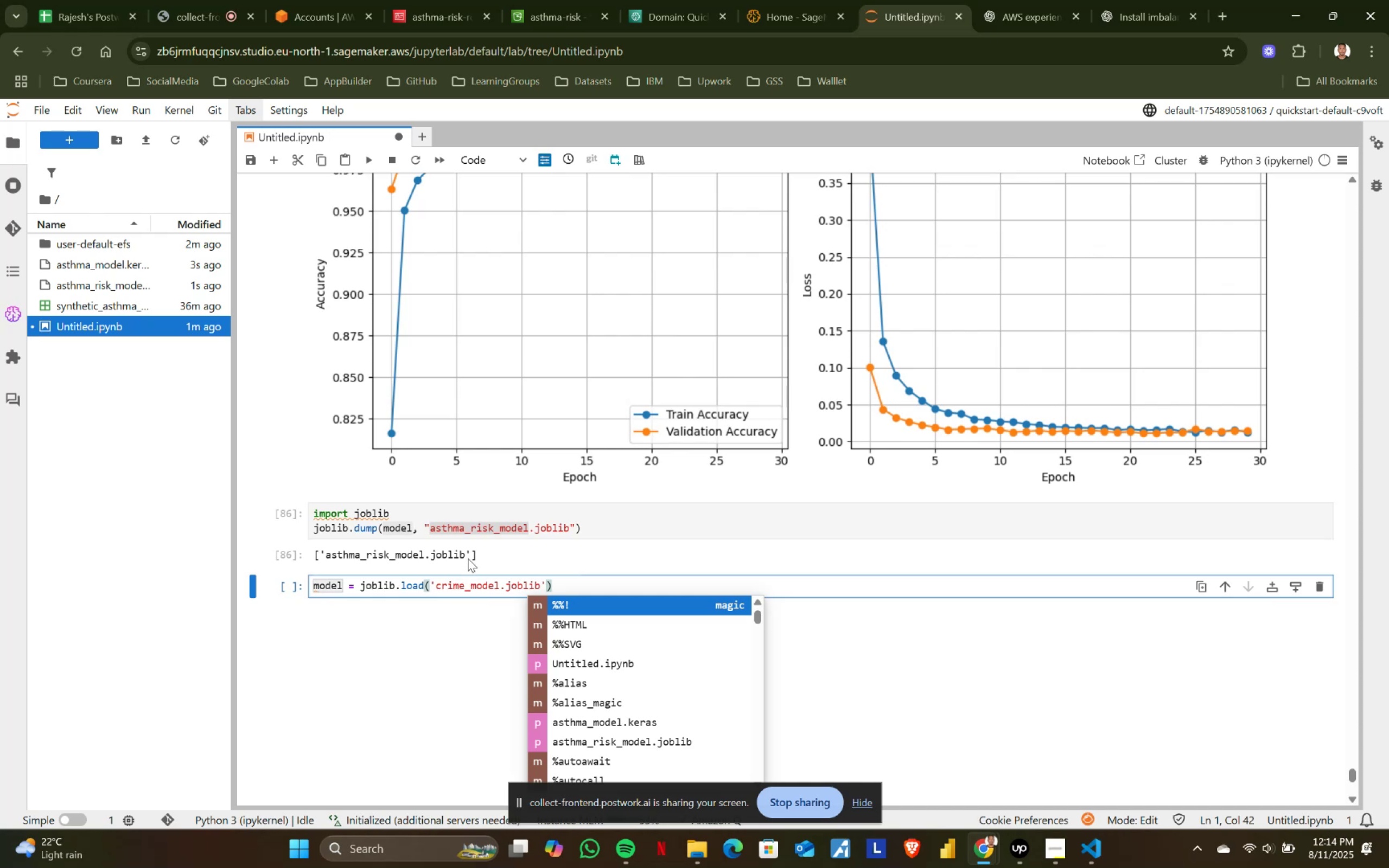 
left_click([492, 531])
 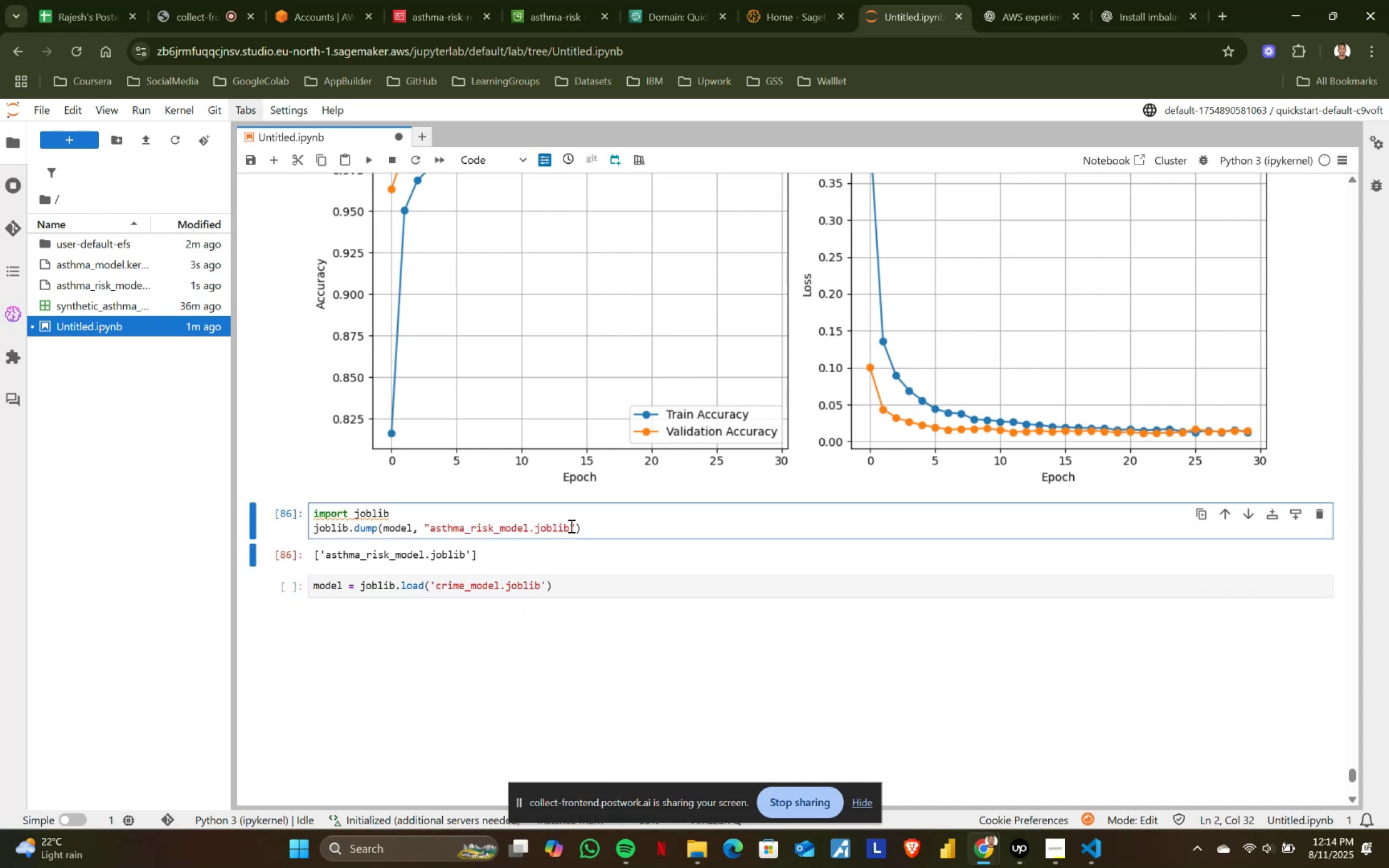 
left_click([571, 525])
 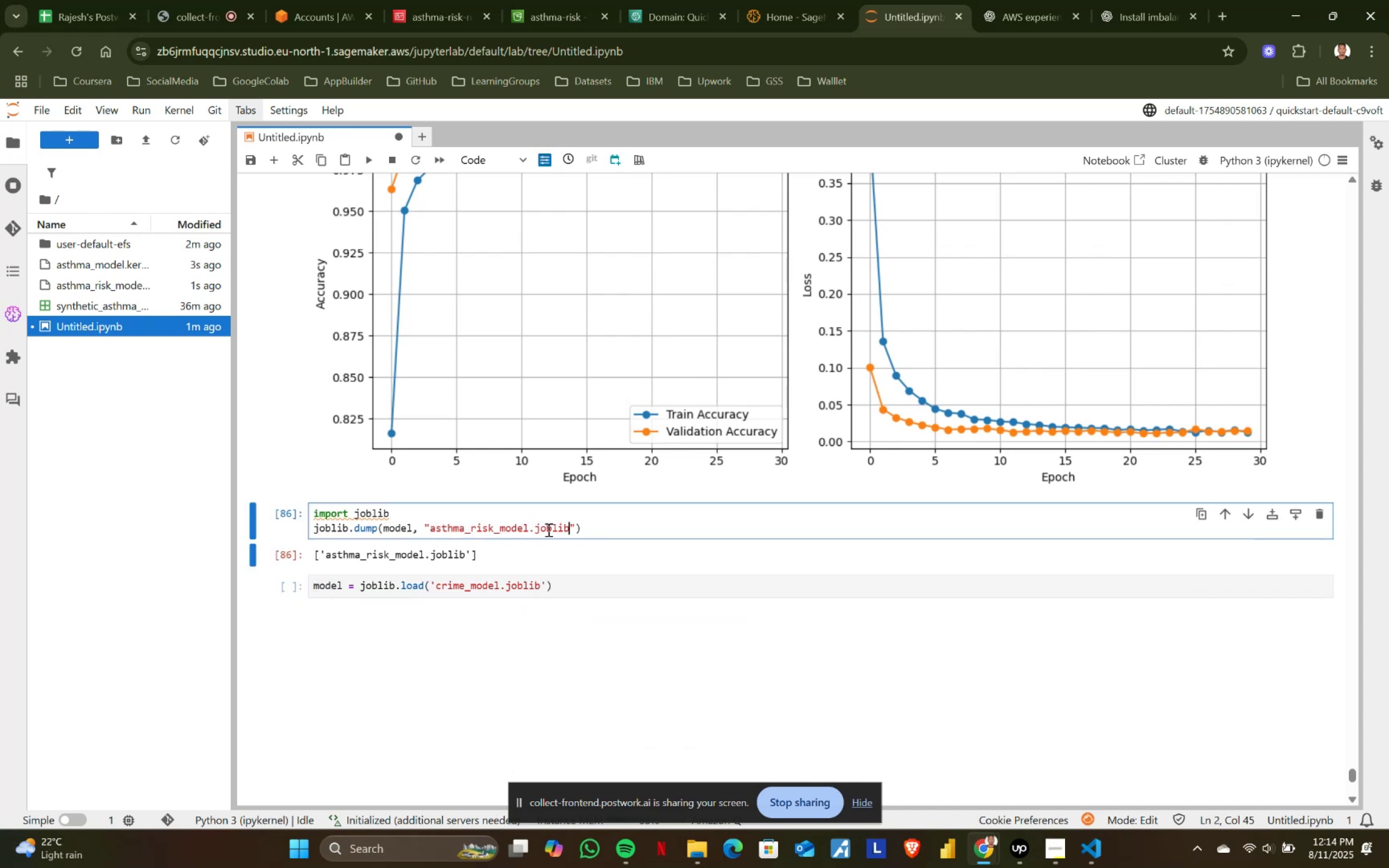 
hold_key(key=ShiftLeft, duration=0.78)
left_click([432, 527])
 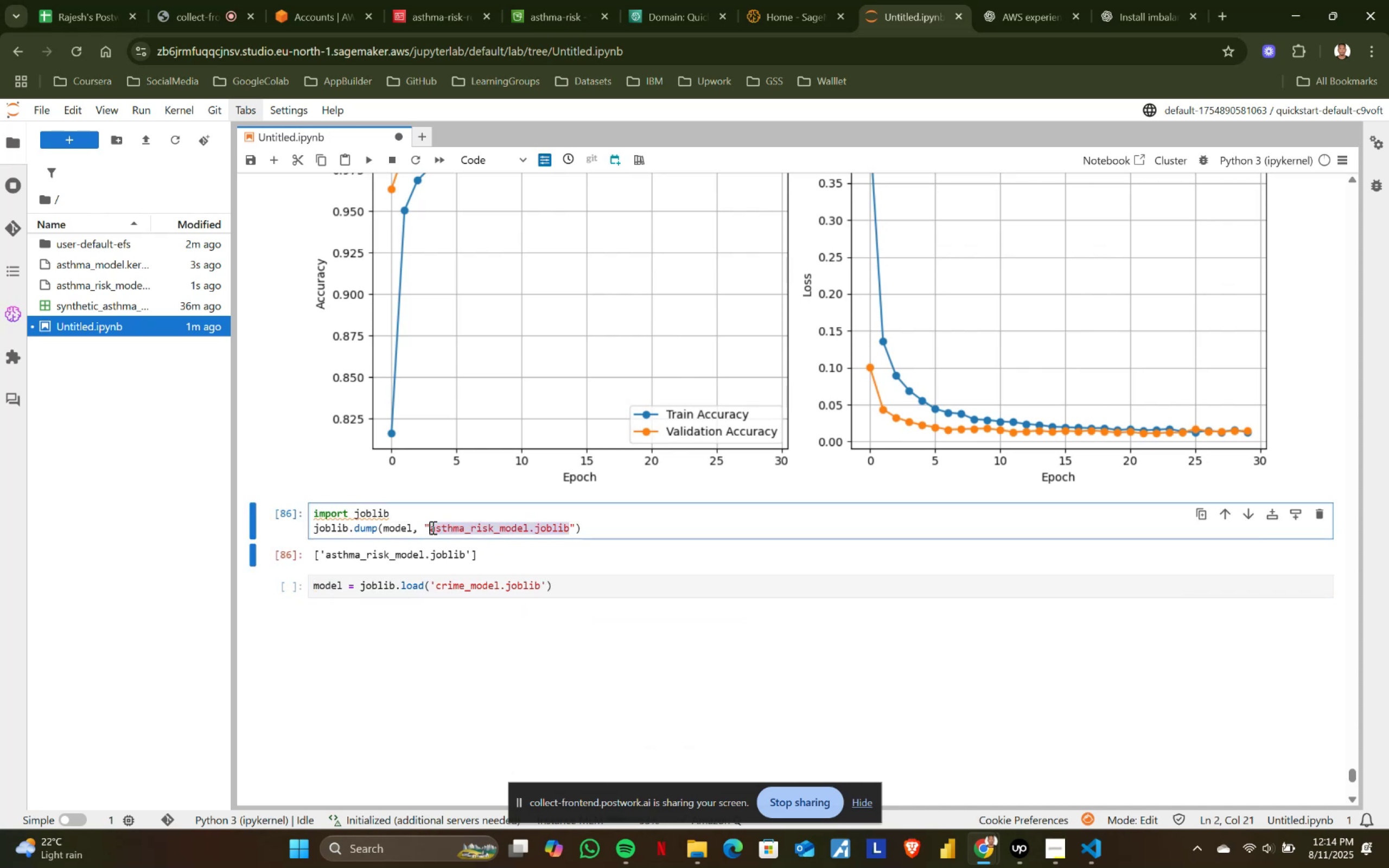 
key(Control+ControlLeft)
 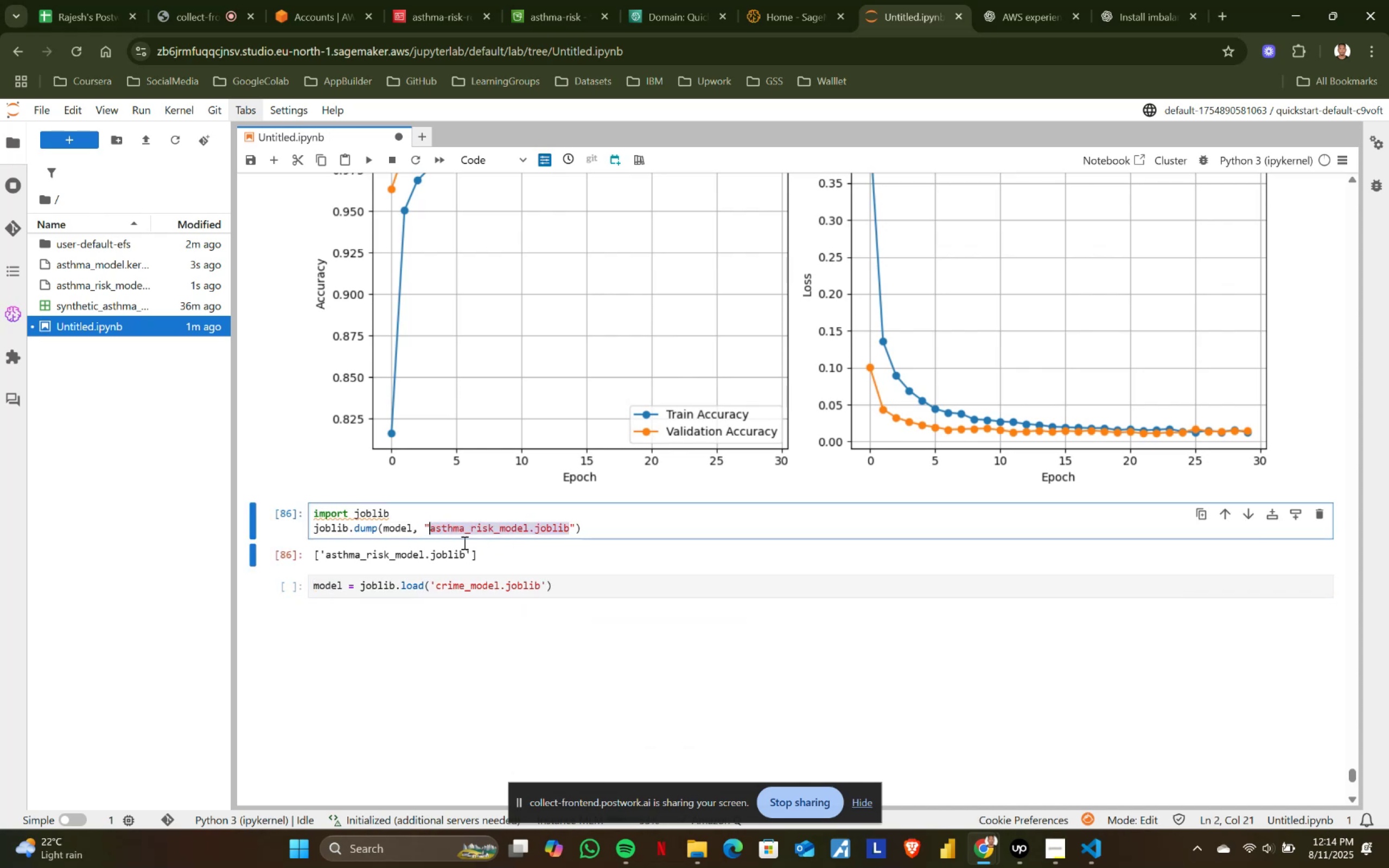 
key(Control+C)
 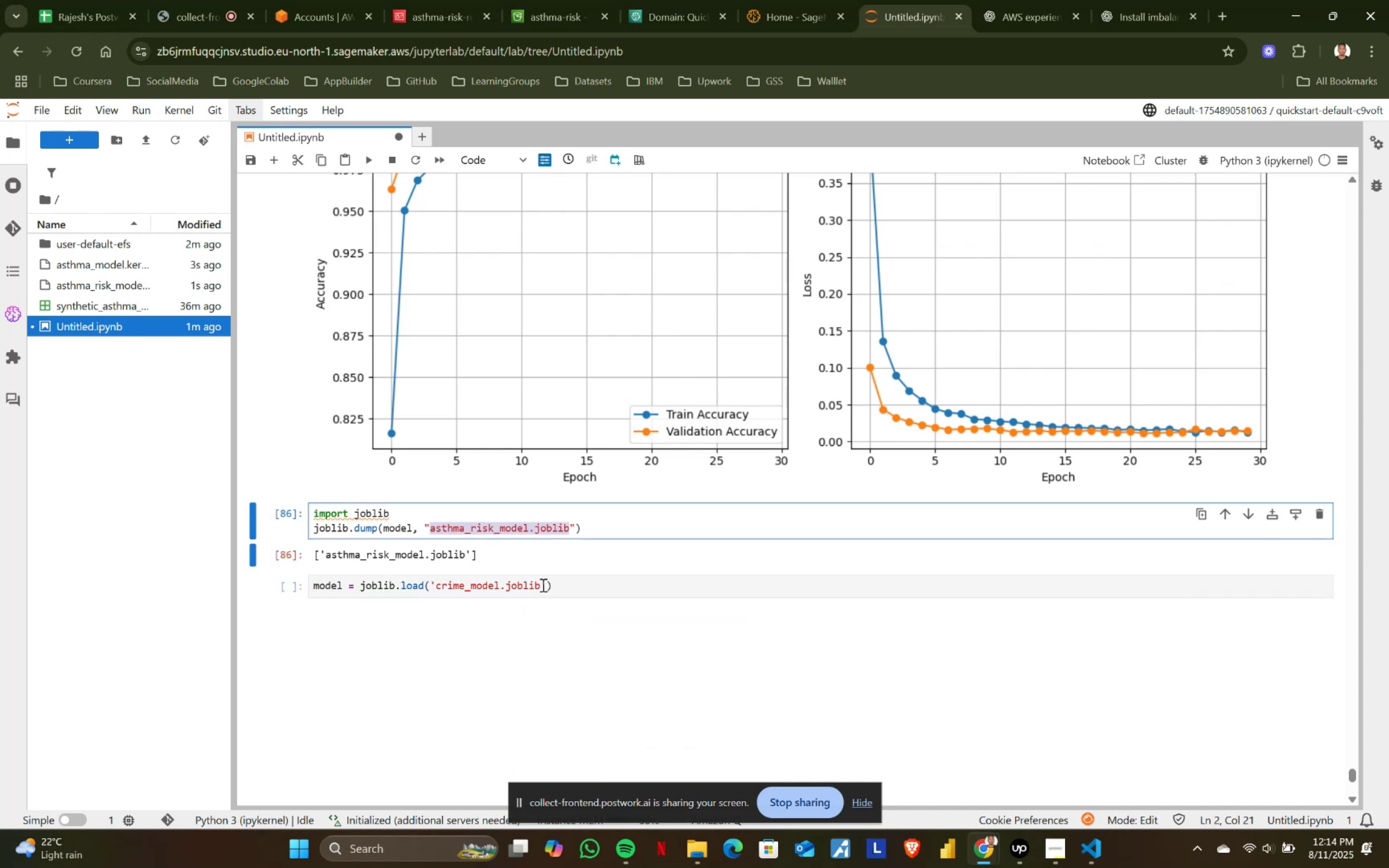 
key(Control+ControlLeft)
 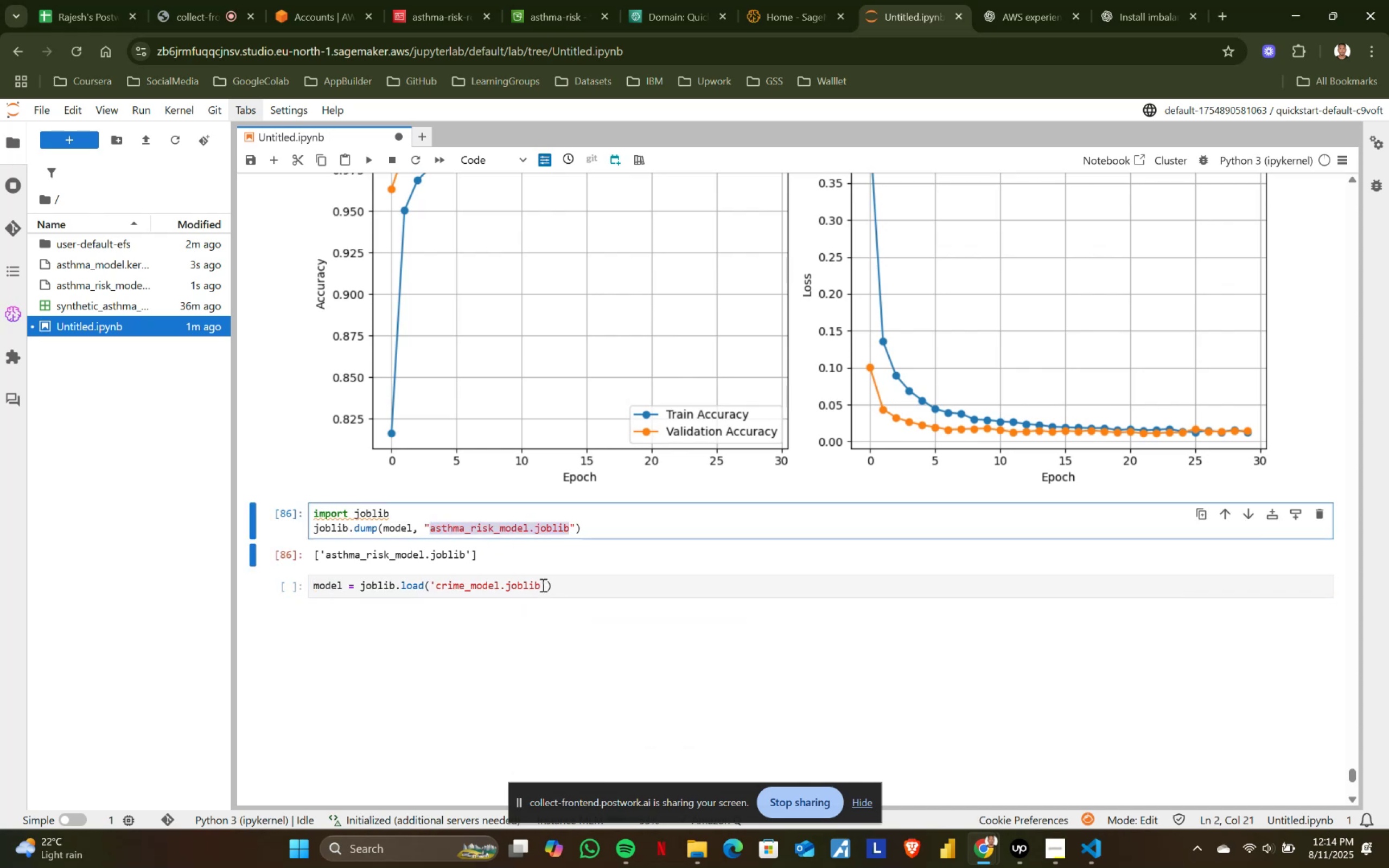 
key(Control+C)
 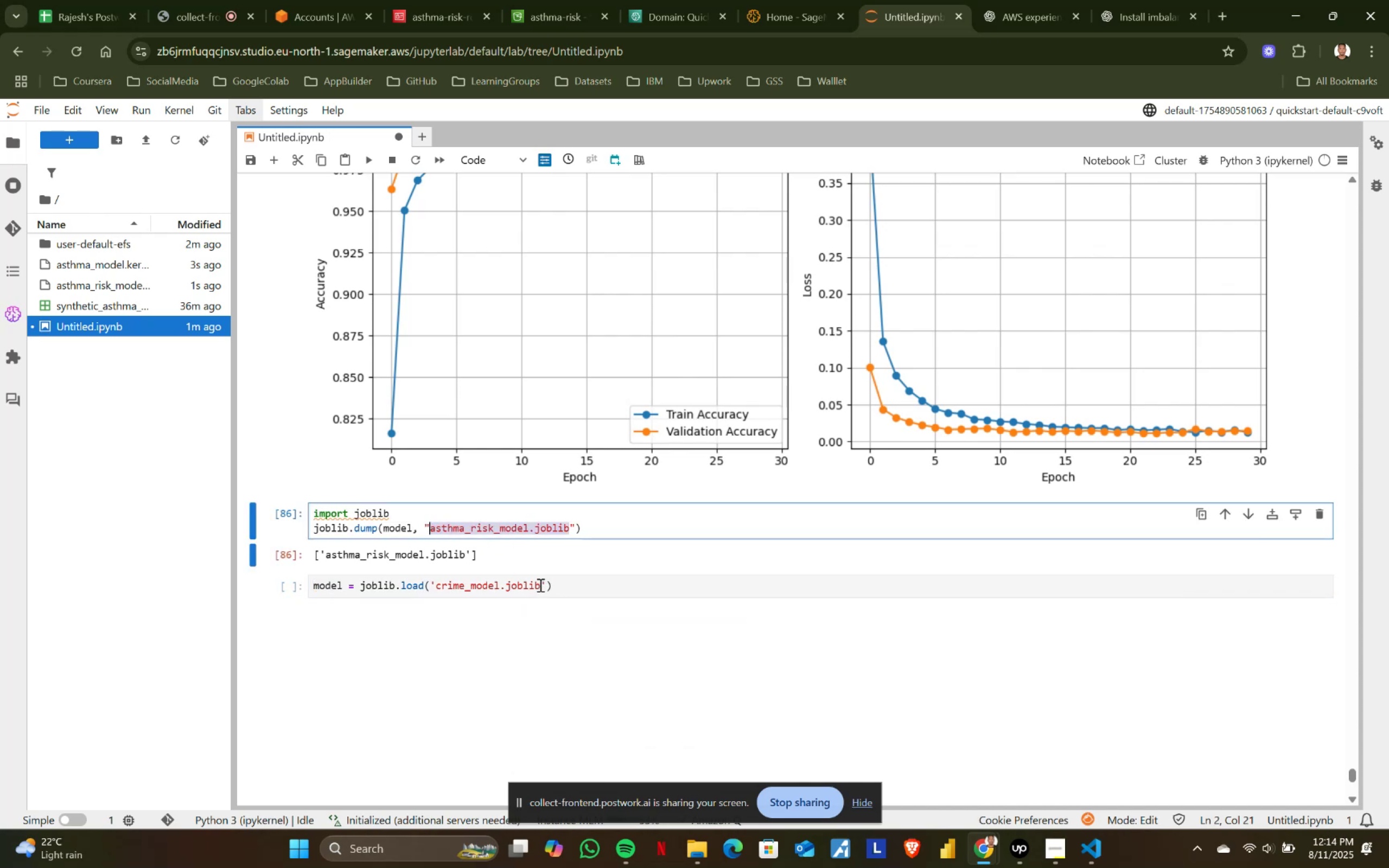 
left_click([540, 584])
 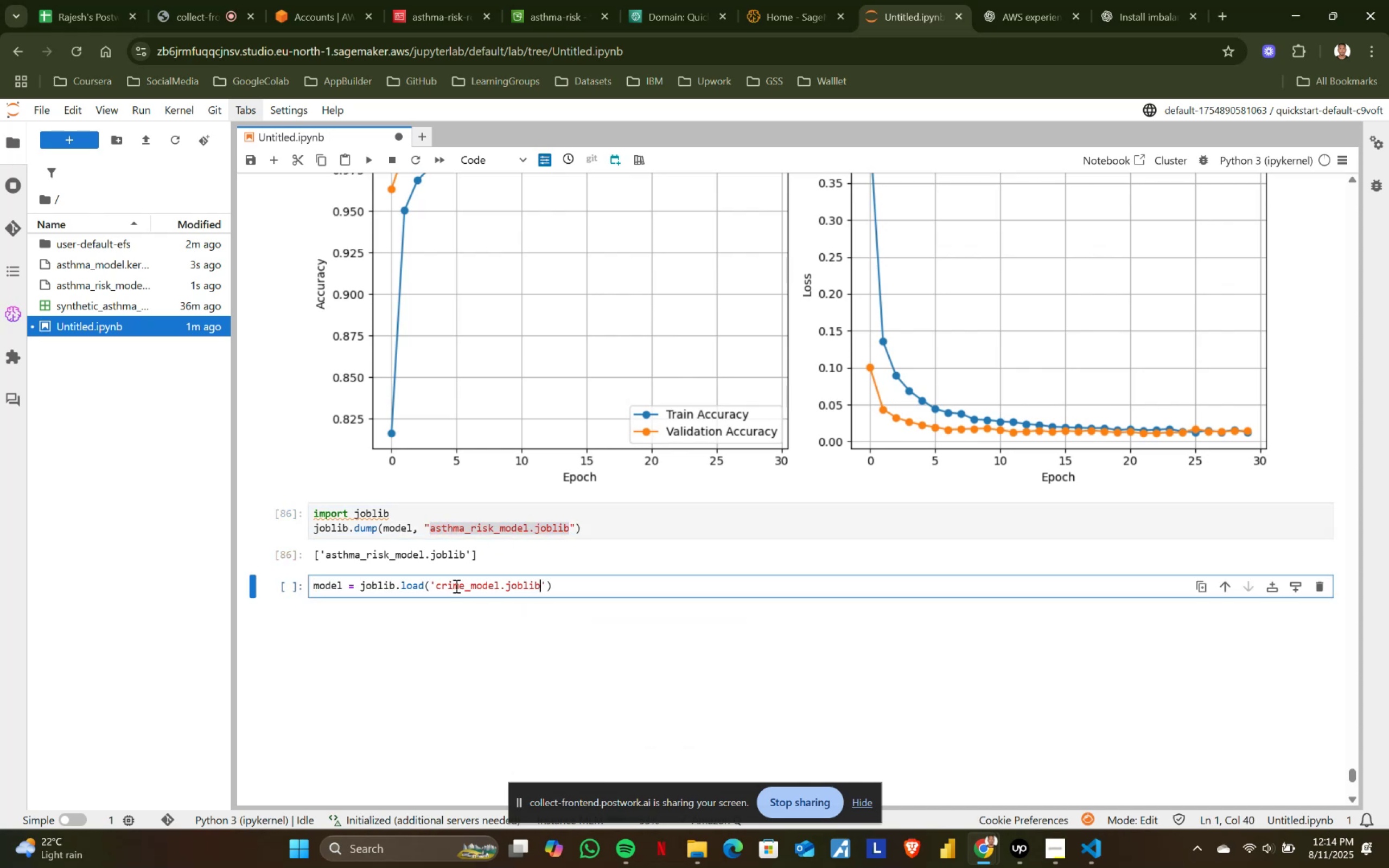 
hold_key(key=ShiftLeft, duration=0.46)
left_click([435, 585])
 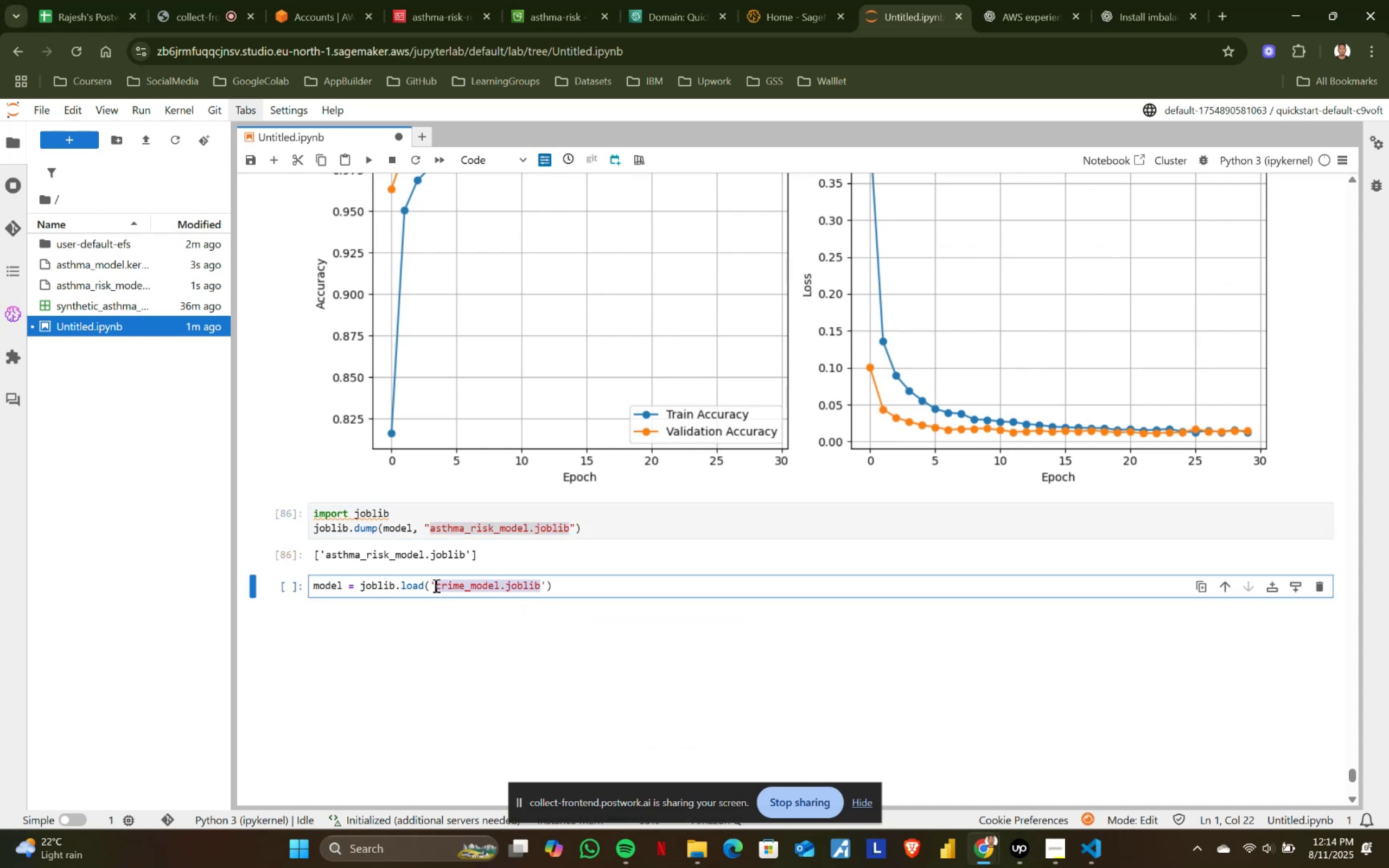 
key(Control+ControlLeft)
 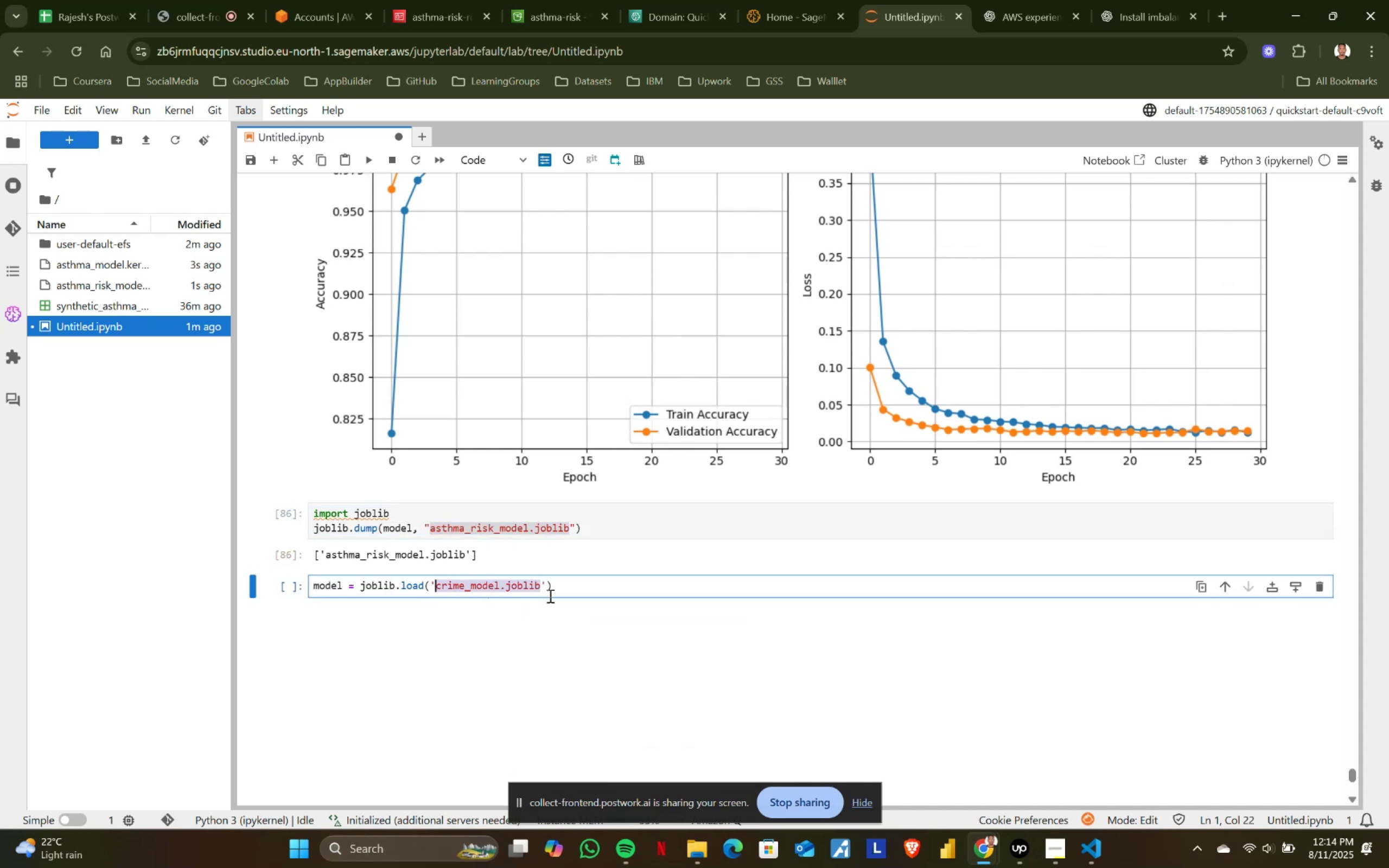 
key(Control+V)
 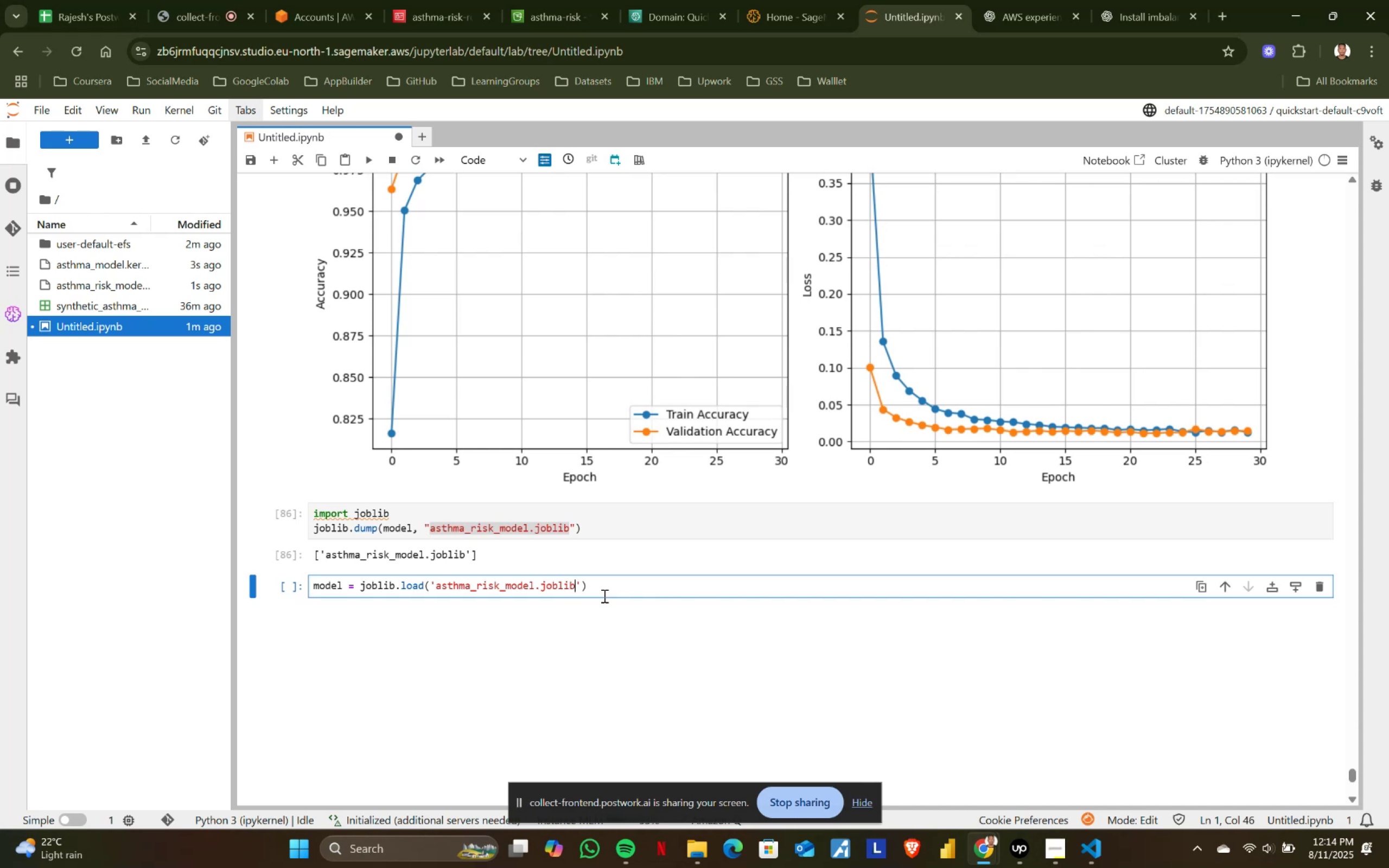 
wait(23.58)
 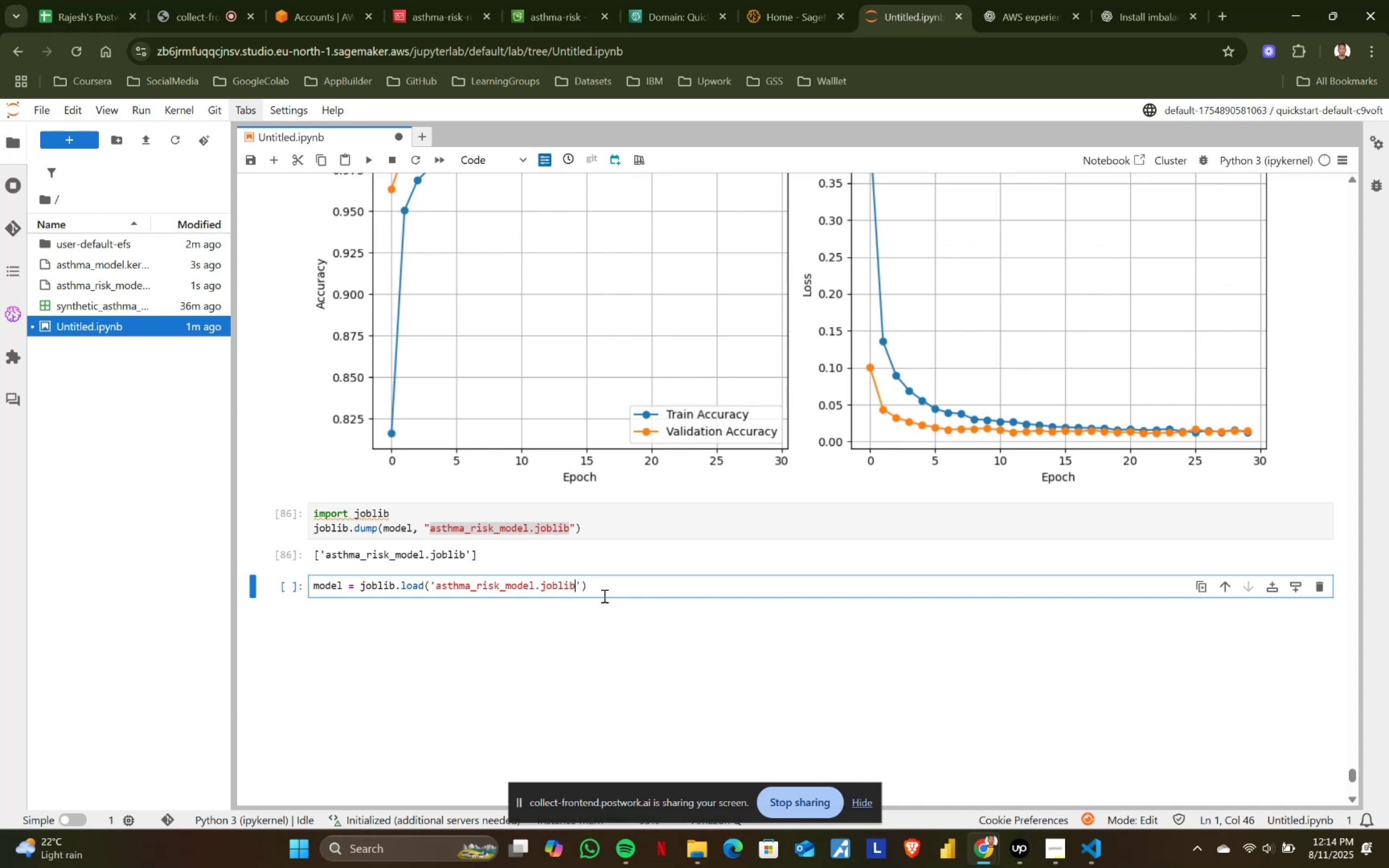 
key(Shift+ShiftRight)
 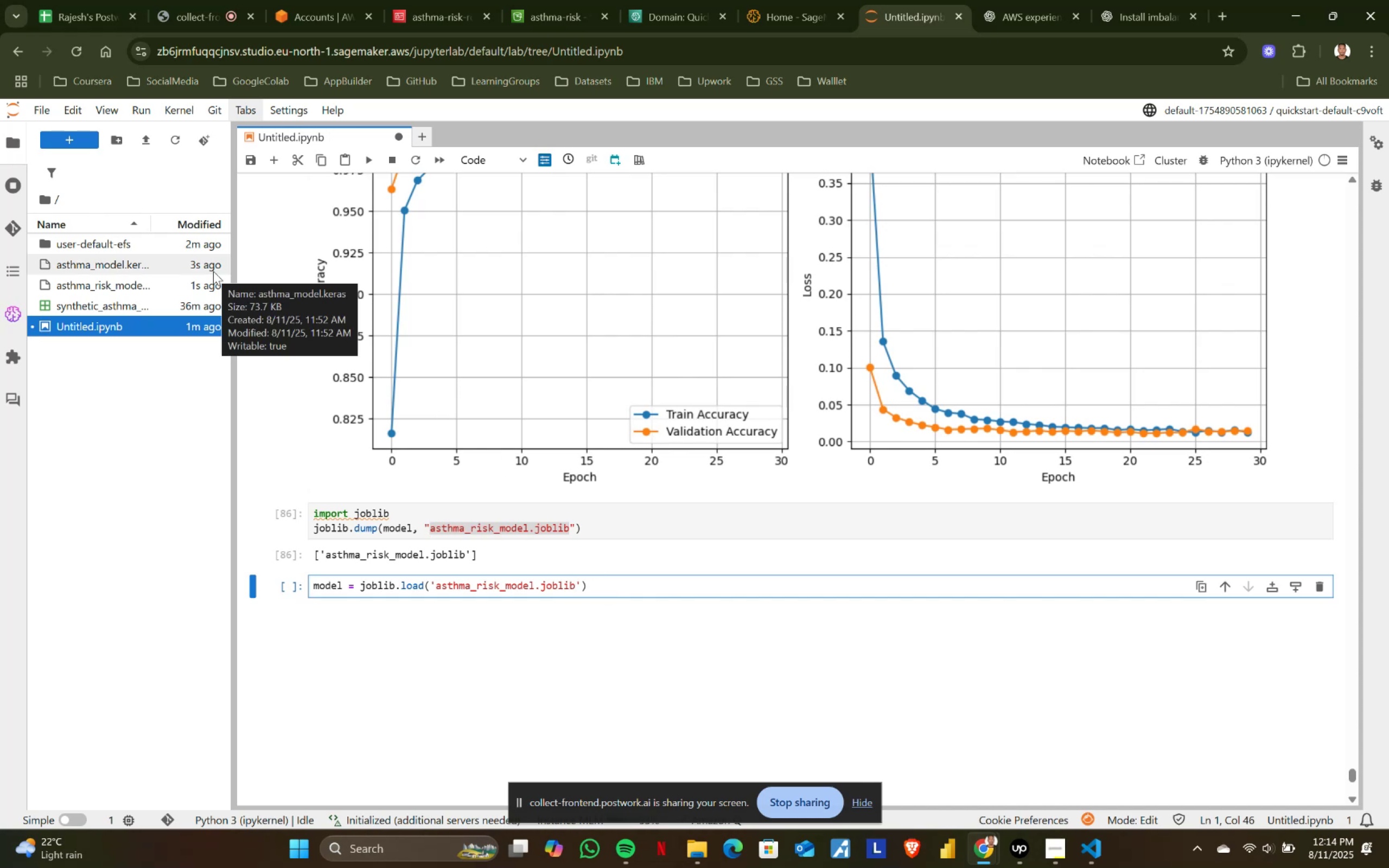 
key(Shift+Enter)
 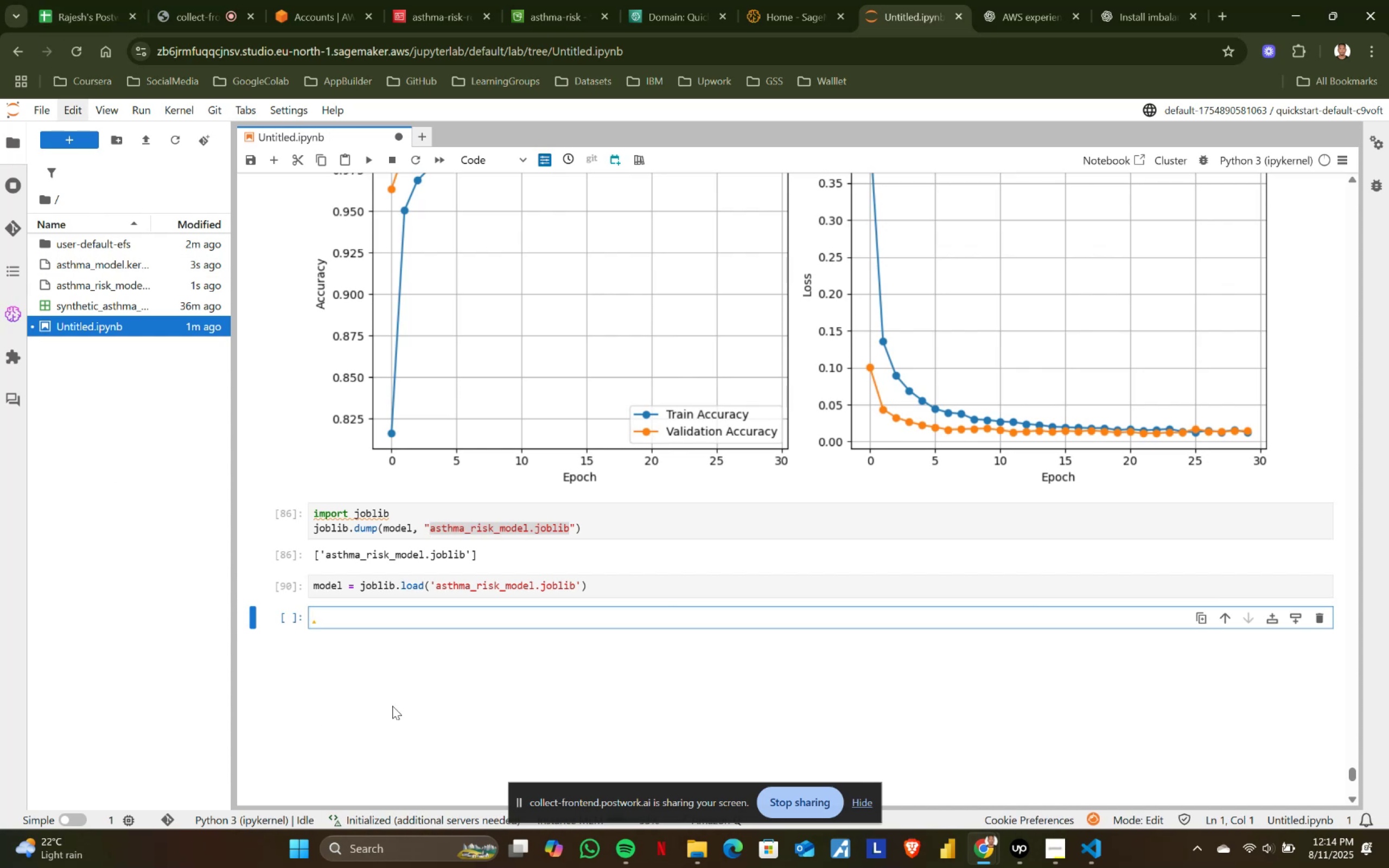 
wait(6.02)
 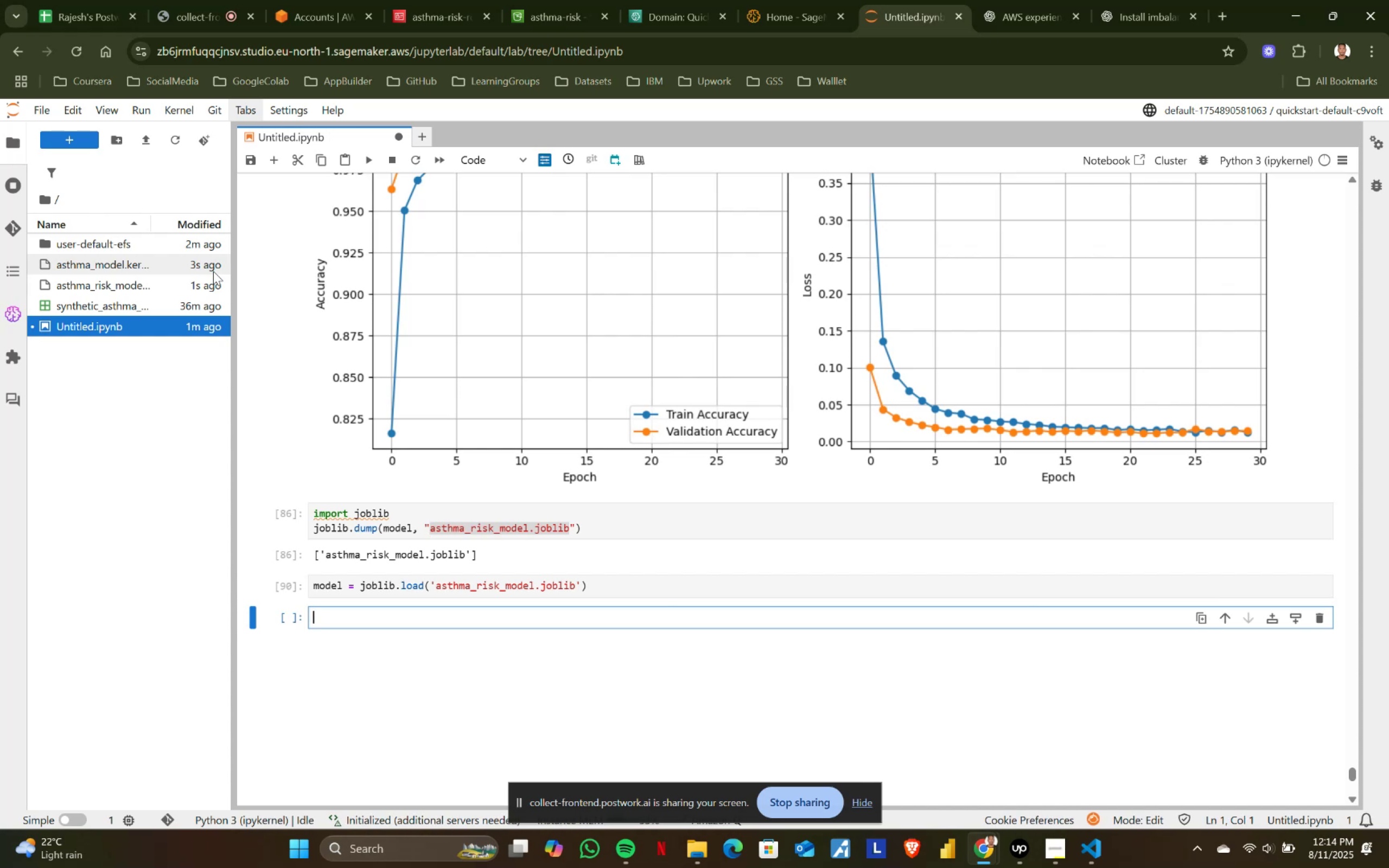 
left_click([1016, 0])
 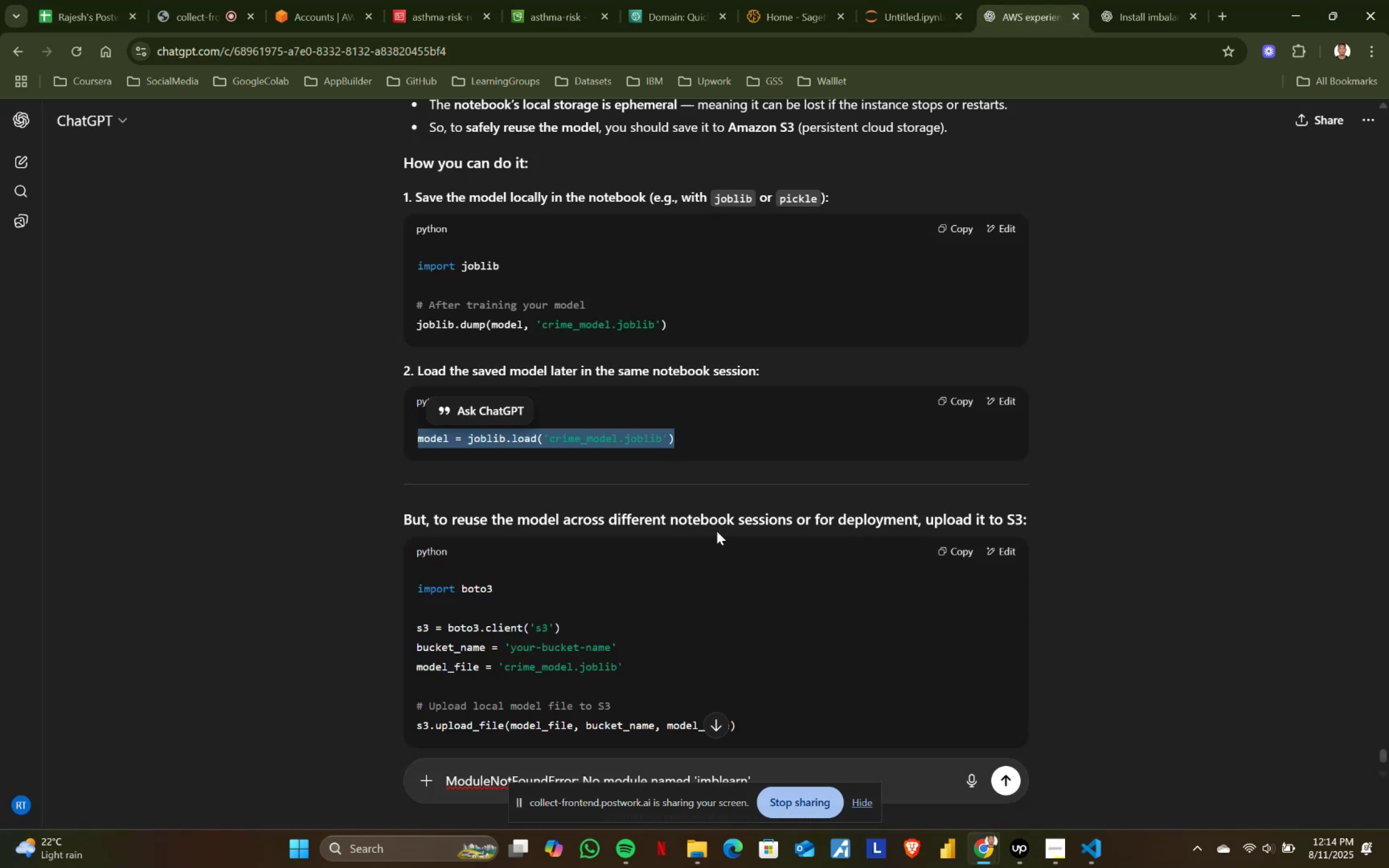 
scroll: coordinate [717, 531], scroll_direction: down, amount: 1.0
 